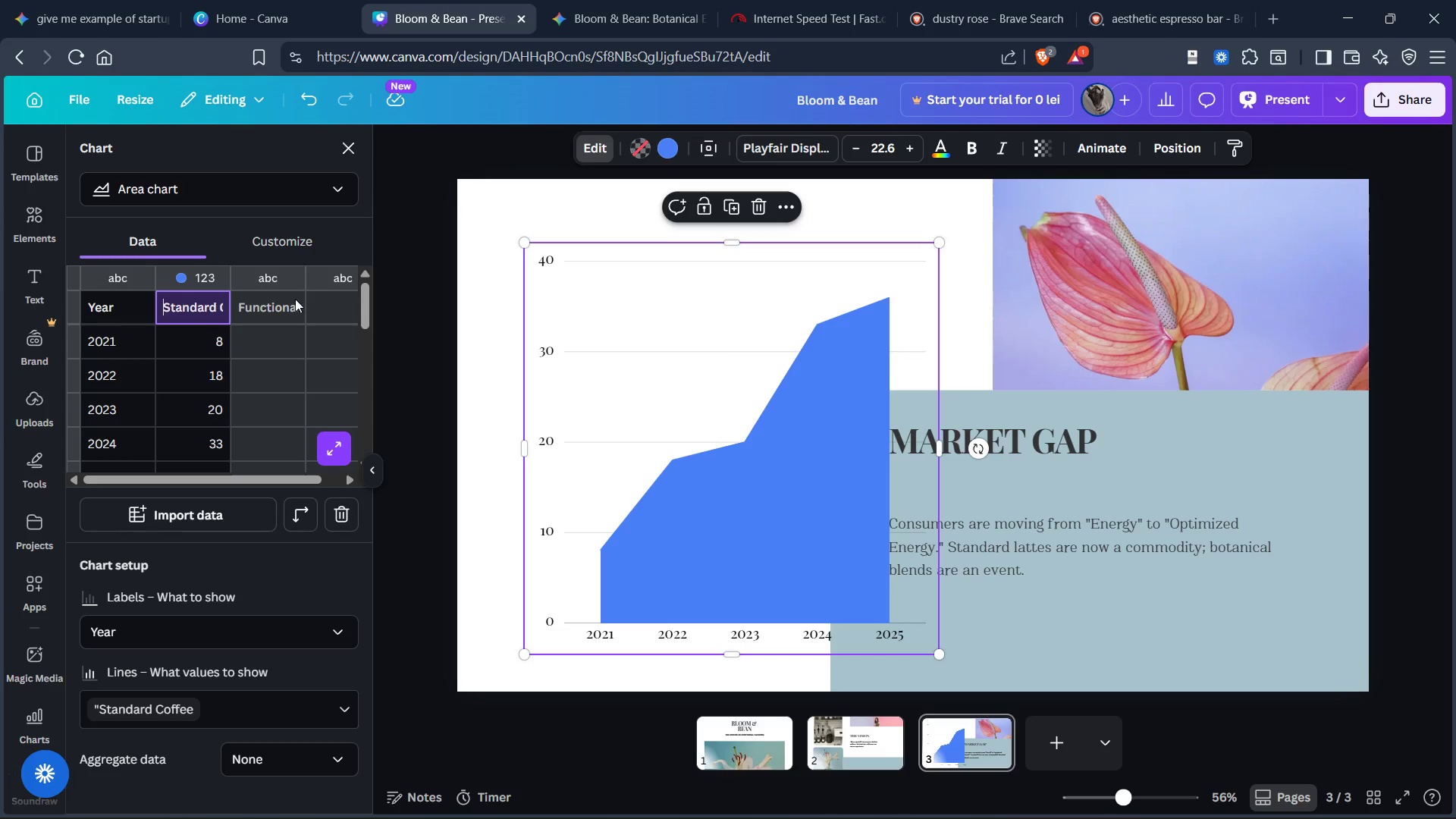 
left_click([257, 337])
 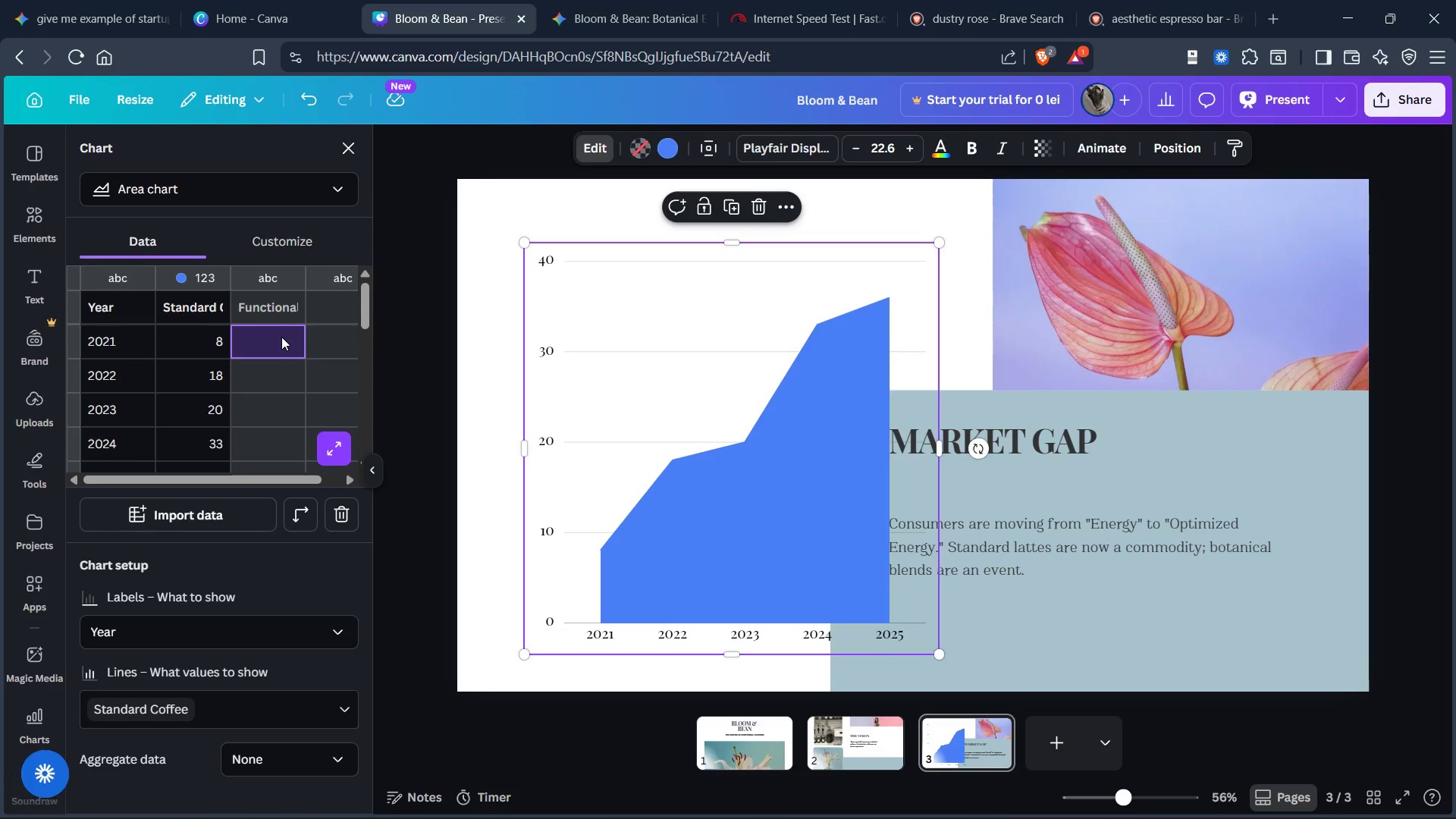 
key(4)
 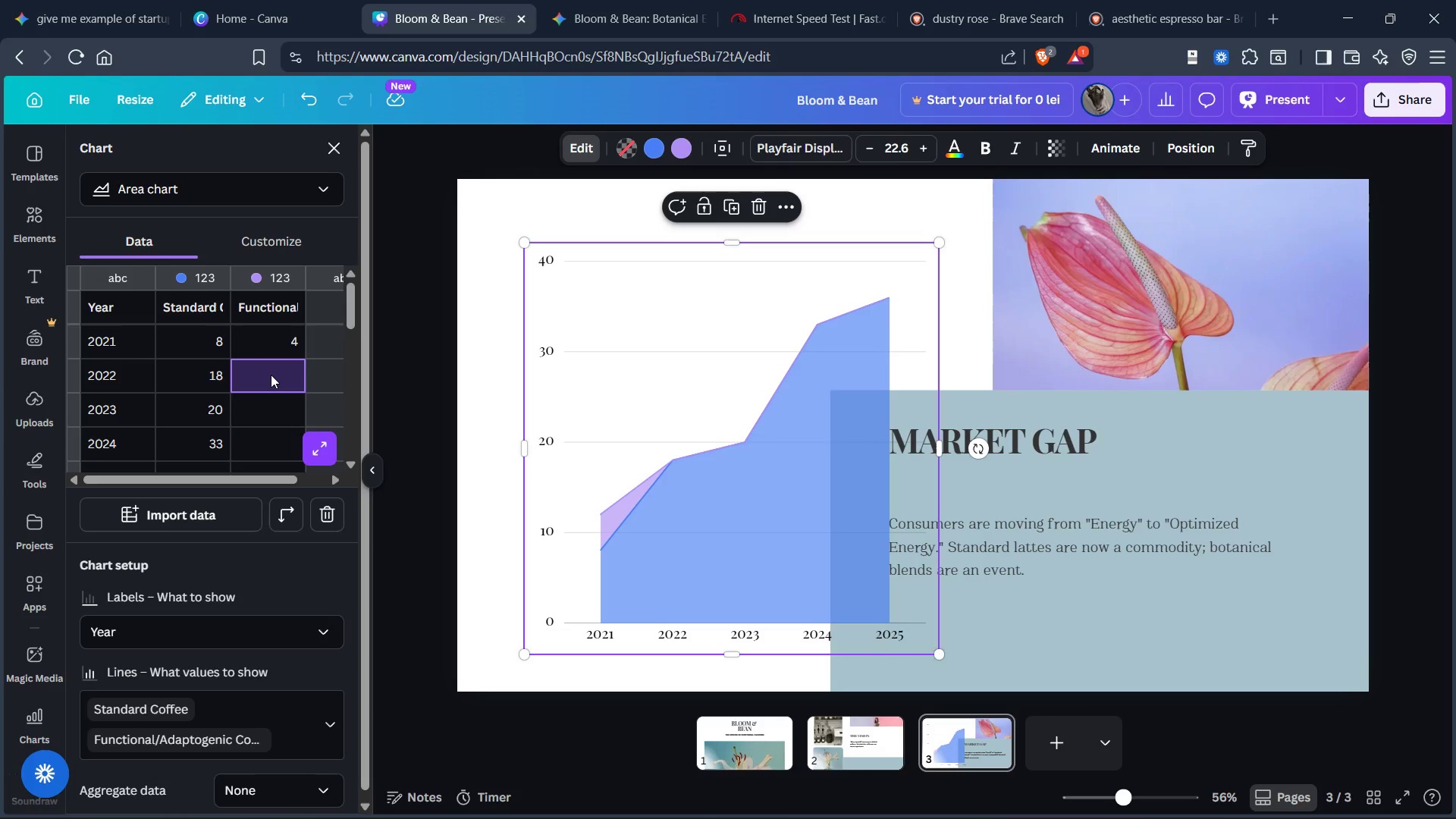 
key(5)
 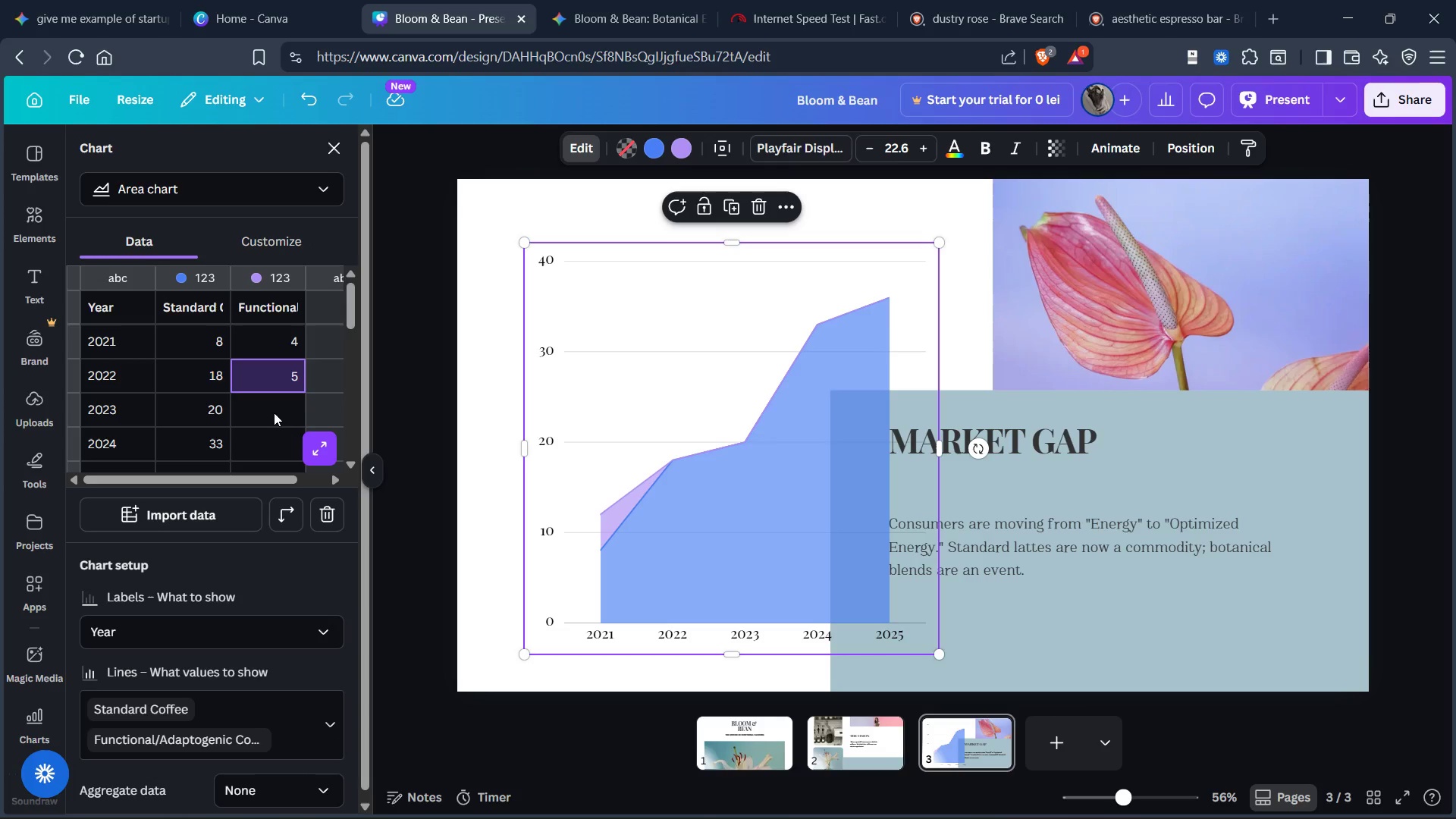 
left_click([274, 413])
 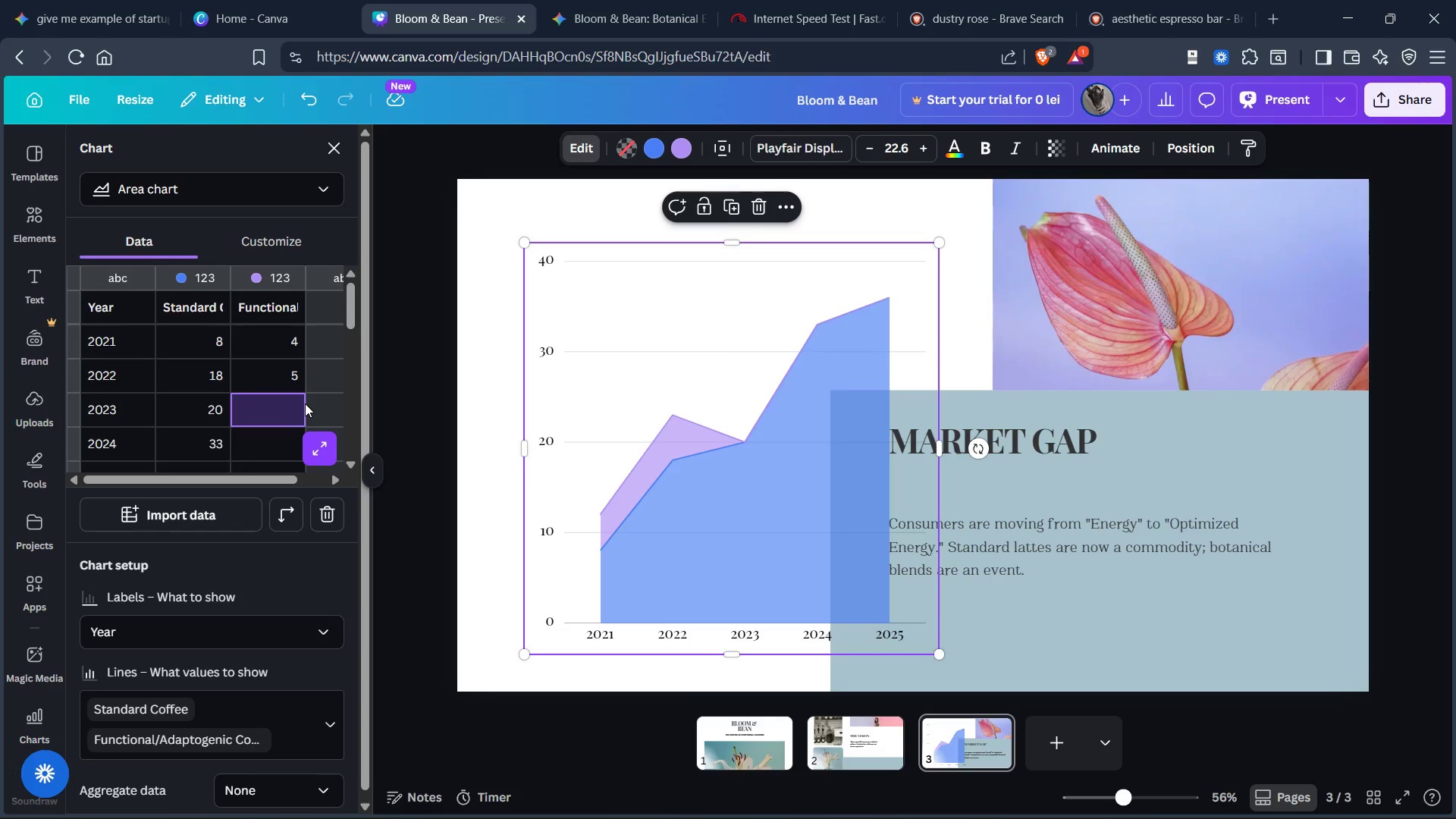 
wait(7.83)
 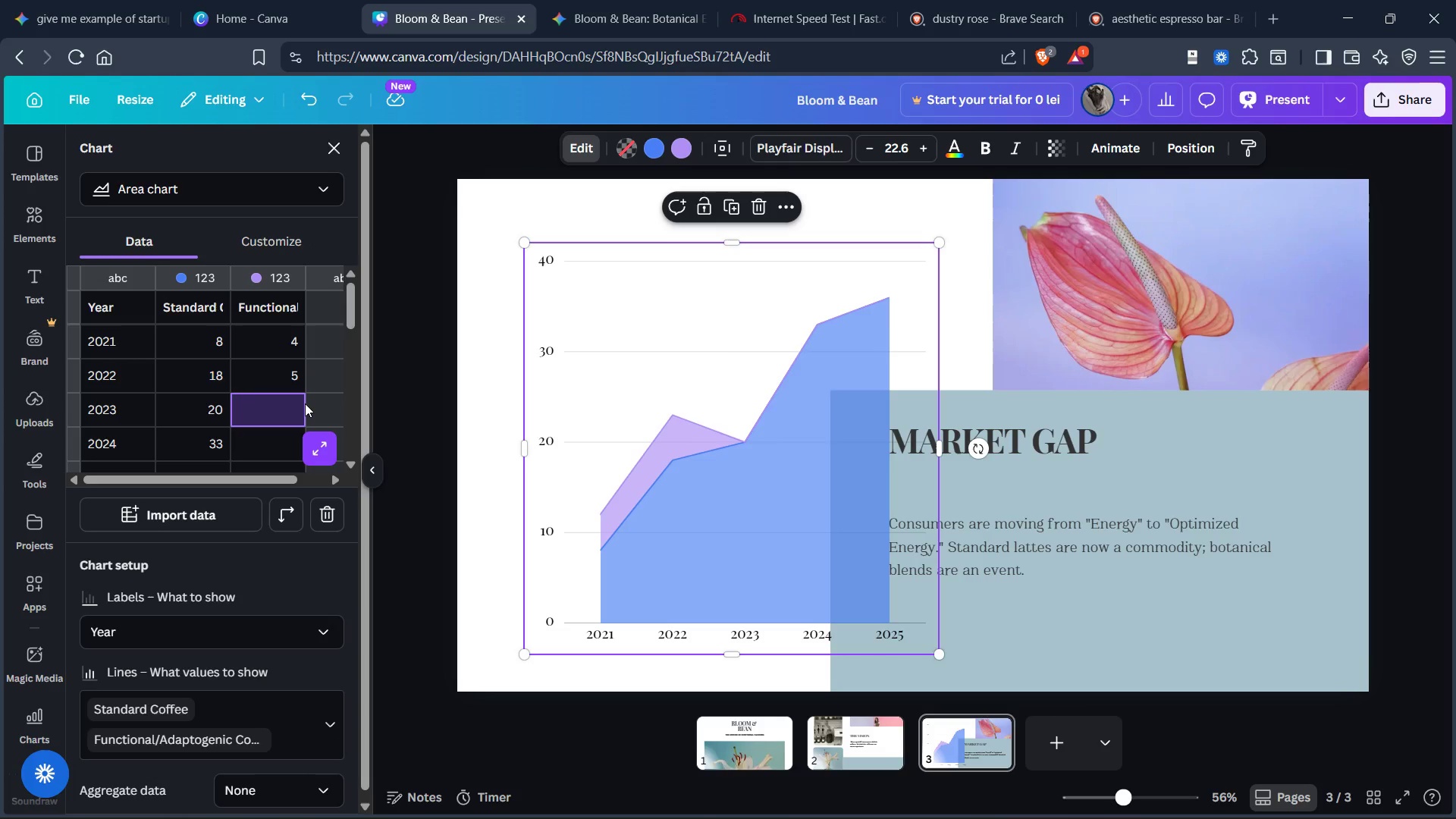 
type(18)
 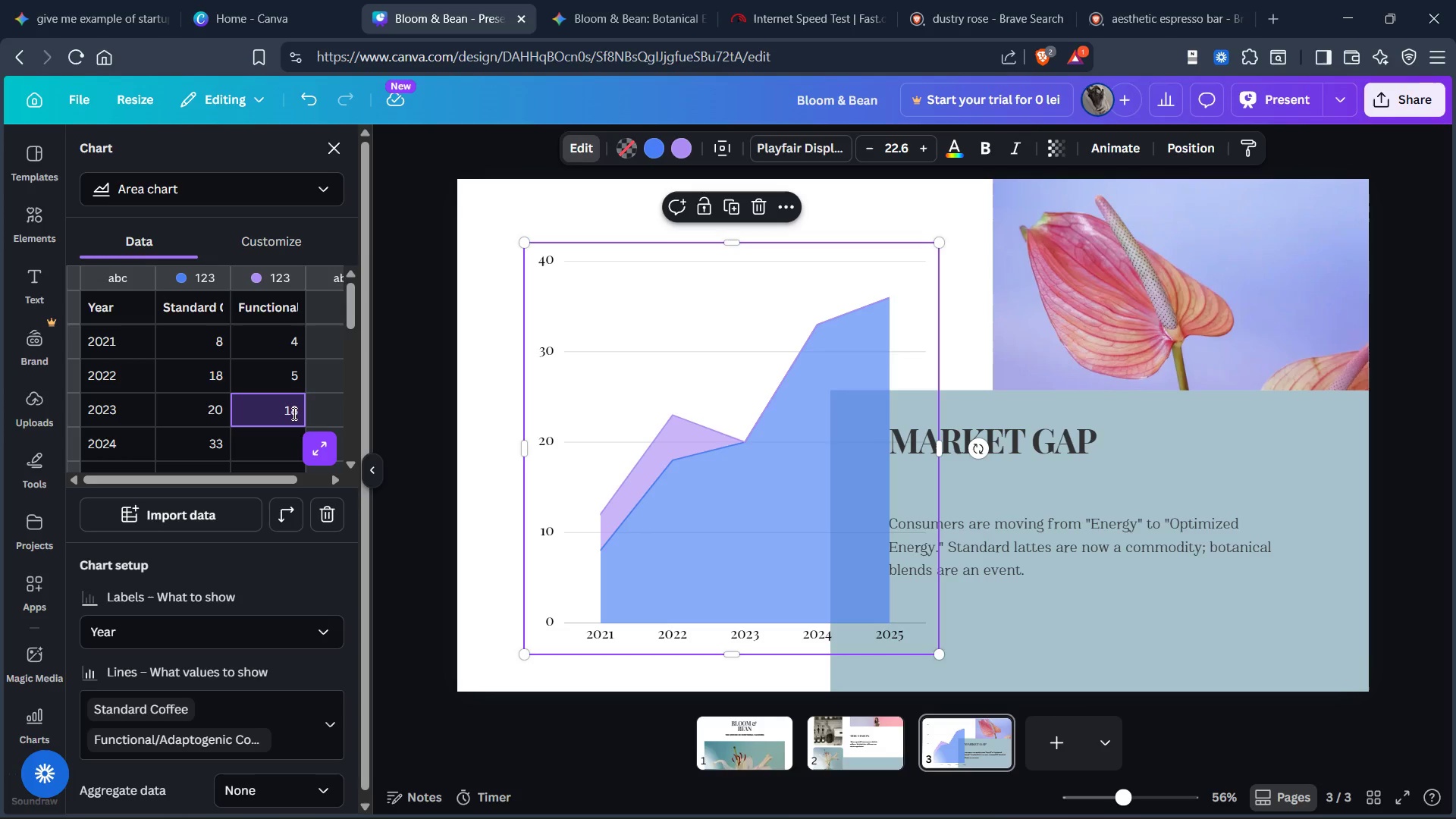 
left_click([269, 435])
 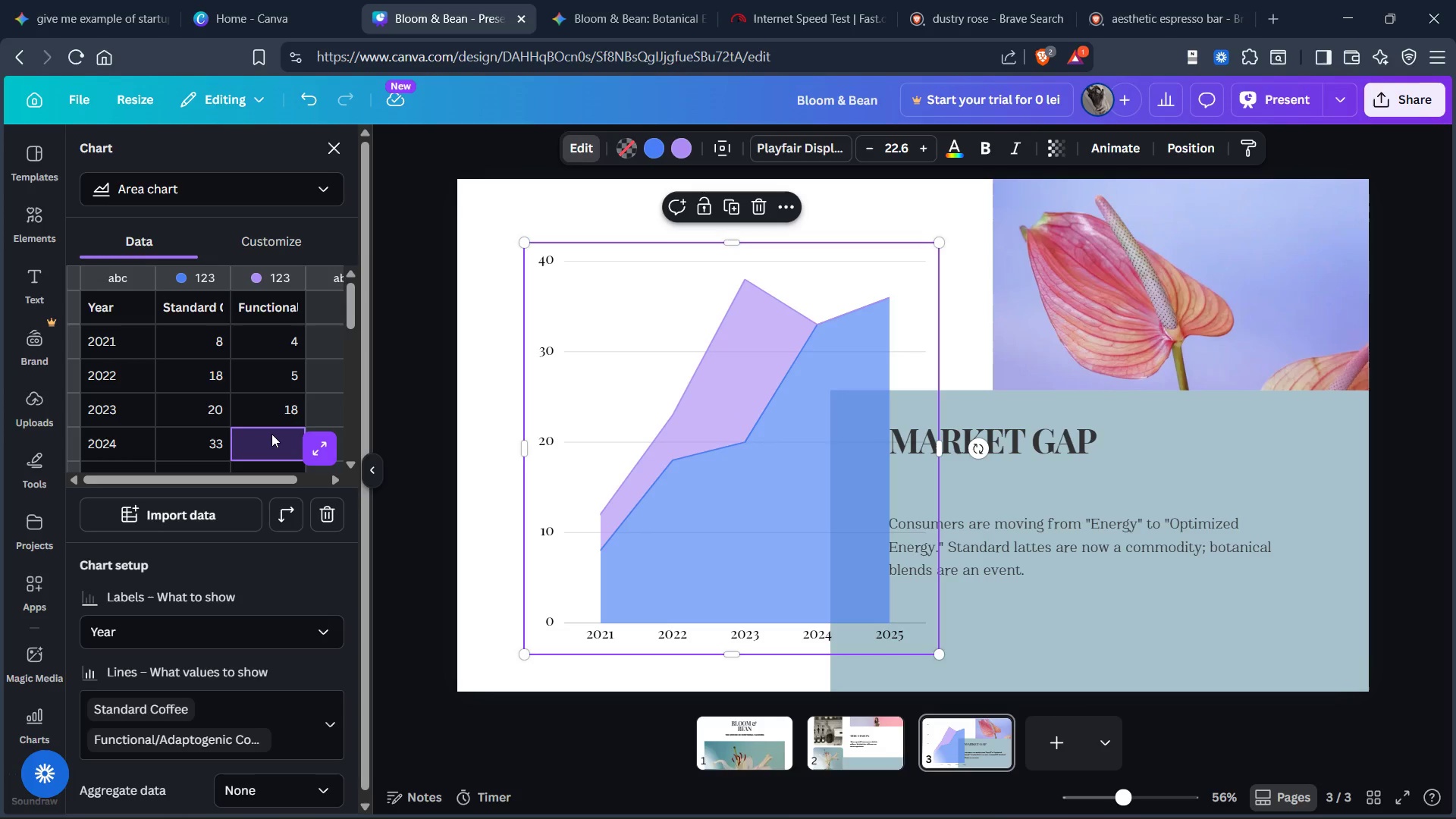 
type(50)
 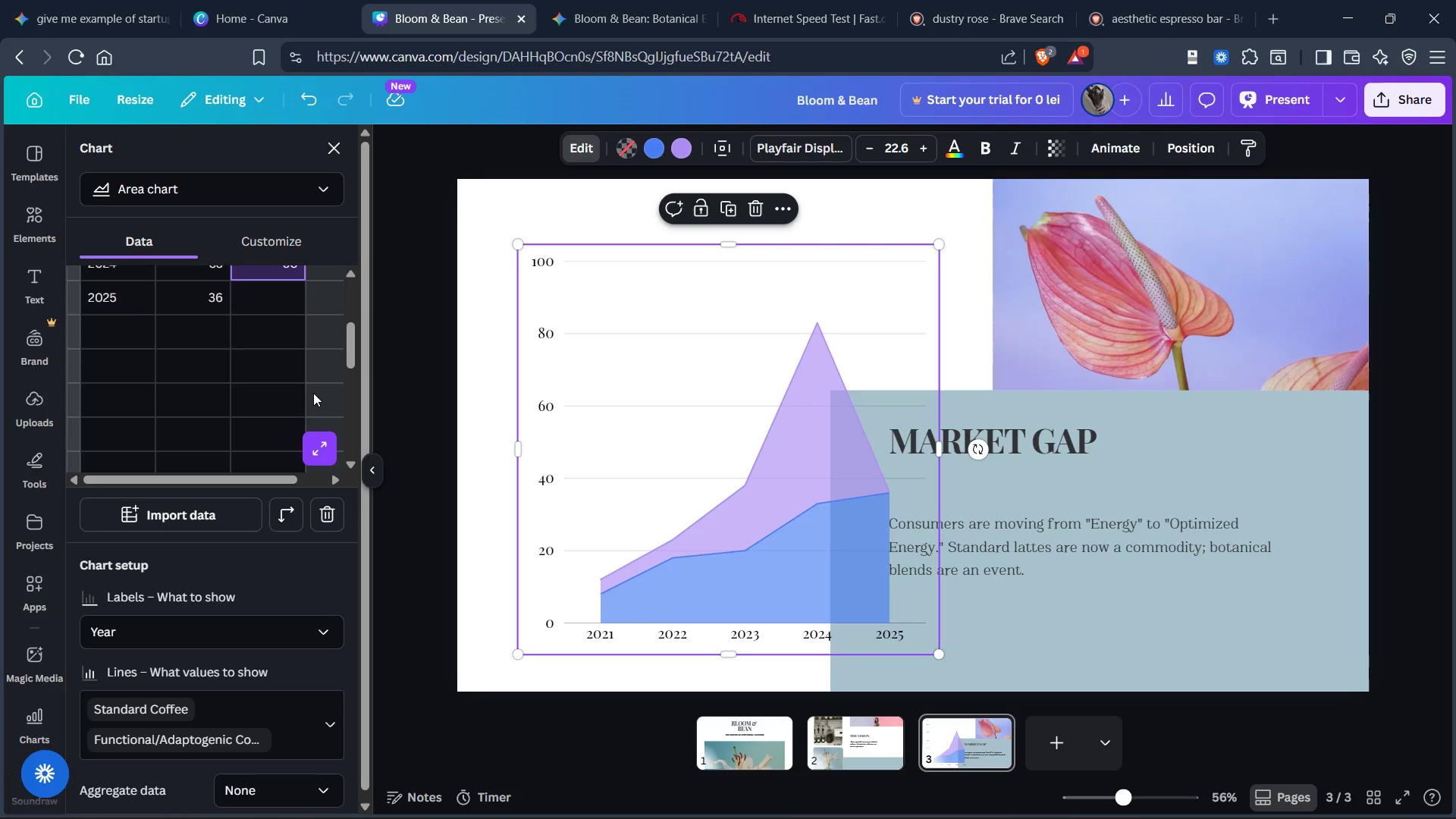 
scroll: coordinate [240, 384], scroll_direction: up, amount: 3.0
 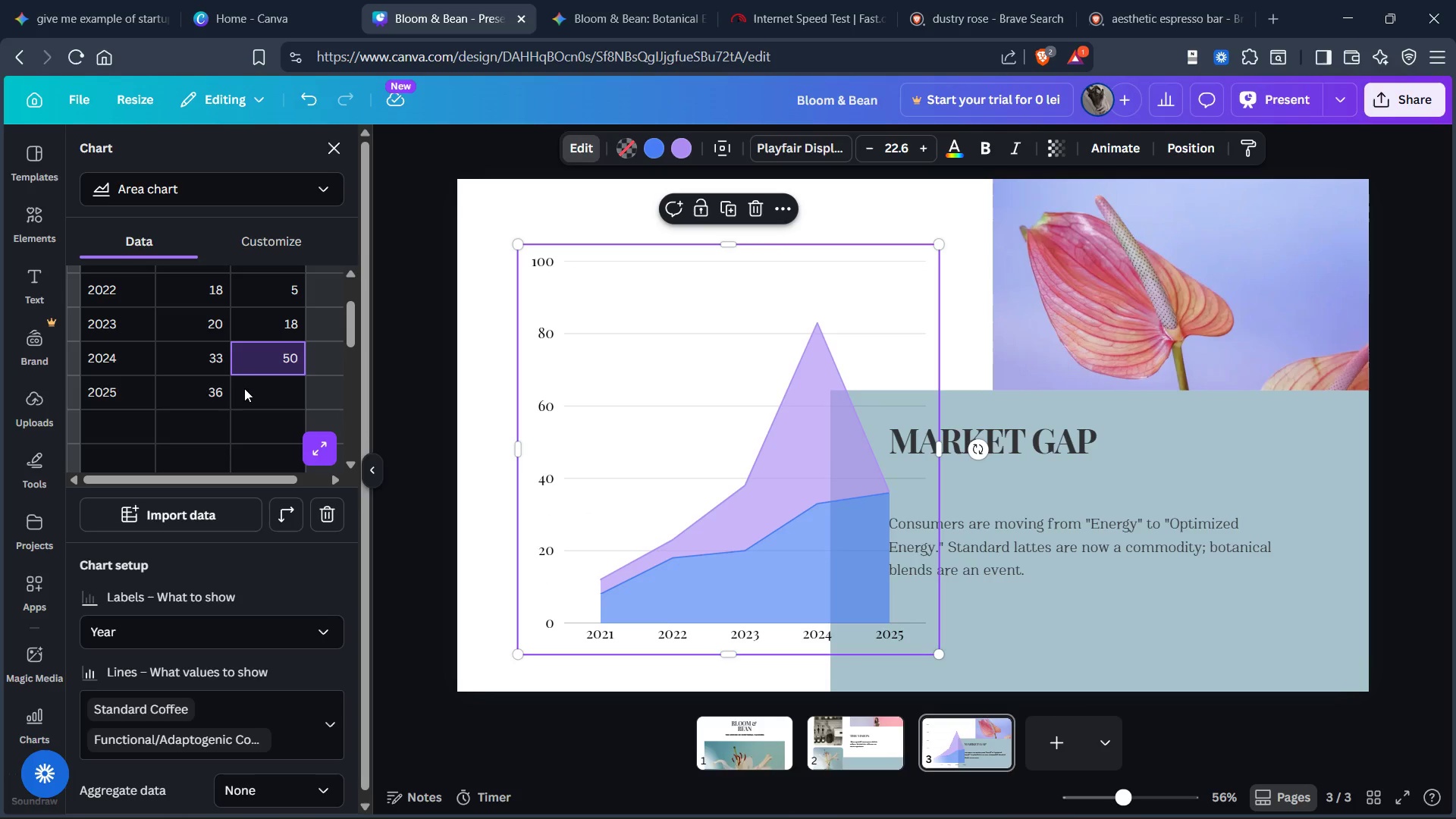 
left_click([246, 389])
 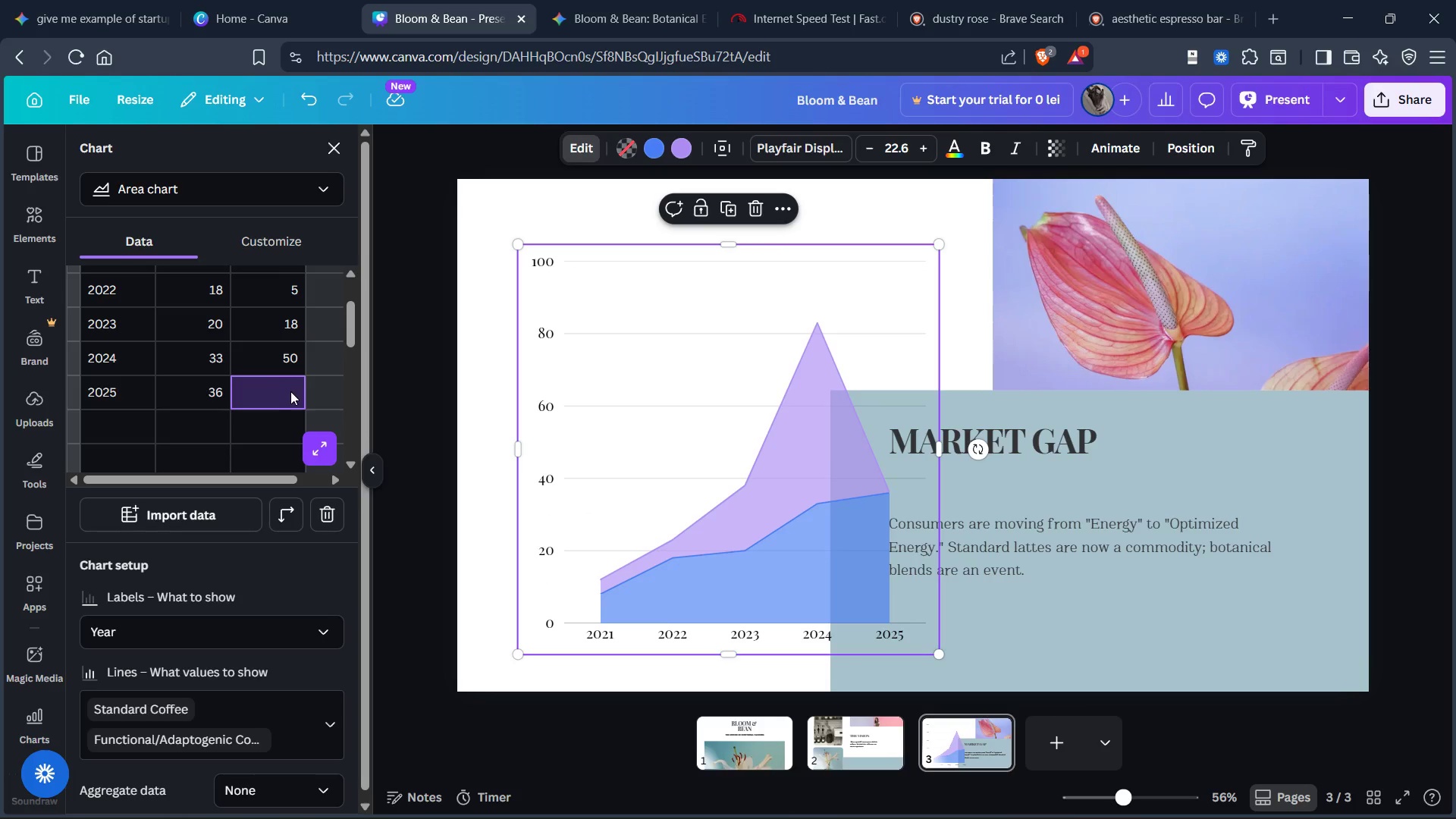 
left_click([289, 394])
 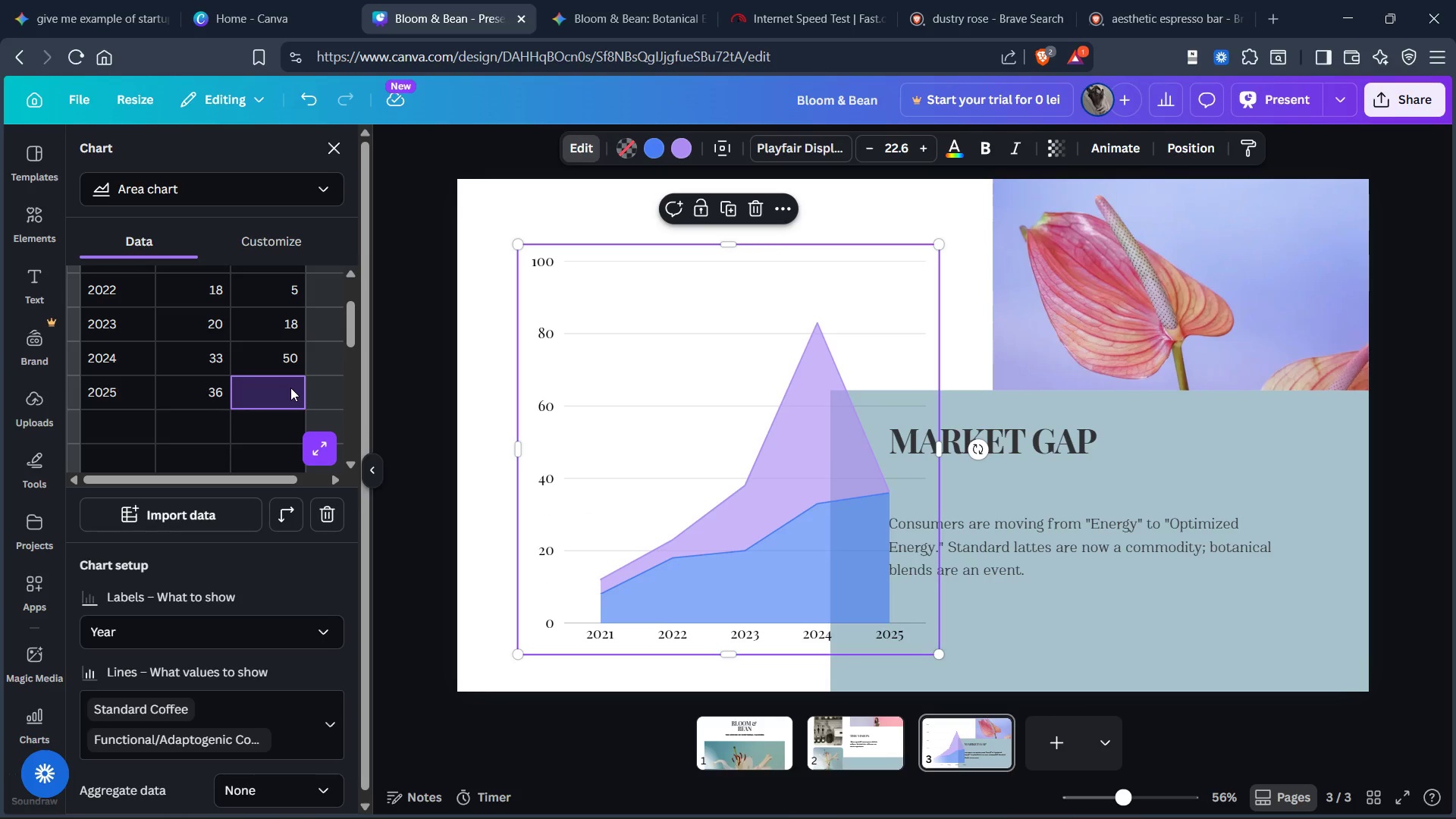 
type(85)
 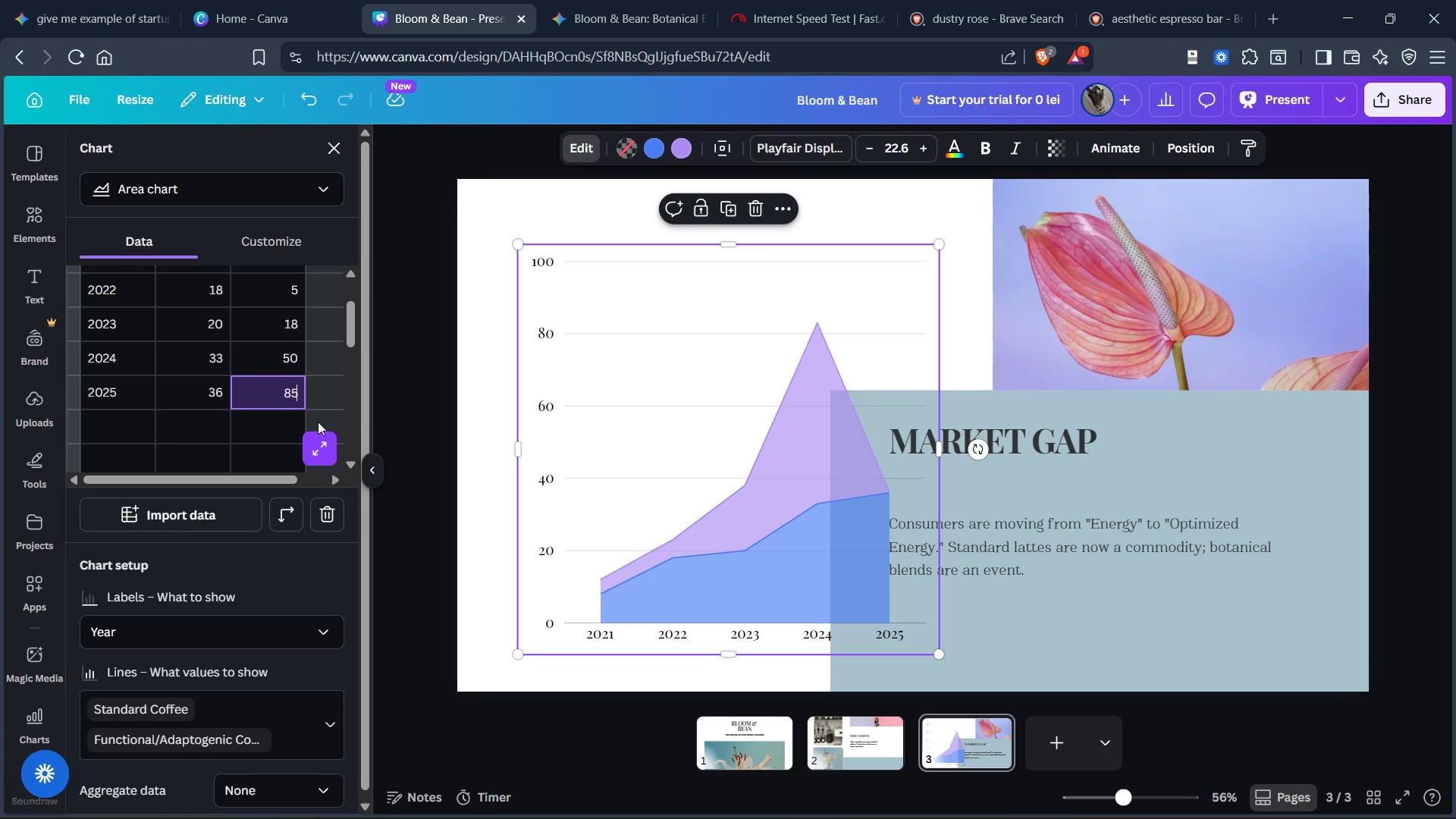 
left_click([325, 413])
 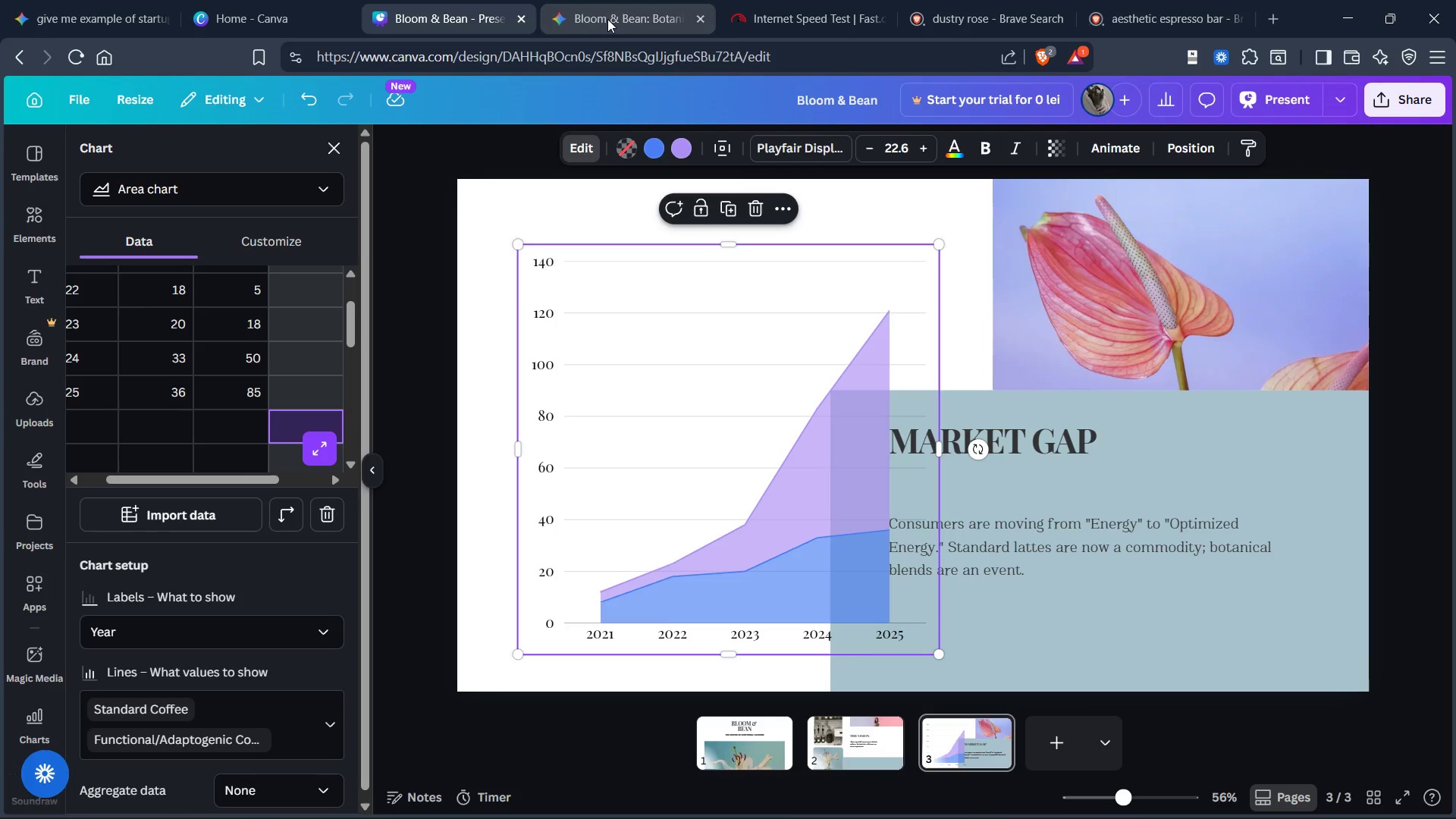 
wait(5.14)
 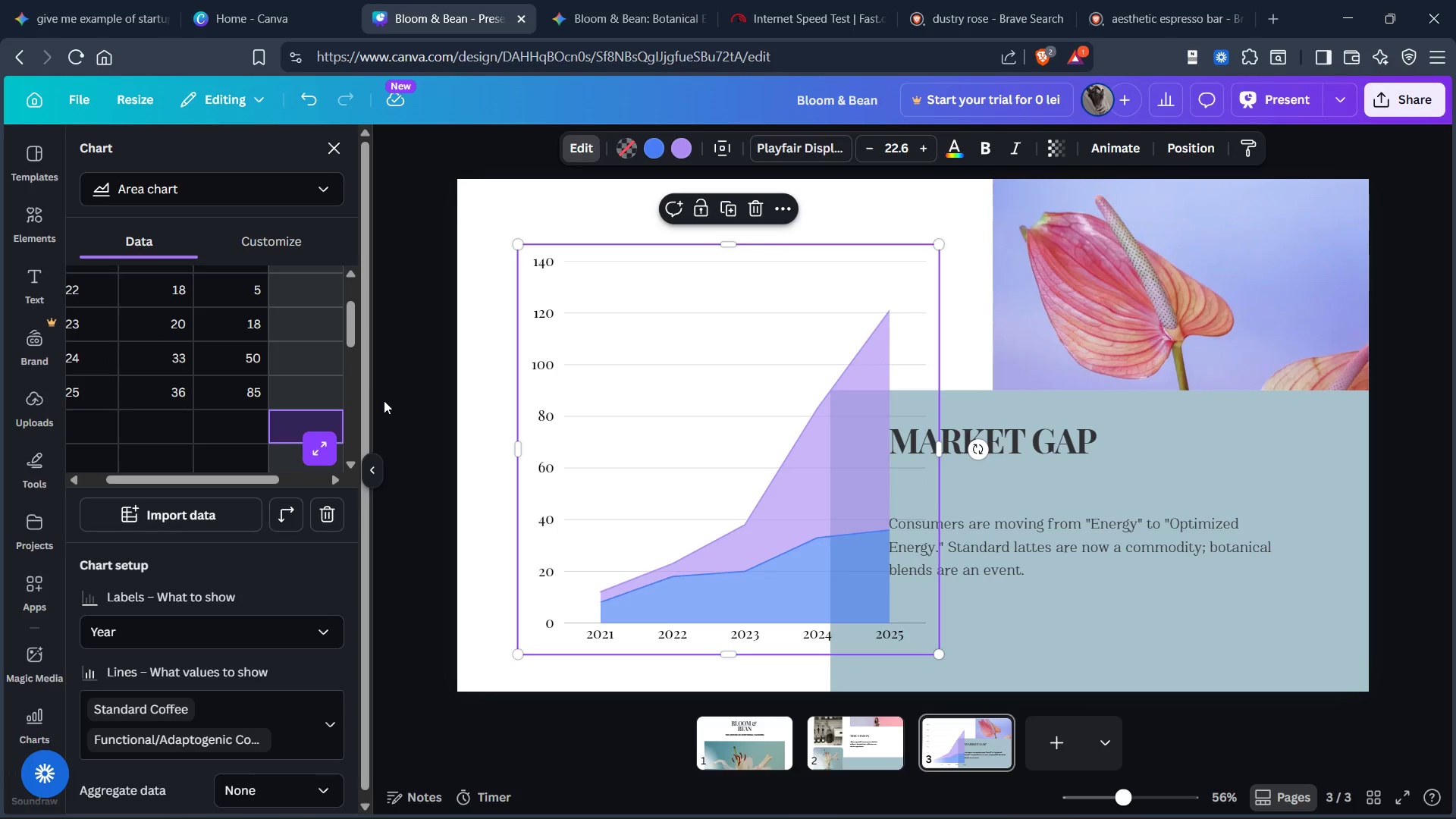 
scroll: coordinate [256, 609], scroll_direction: down, amount: 5.0
 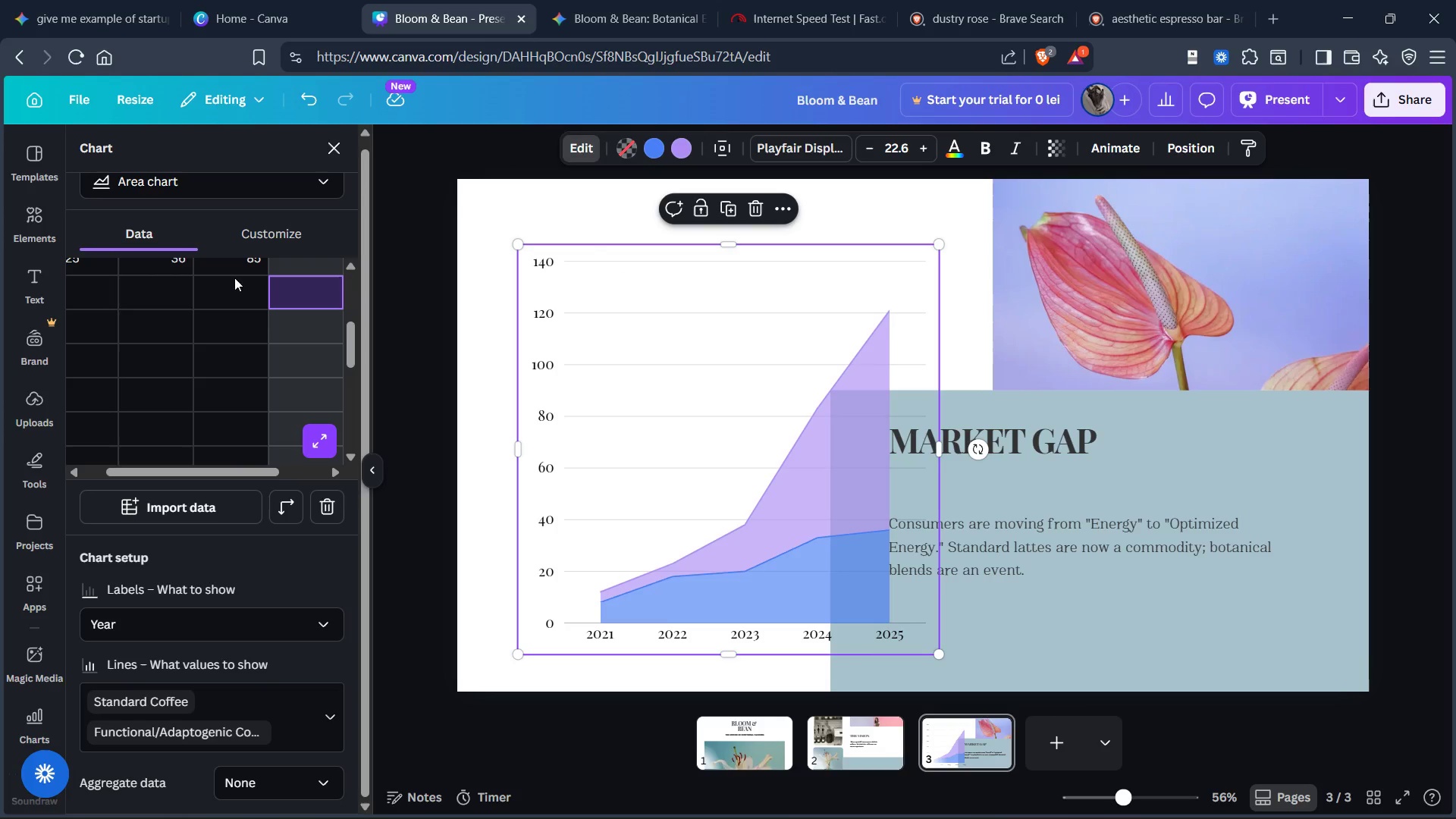 
scroll: coordinate [226, 304], scroll_direction: up, amount: 4.0
 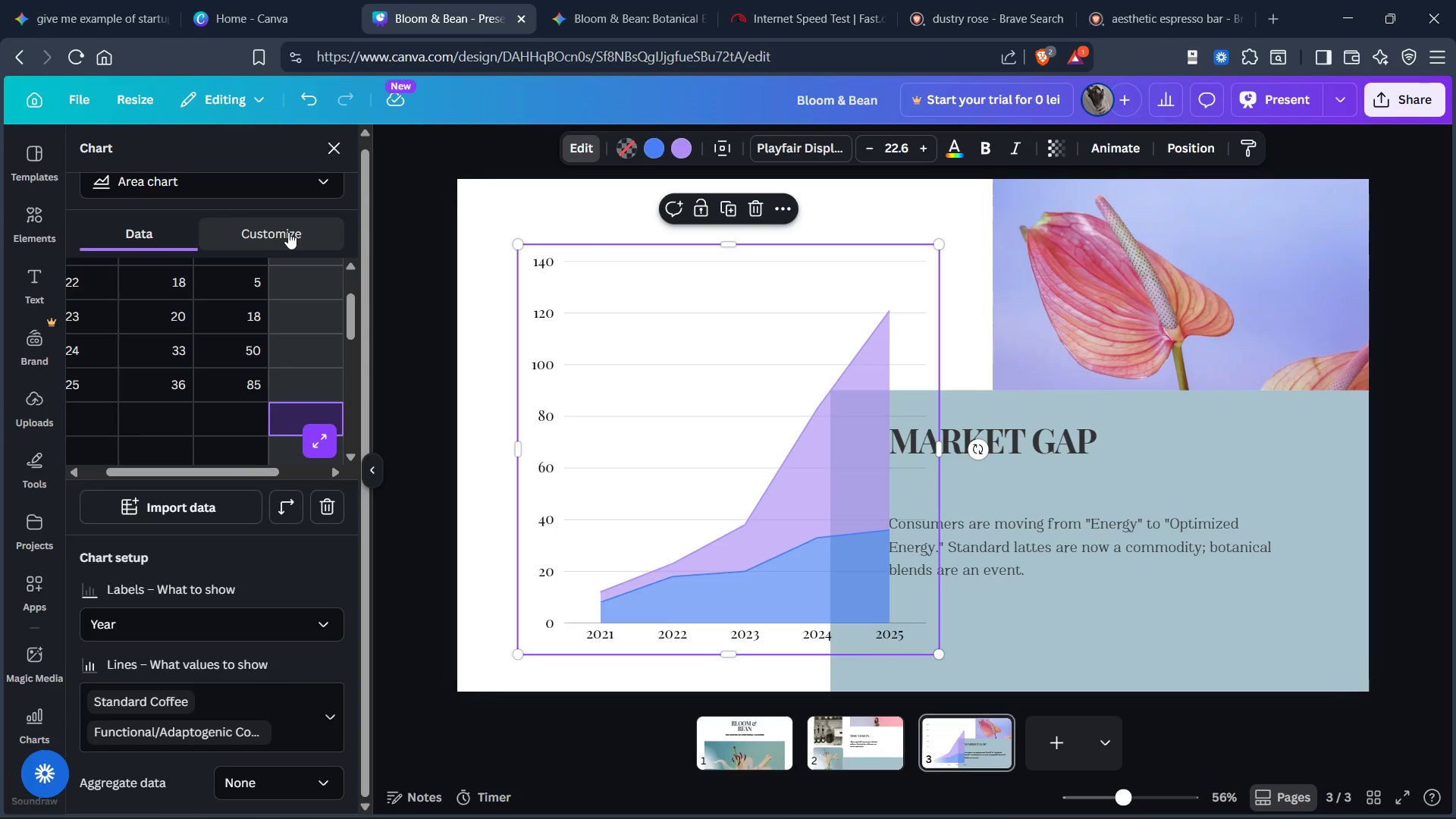 
left_click([288, 232])
 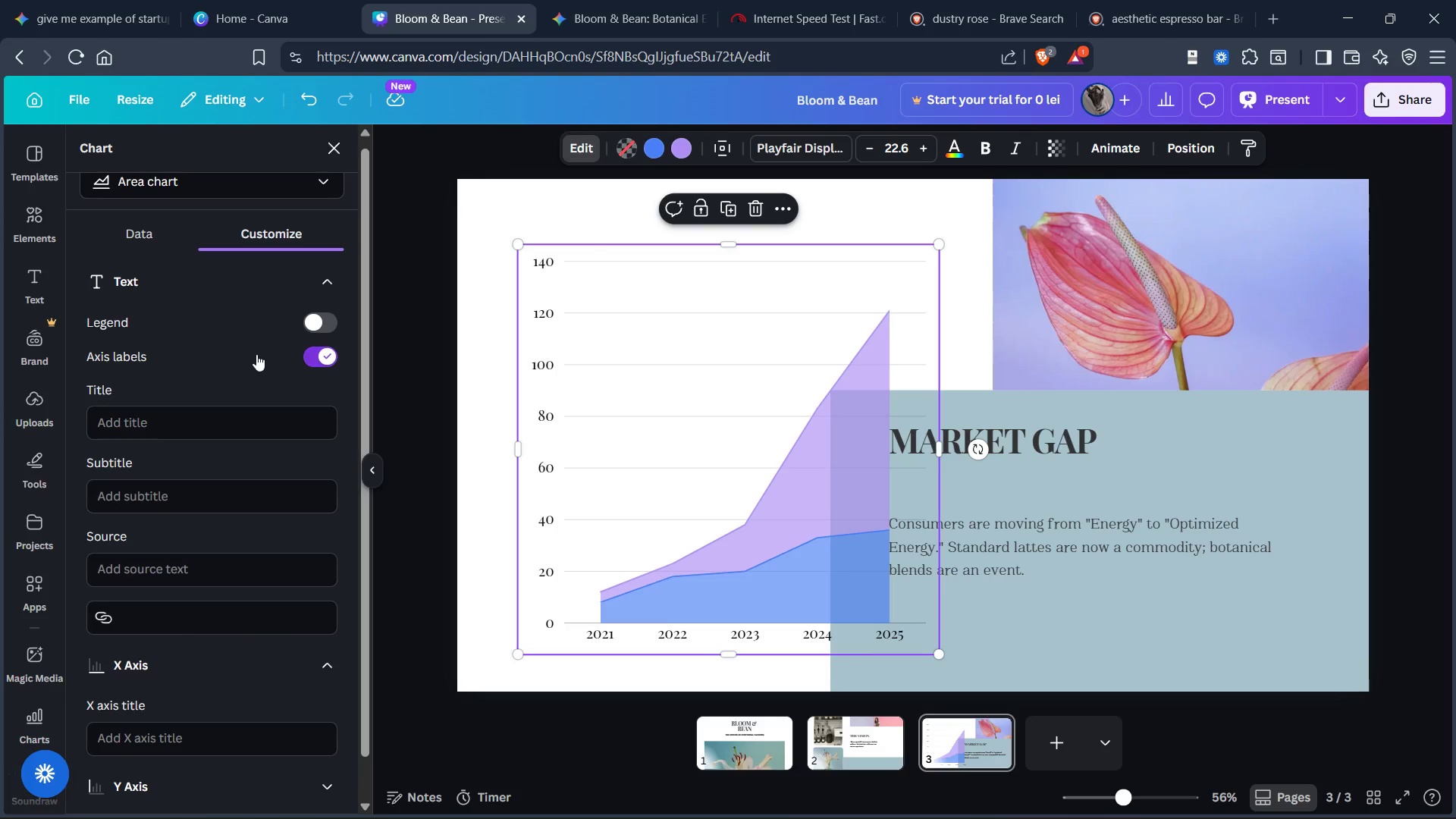 
scroll: coordinate [256, 354], scroll_direction: up, amount: 1.0
 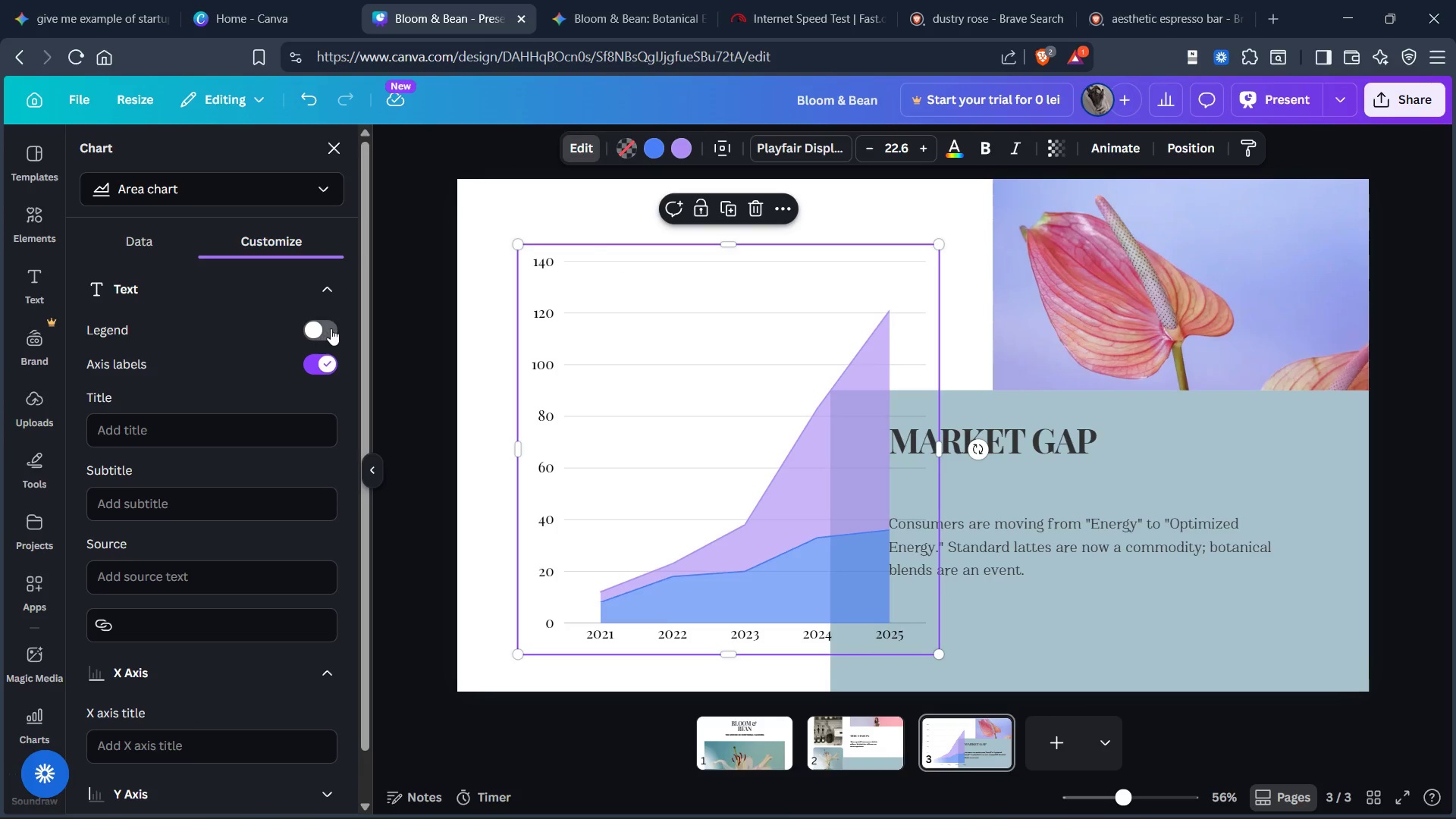 
left_click([322, 328])
 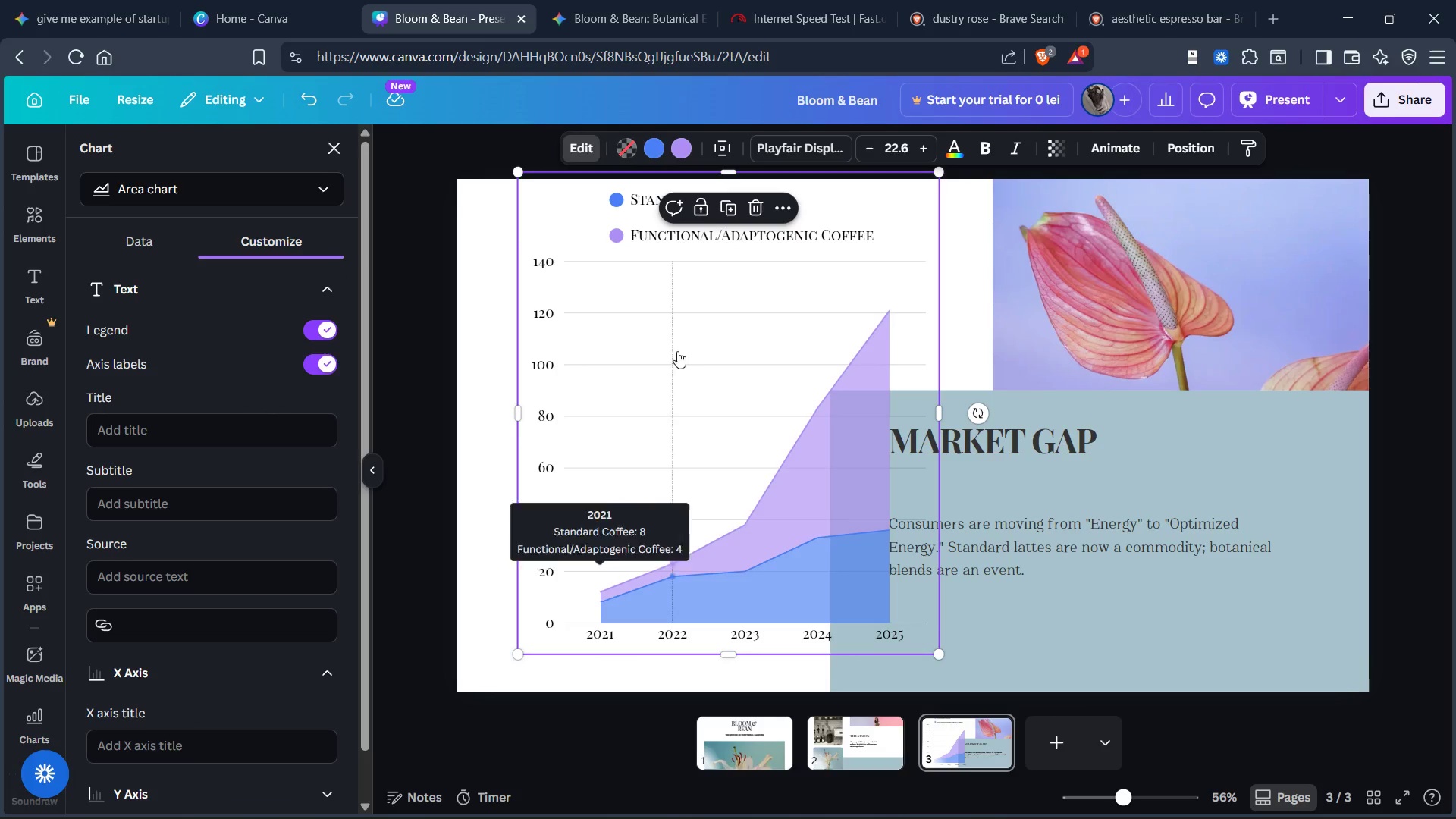 
scroll: coordinate [678, 350], scroll_direction: up, amount: 3.0
 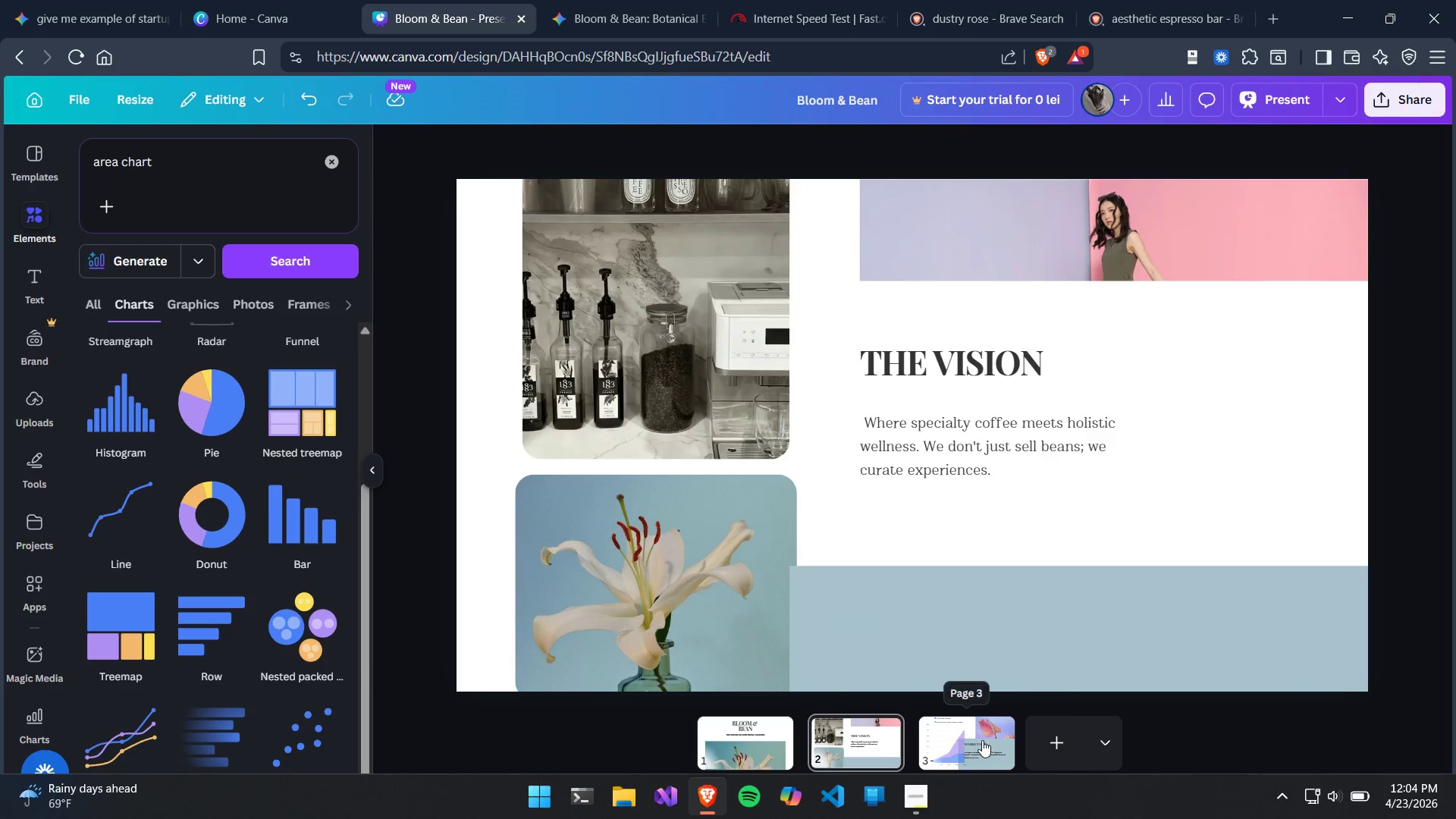 
left_click([715, 433])
 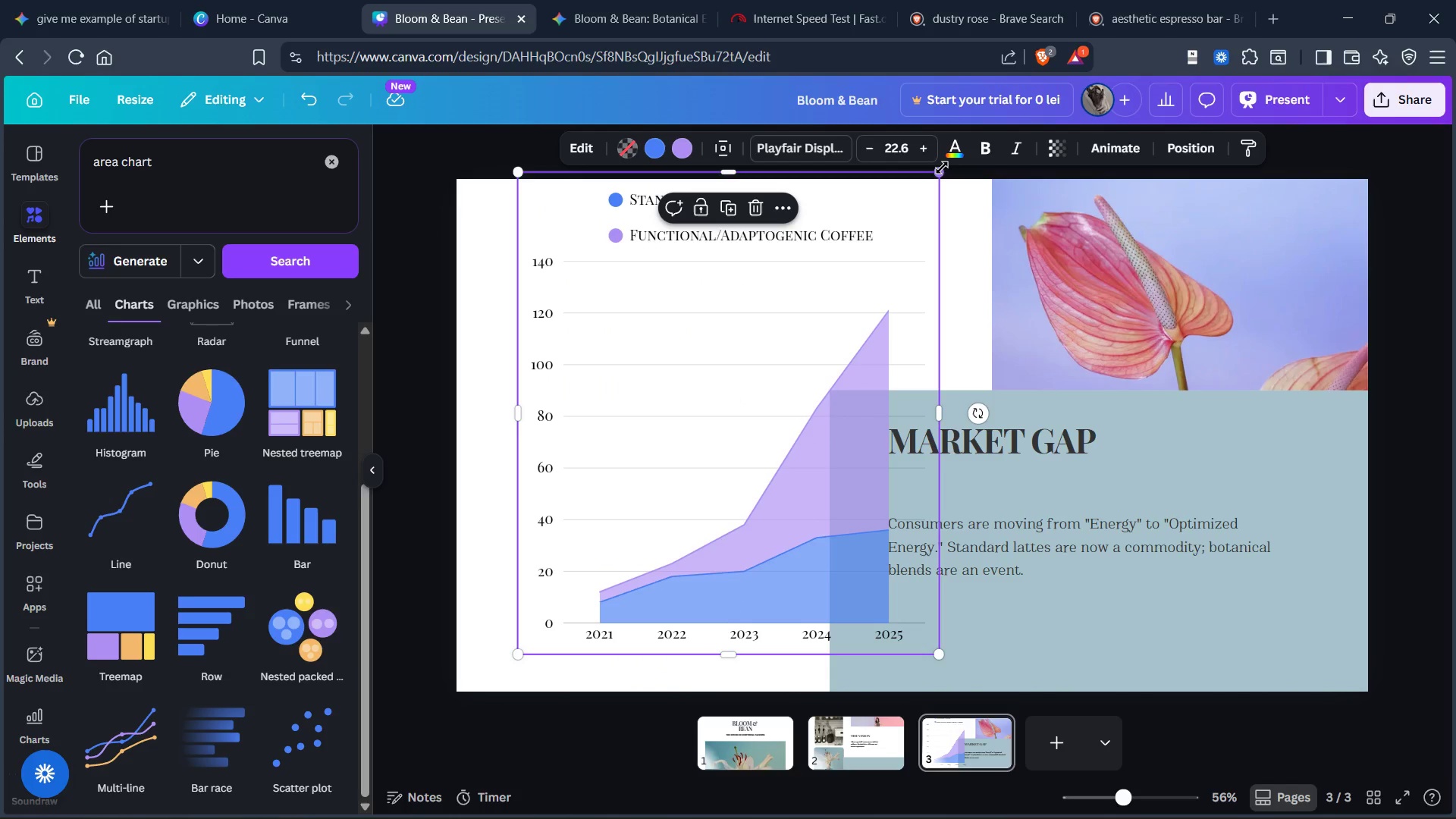 
left_click_drag(start_coordinate=[939, 169], to_coordinate=[843, 284])
 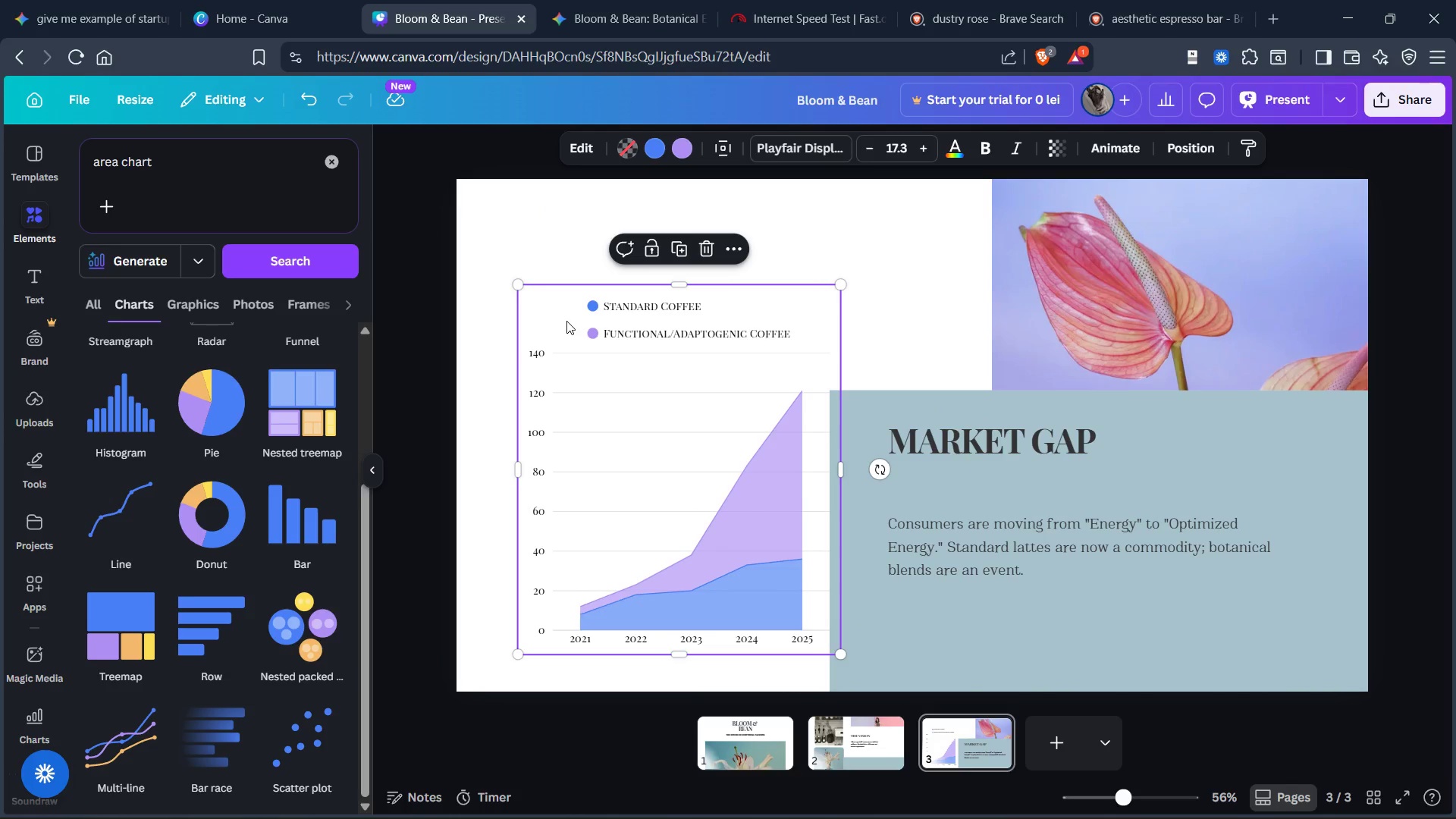 
left_click_drag(start_coordinate=[555, 308], to_coordinate=[540, 242])
 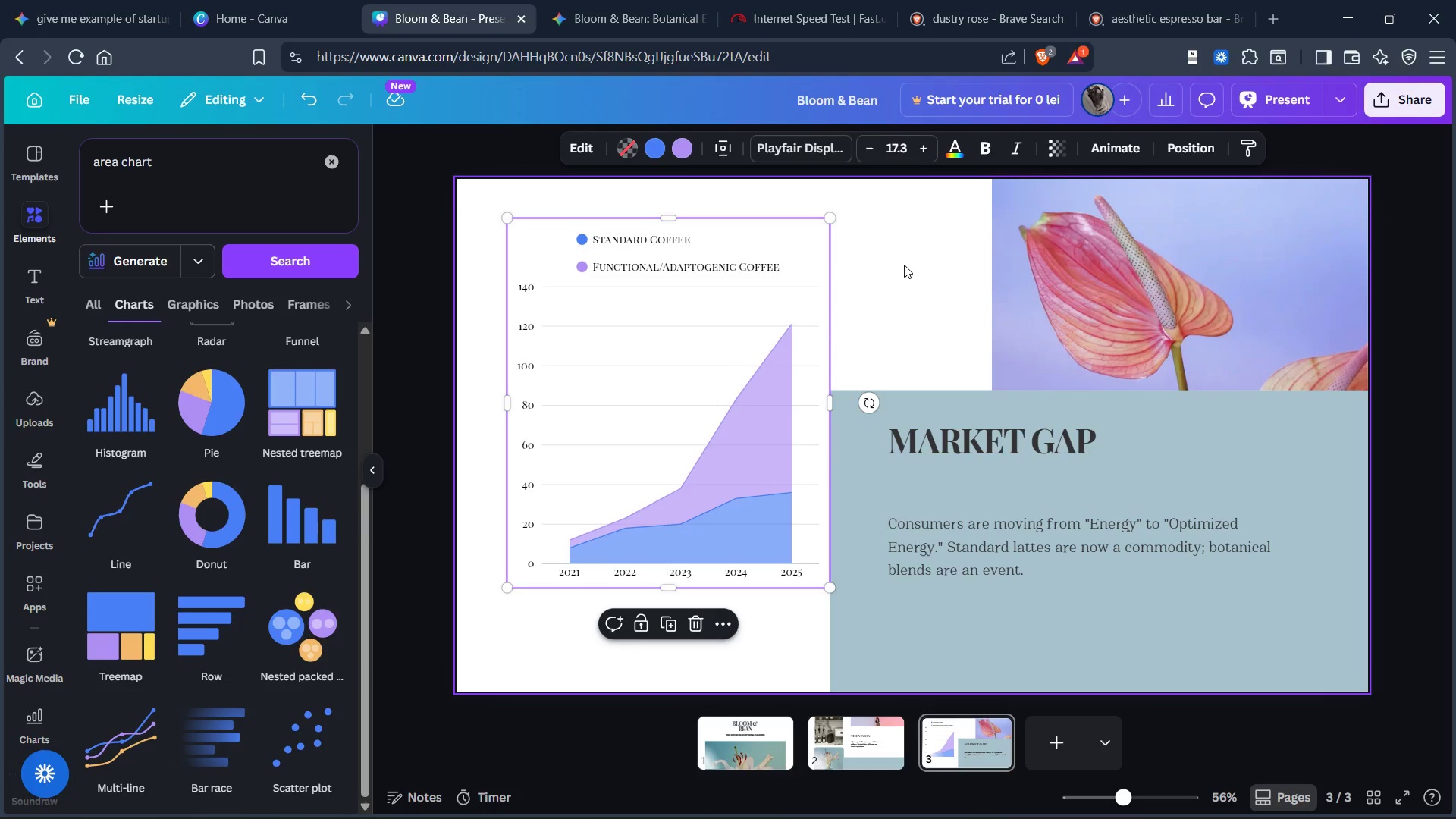 
left_click([904, 265])
 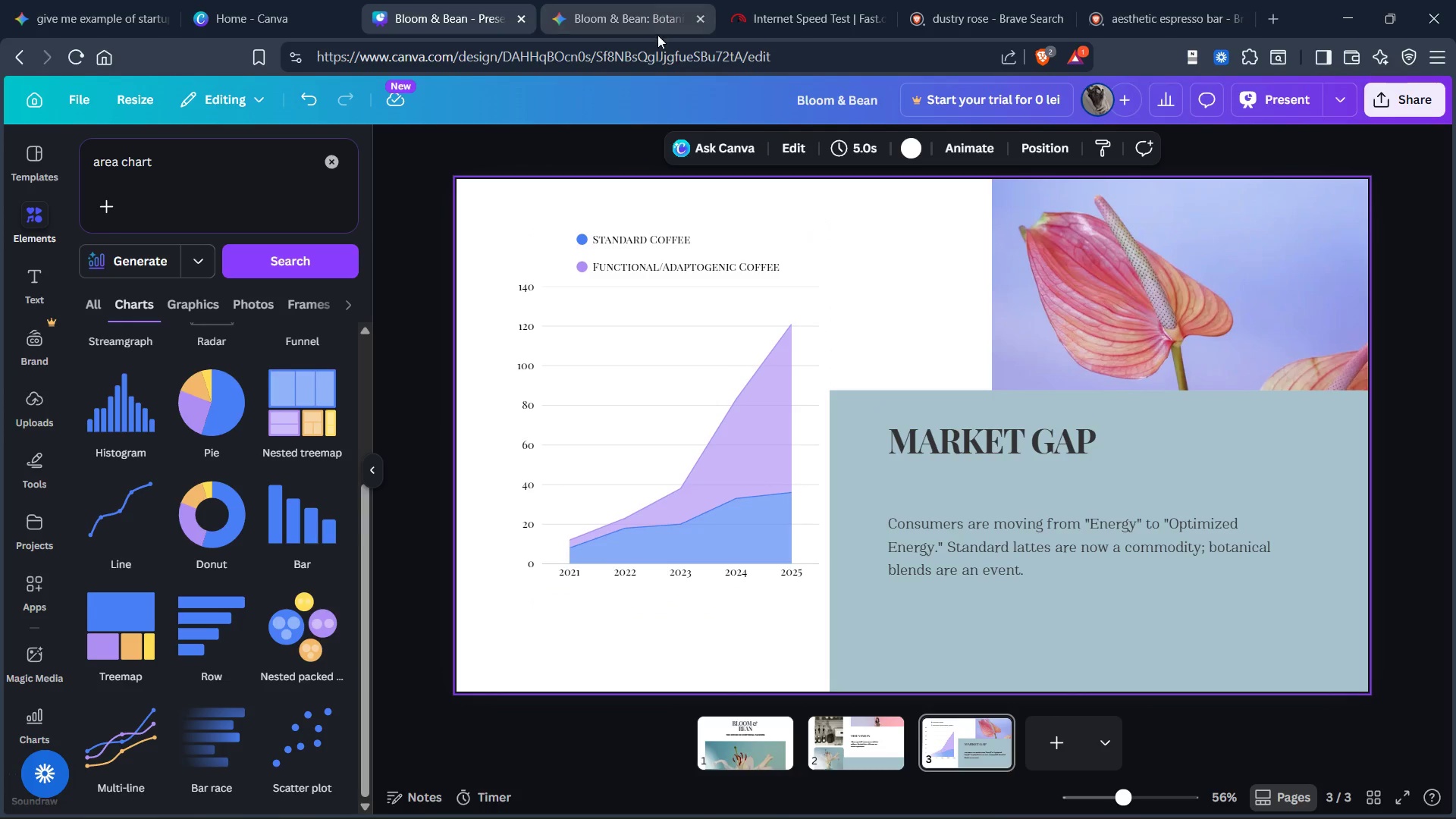 
left_click([653, 22])
 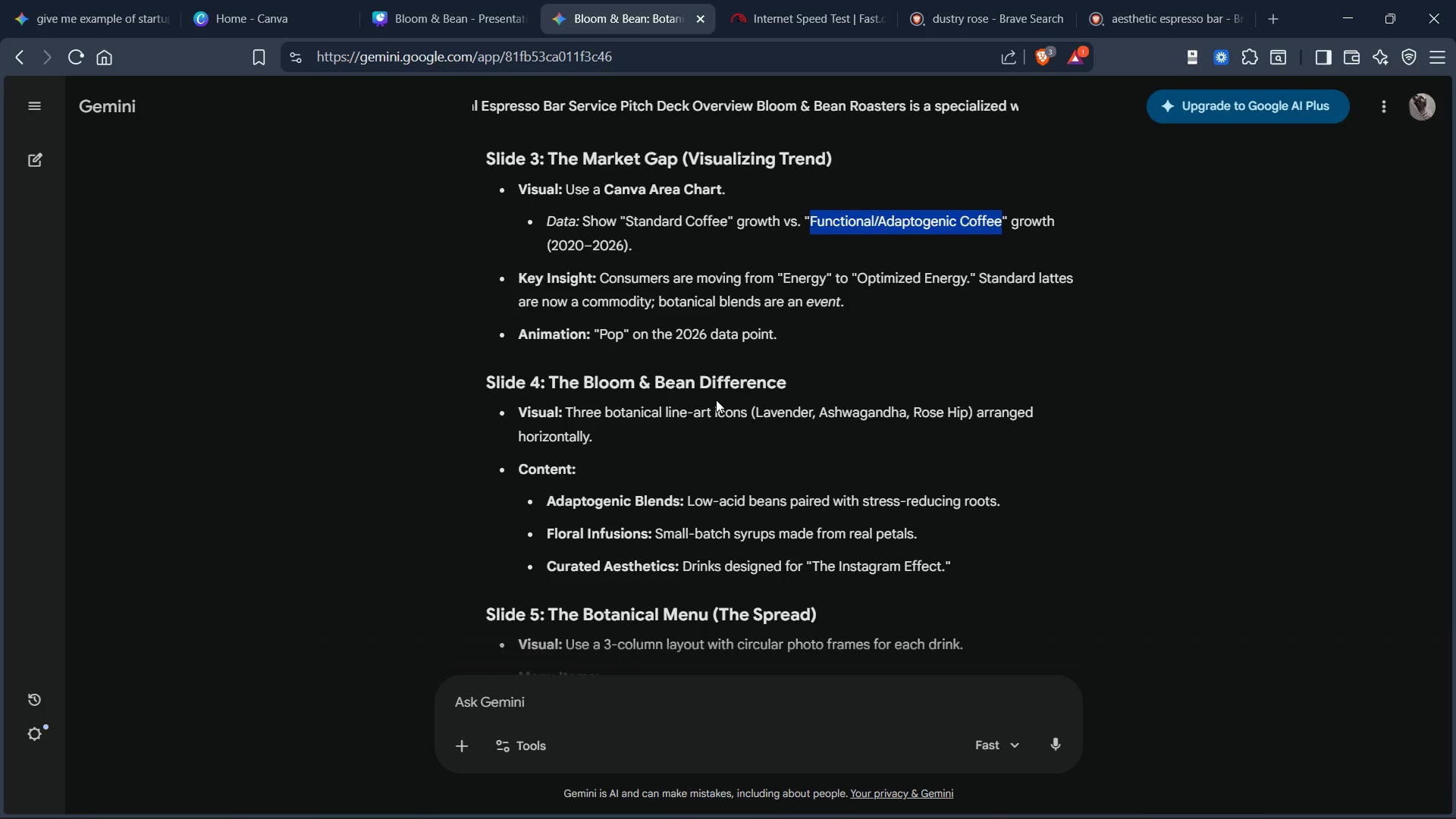 
scroll: coordinate [716, 400], scroll_direction: down, amount: 1.0
 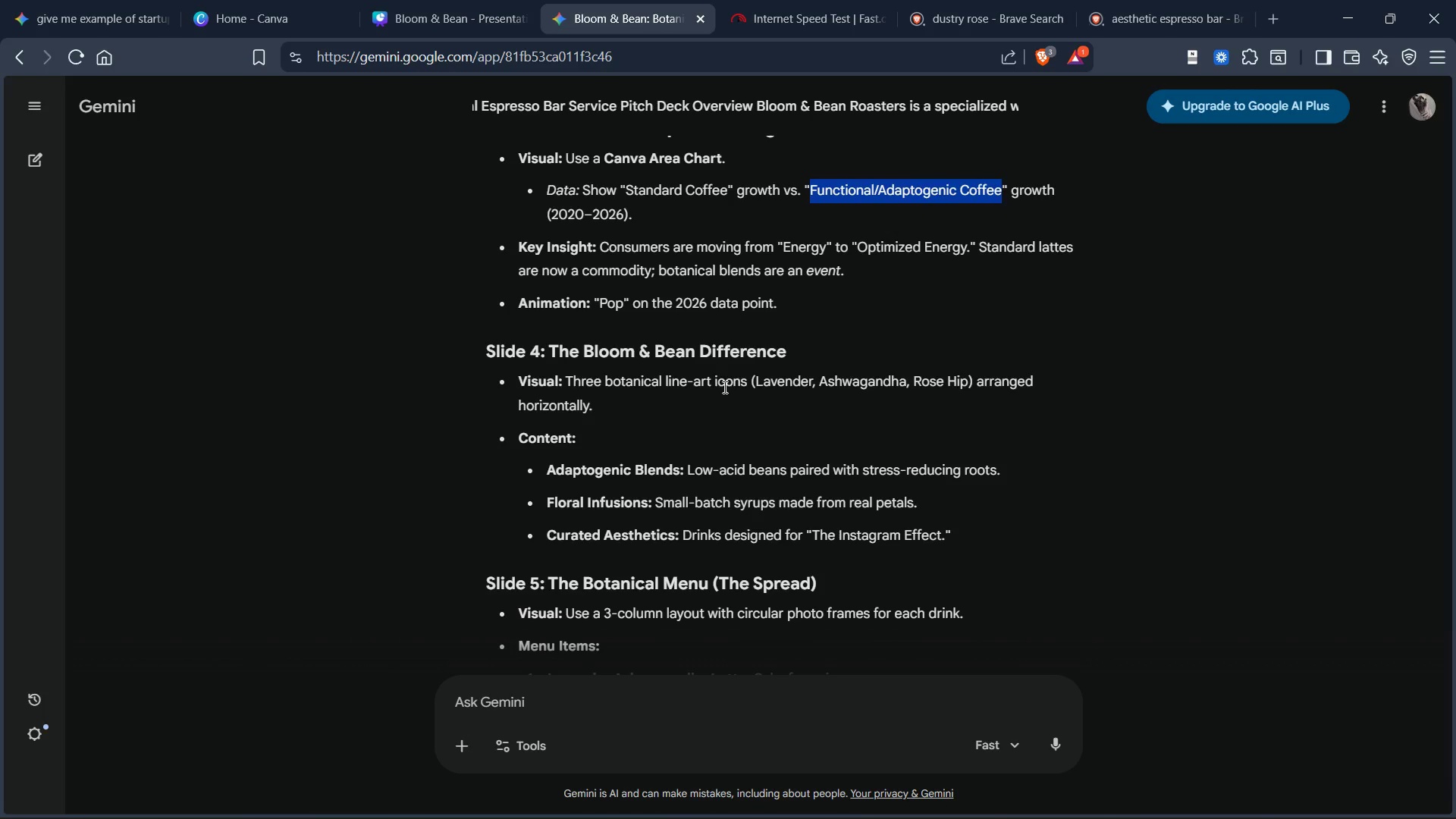 
scroll: coordinate [724, 384], scroll_direction: up, amount: 1.0
 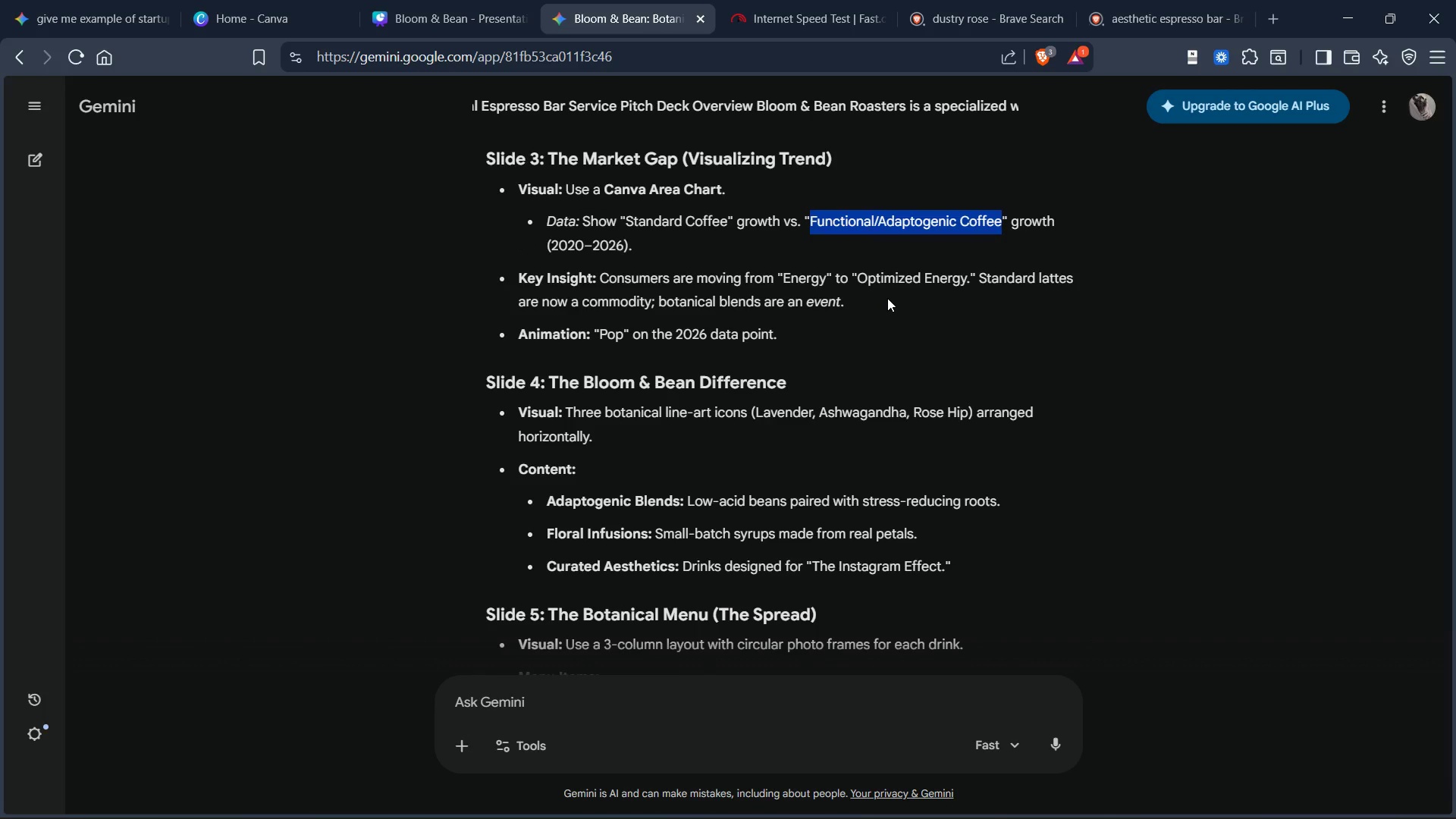 
left_click([938, 308])
 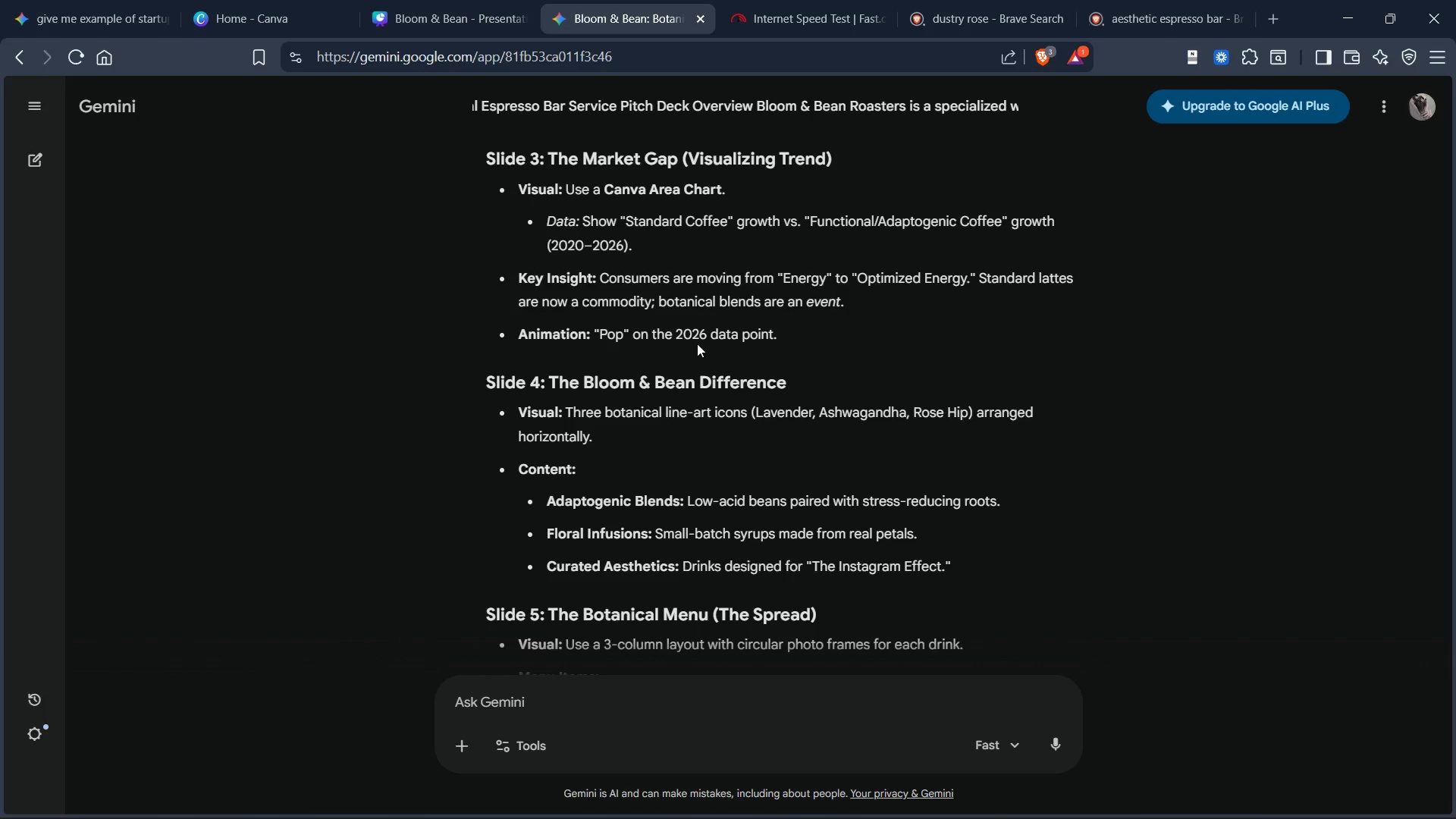 
wait(8.05)
 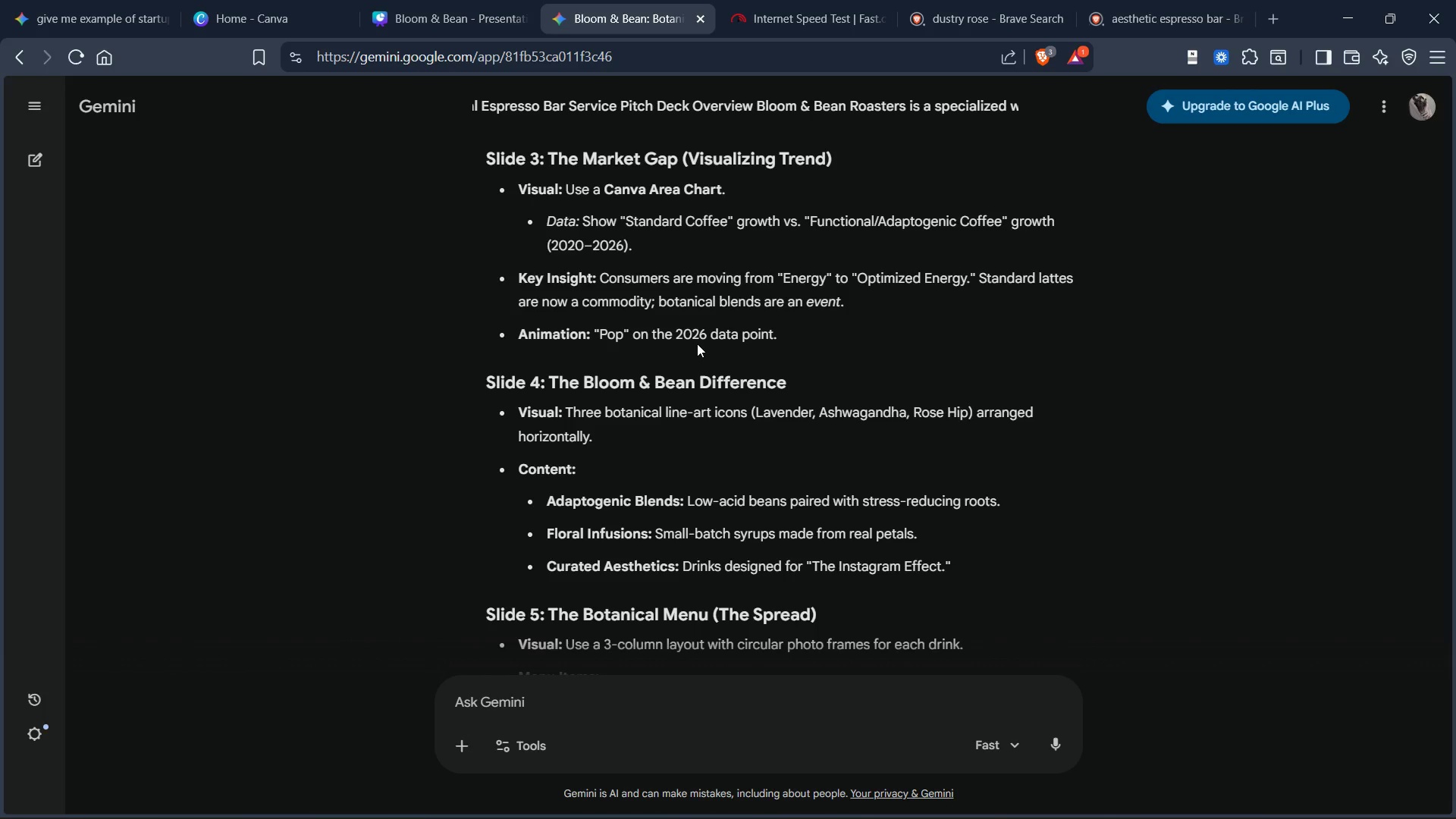 
left_click([431, 25])
 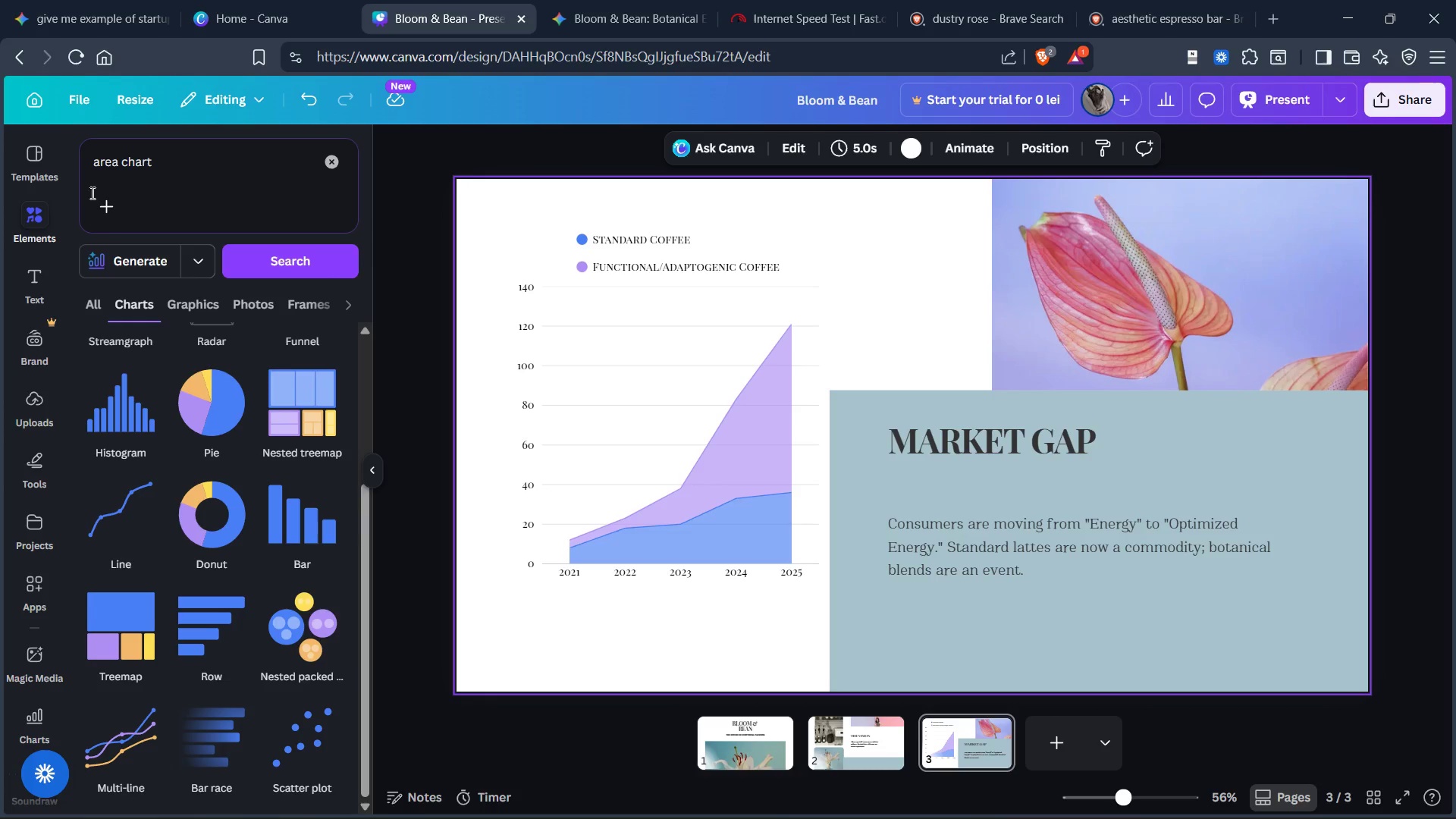 
left_click([29, 171])
 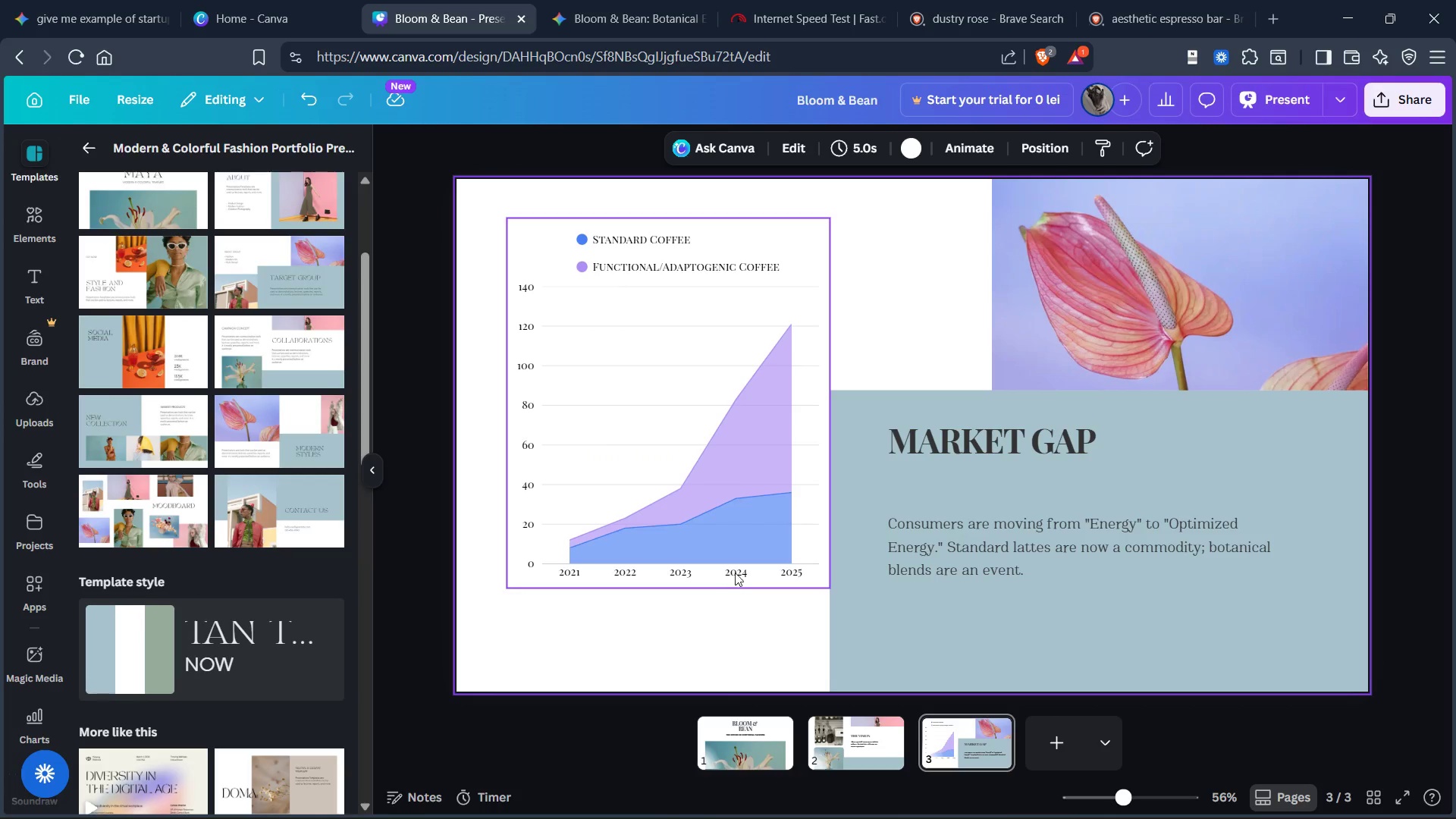 
left_click_drag(start_coordinate=[739, 560], to_coordinate=[728, 559])
 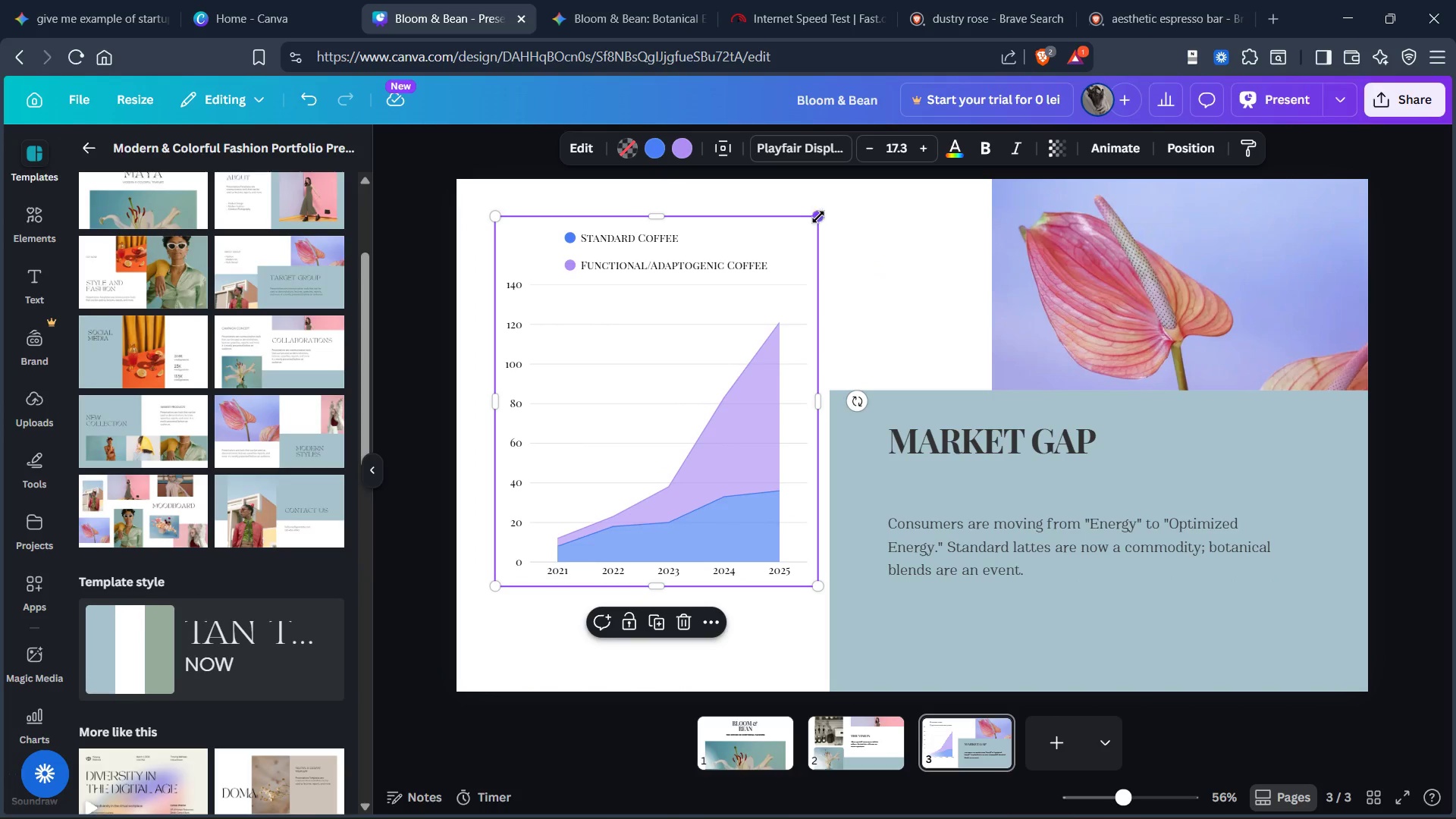 
left_click_drag(start_coordinate=[818, 217], to_coordinate=[833, 215])
 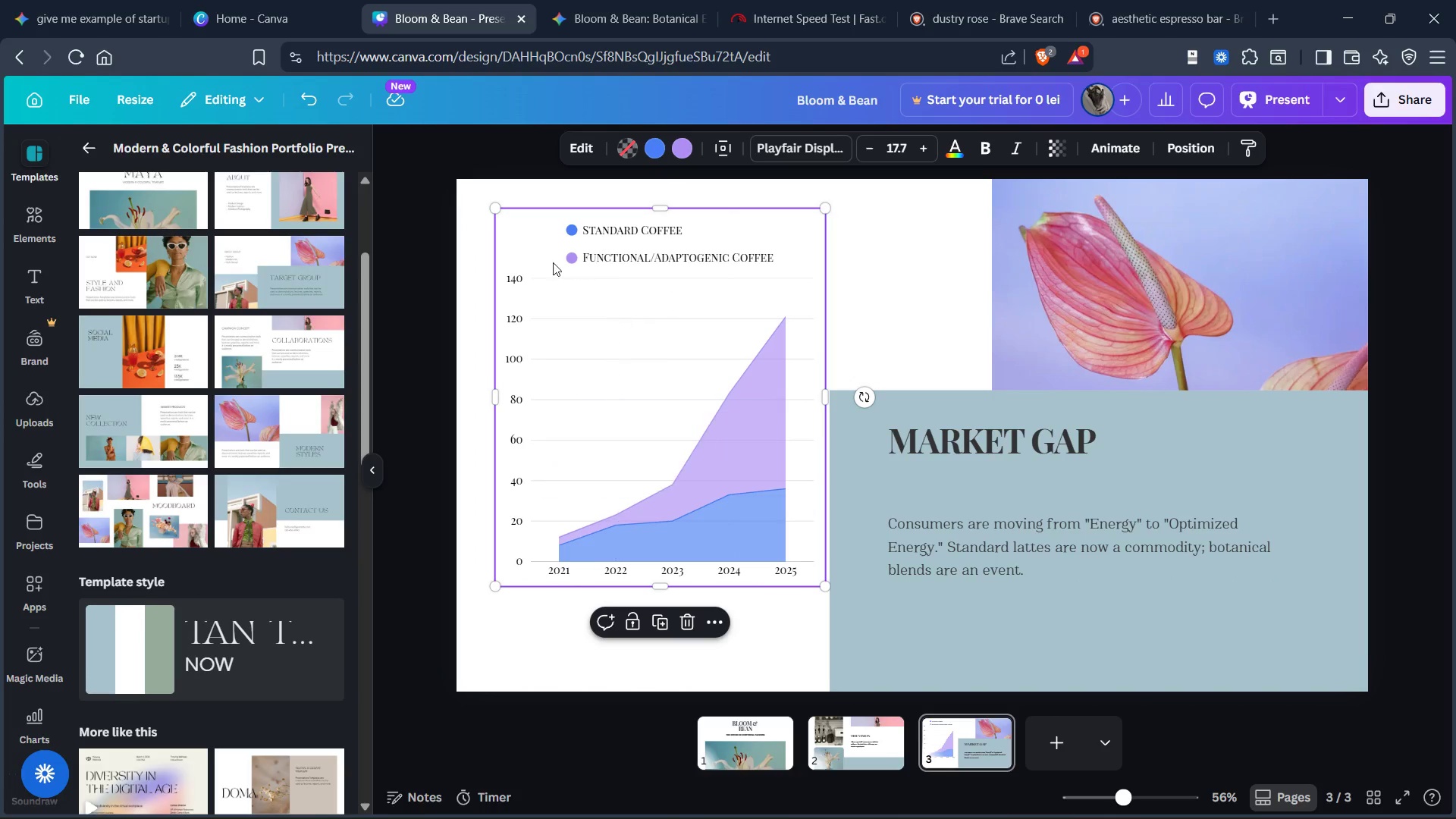 
left_click_drag(start_coordinate=[541, 243], to_coordinate=[542, 256])
 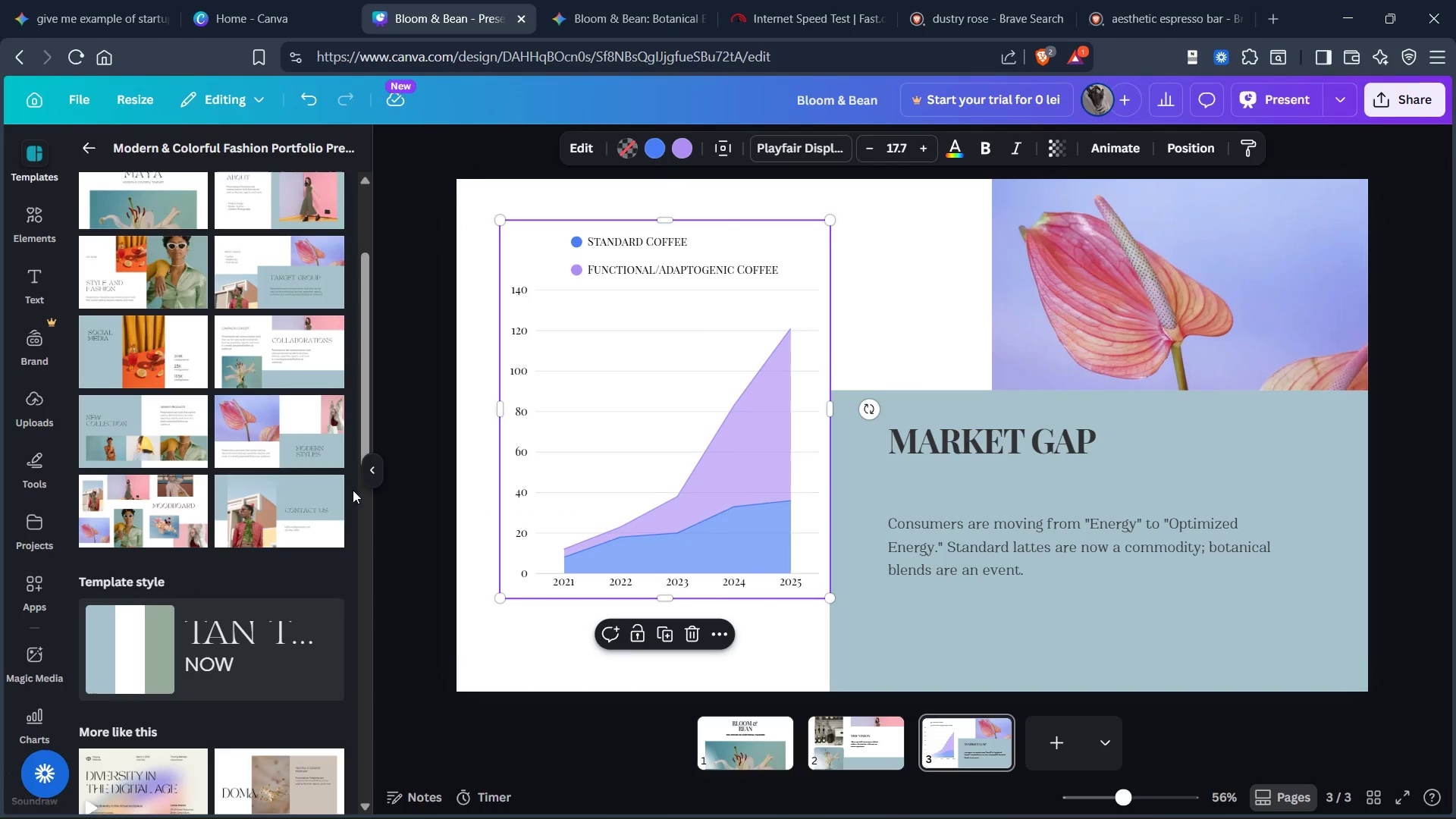 
scroll: coordinate [295, 372], scroll_direction: up, amount: 14.0
 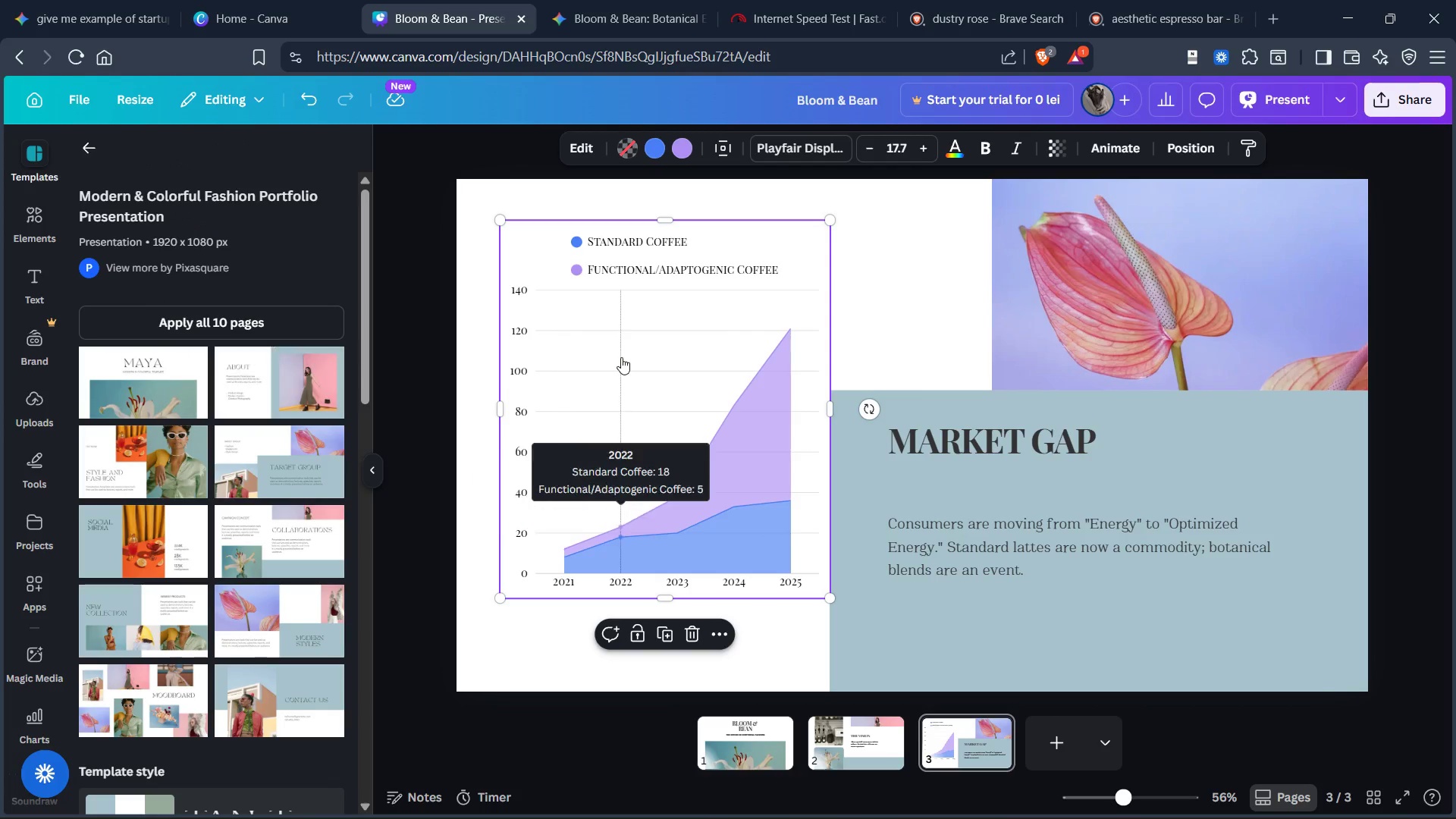 
left_click([636, 334])
 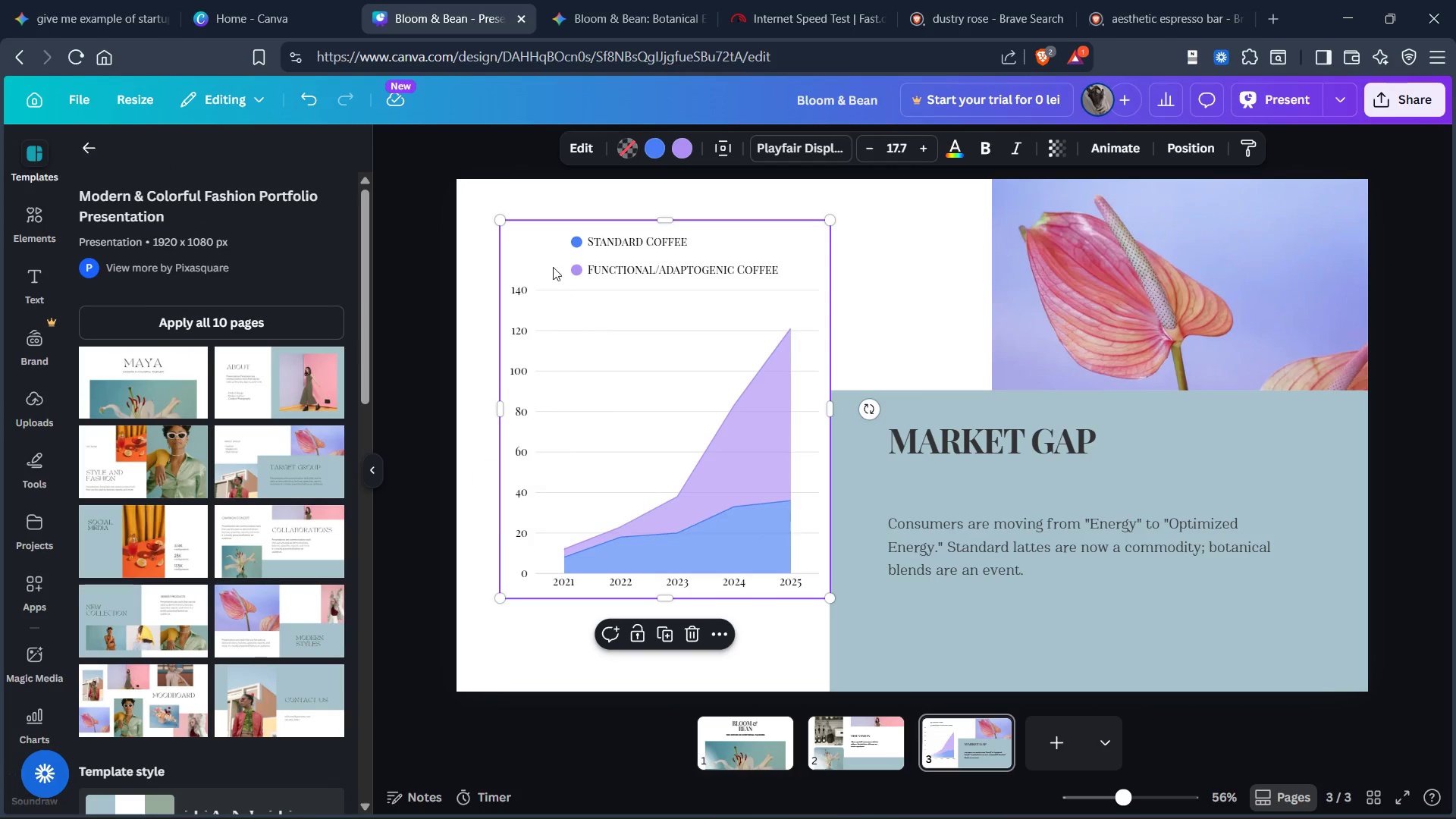 
left_click([544, 253])
 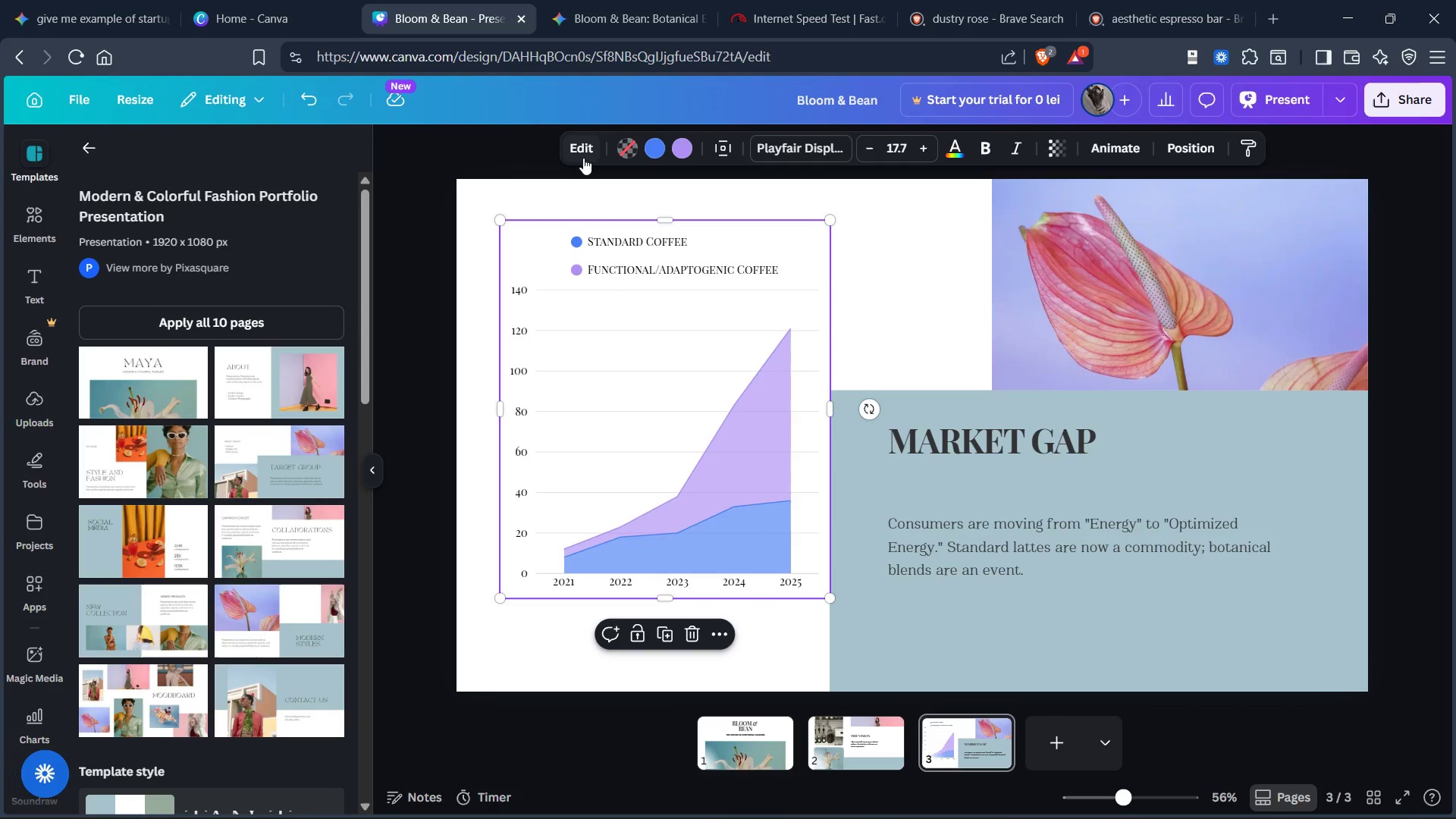 
left_click([584, 151])
 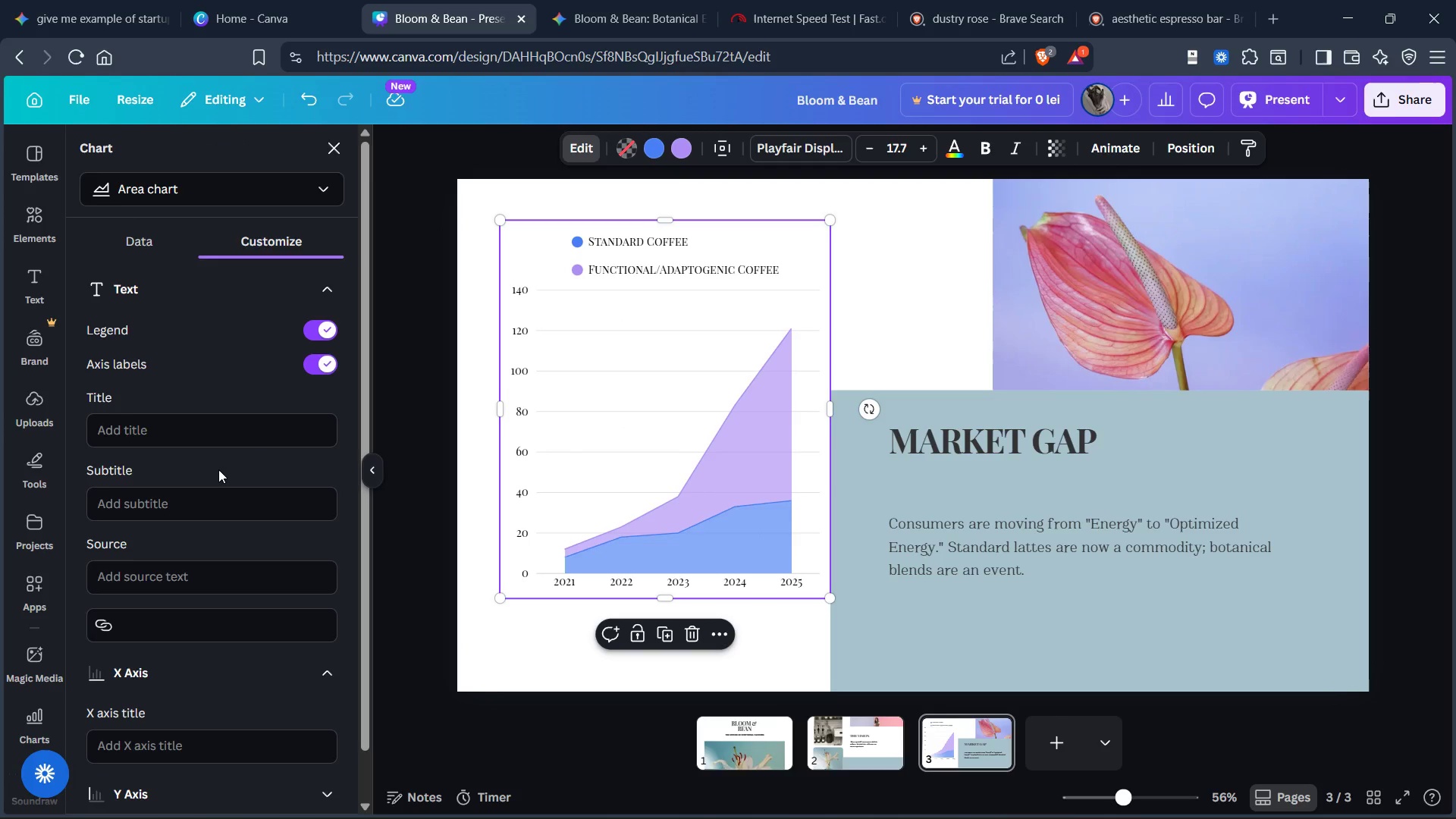 
scroll: coordinate [206, 486], scroll_direction: down, amount: 6.0
 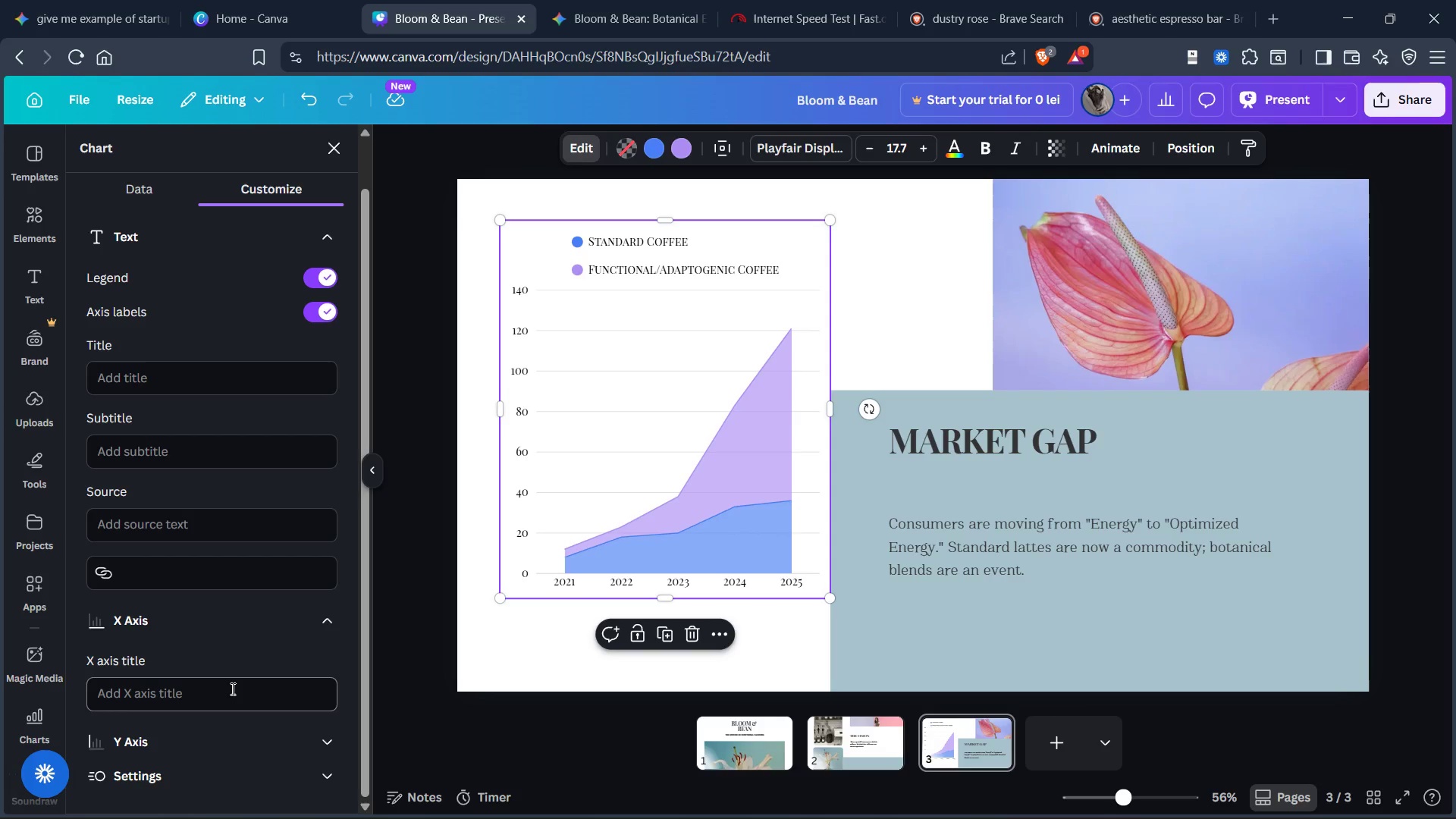 
left_click([318, 624])
 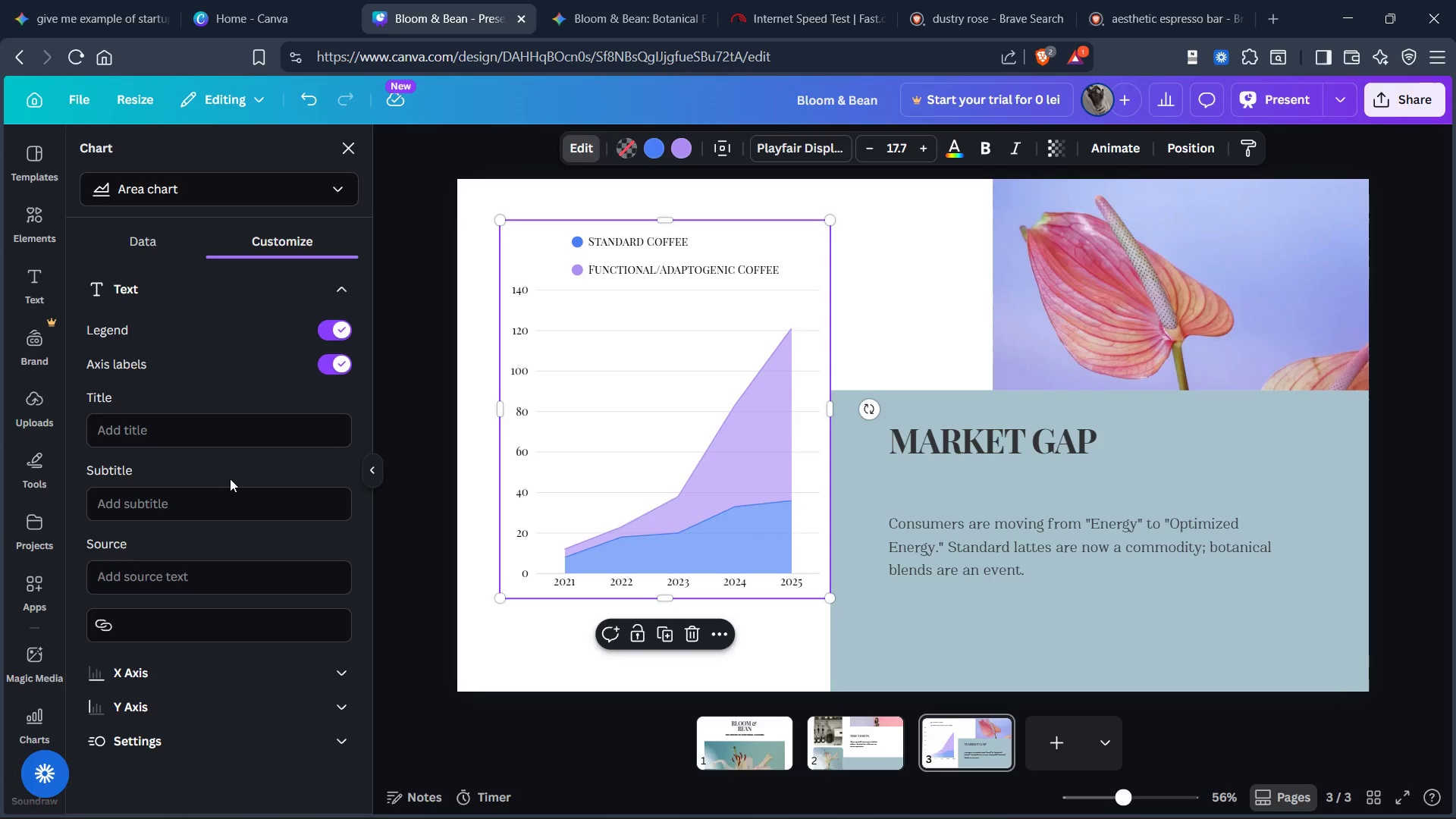 
scroll: coordinate [236, 439], scroll_direction: up, amount: 4.0
 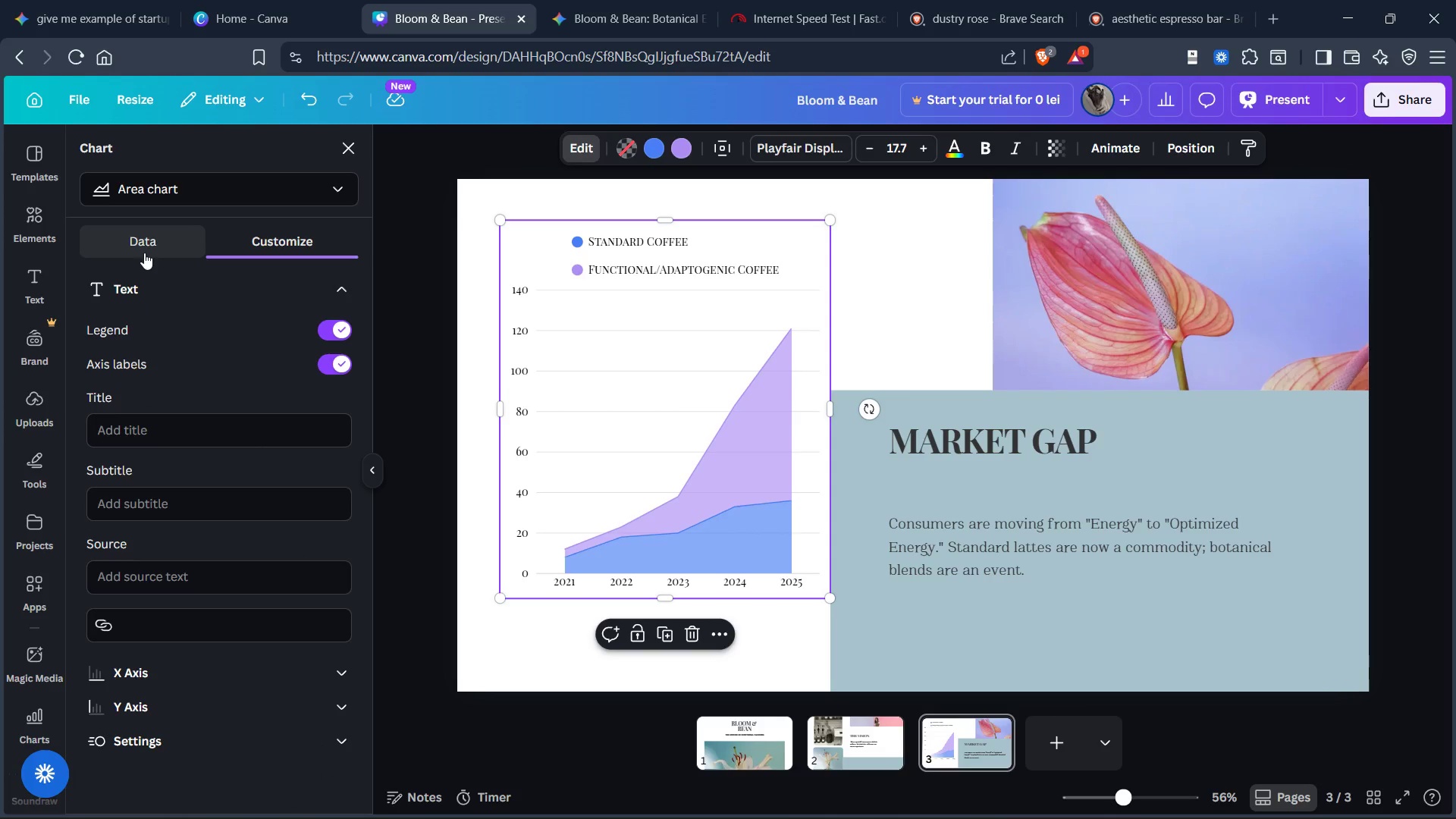 
left_click([144, 293])
 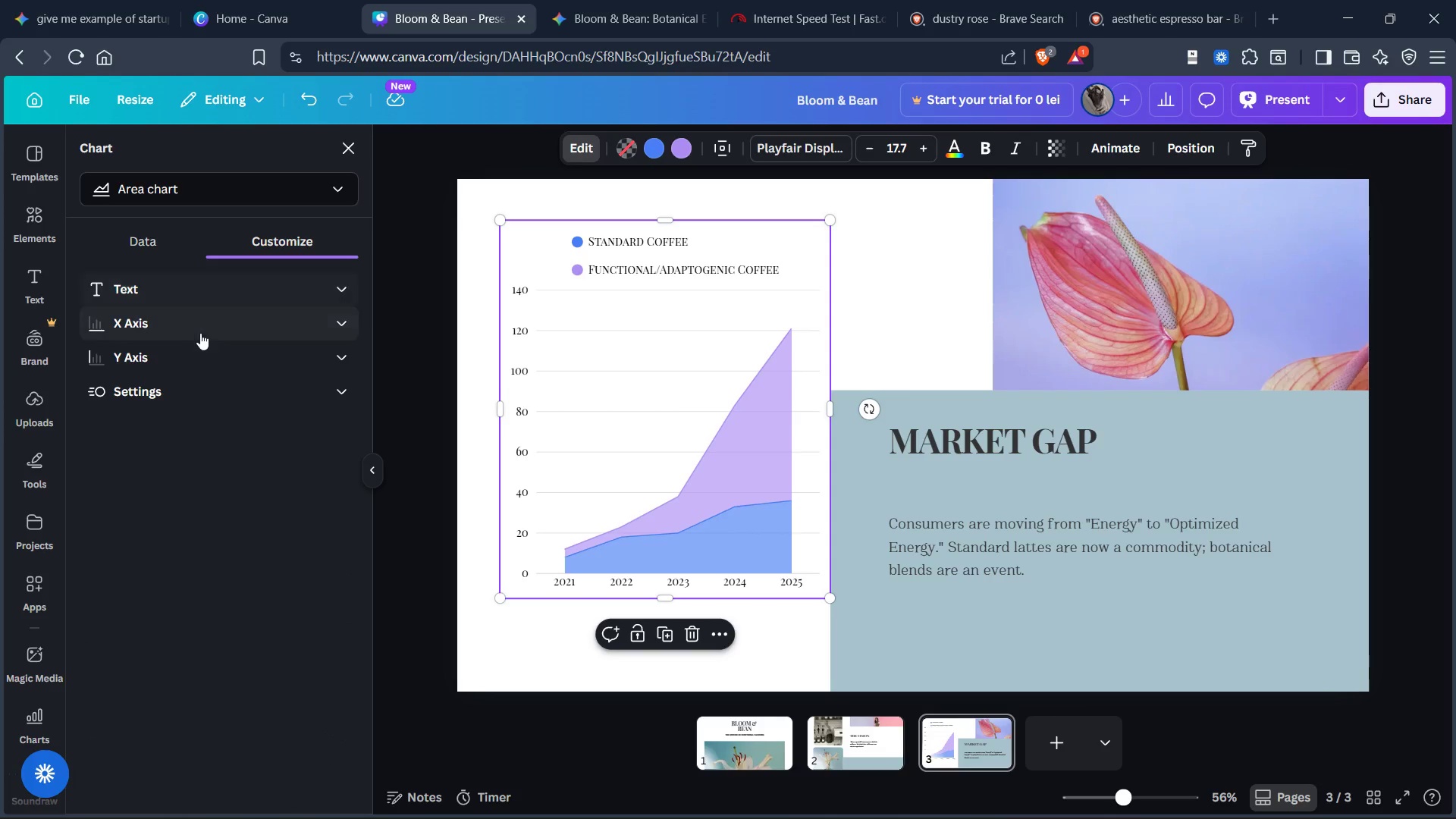 
left_click([205, 391])
 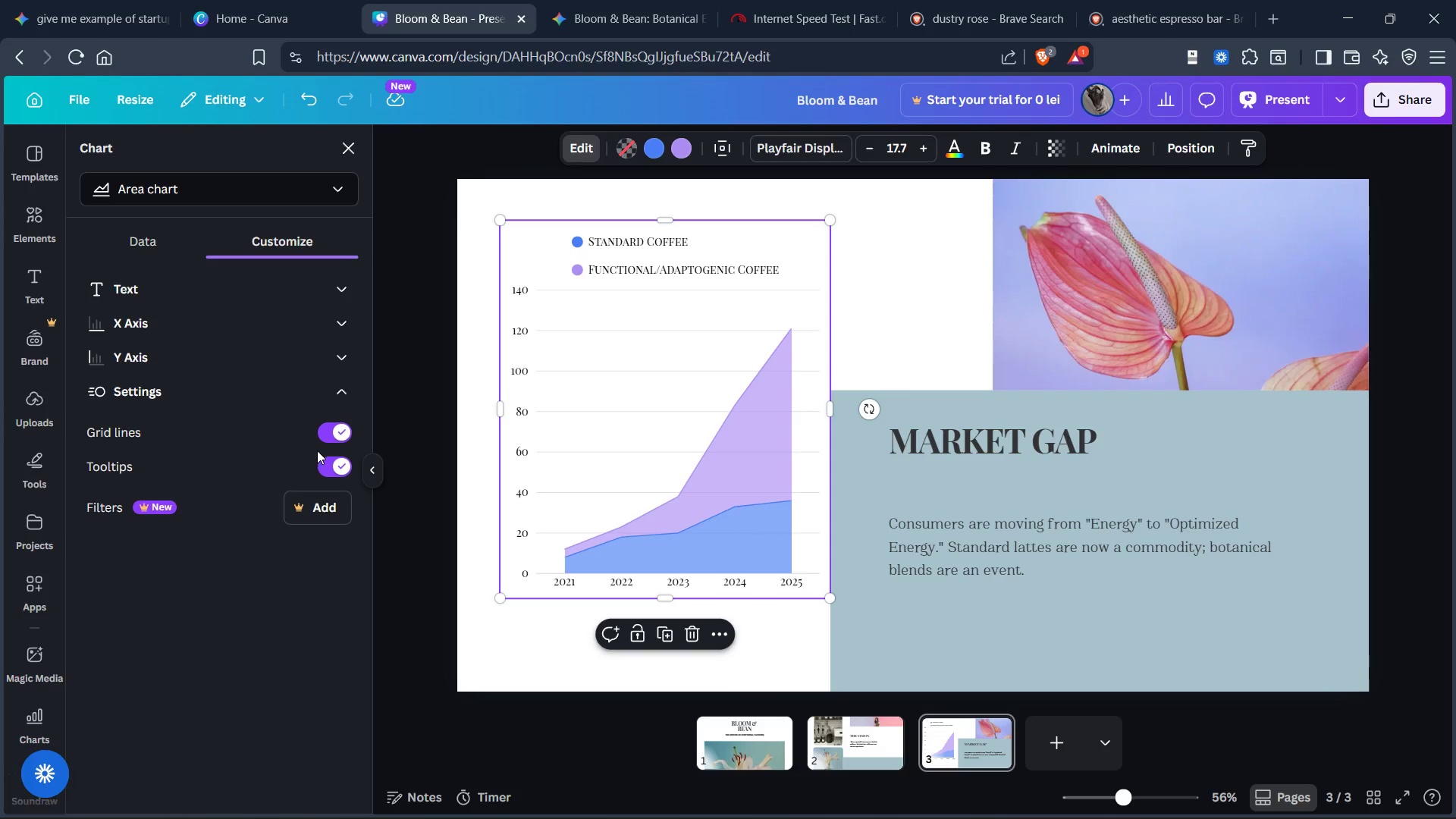 
left_click([337, 428])
 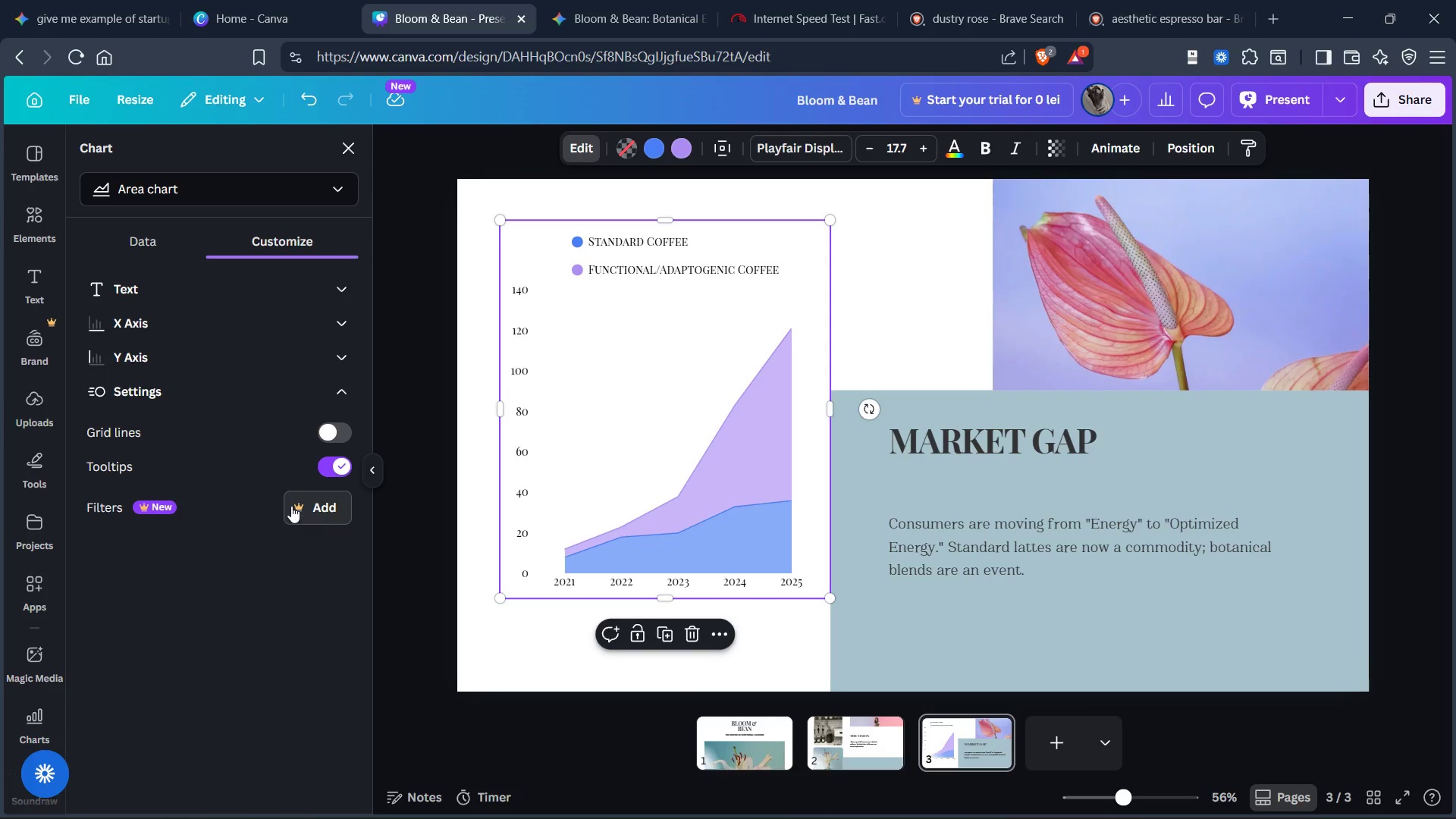 
scroll: coordinate [252, 456], scroll_direction: down, amount: 1.0
 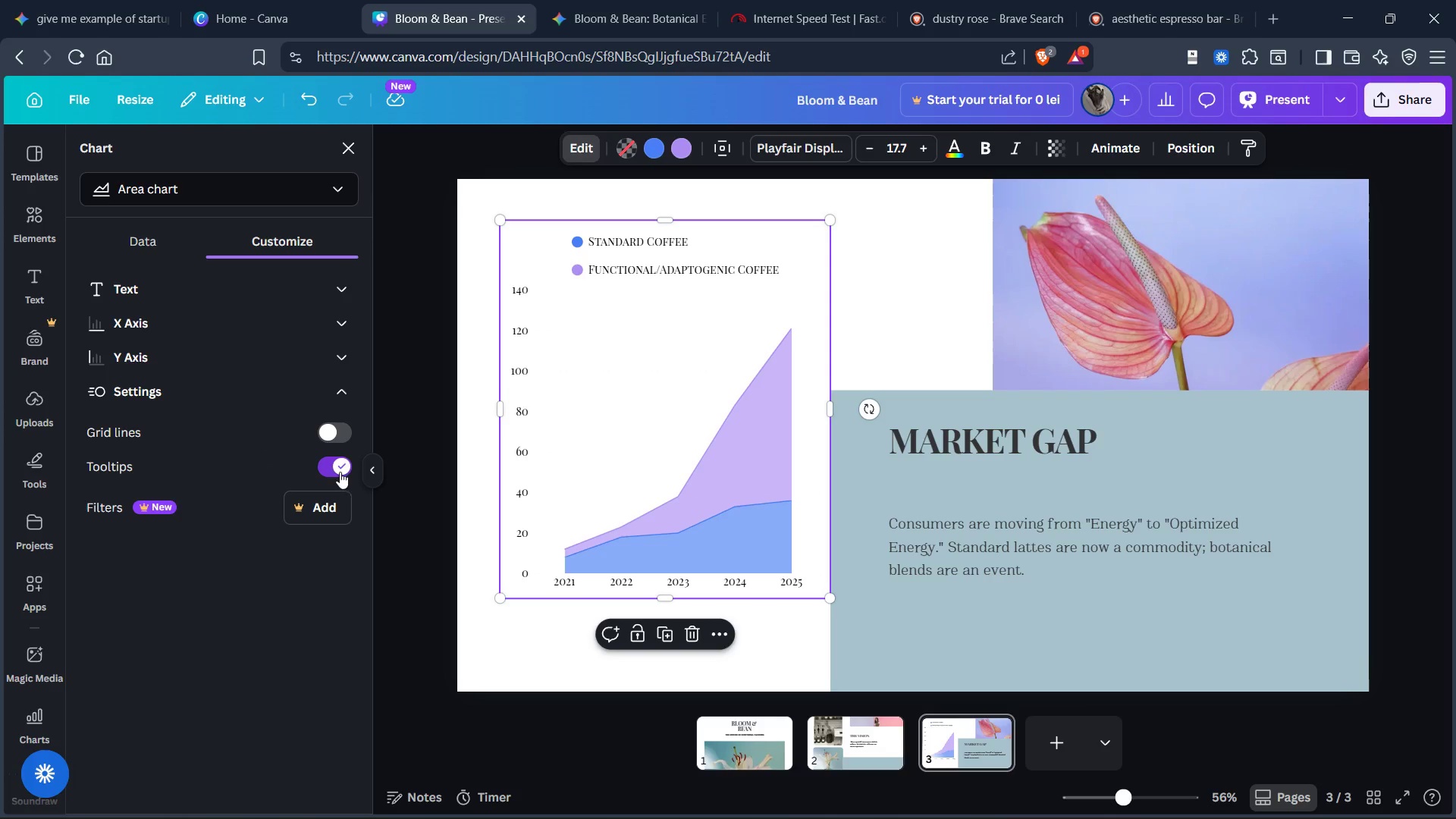 
left_click([337, 463])
 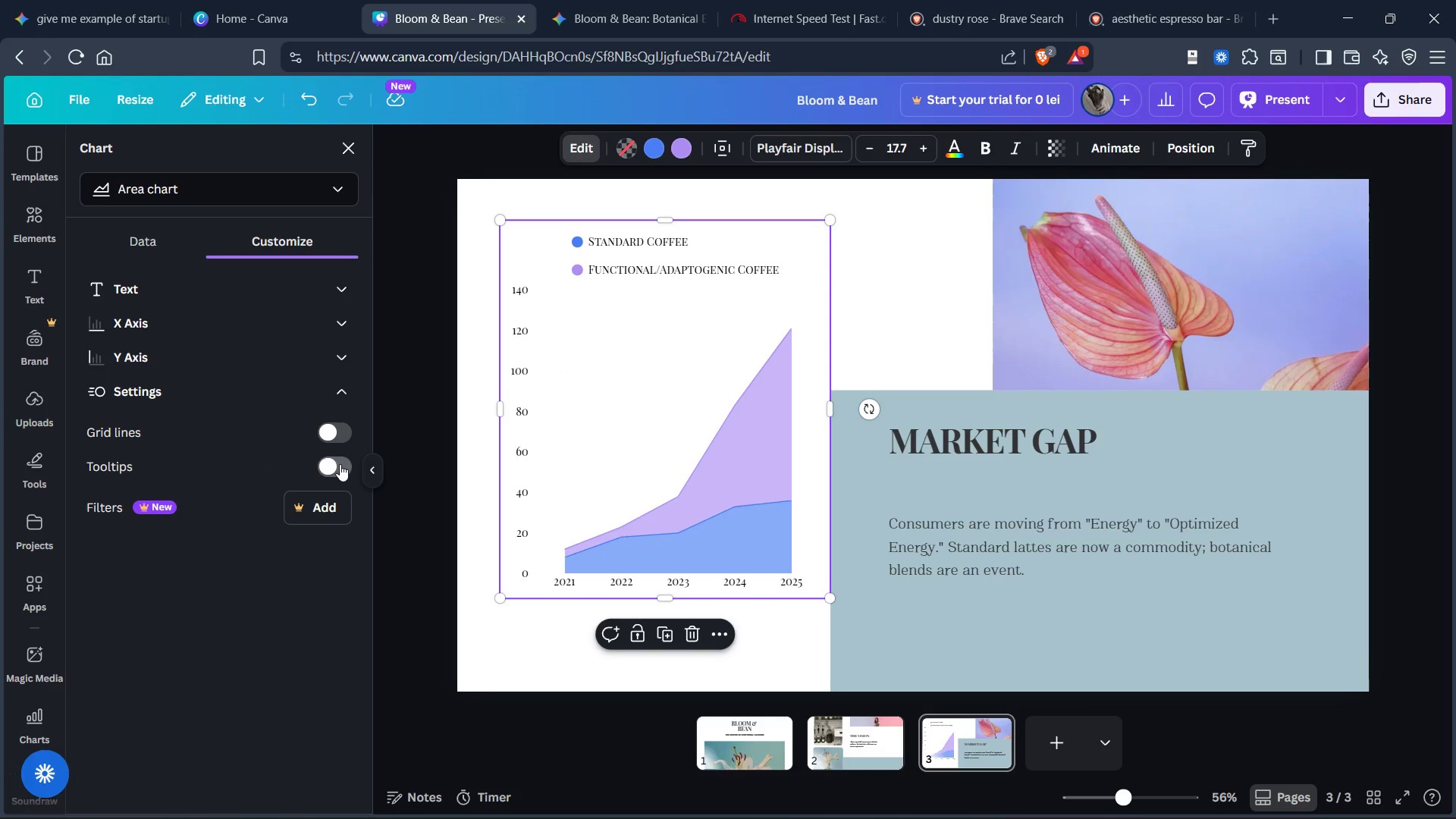 
left_click([340, 464])
 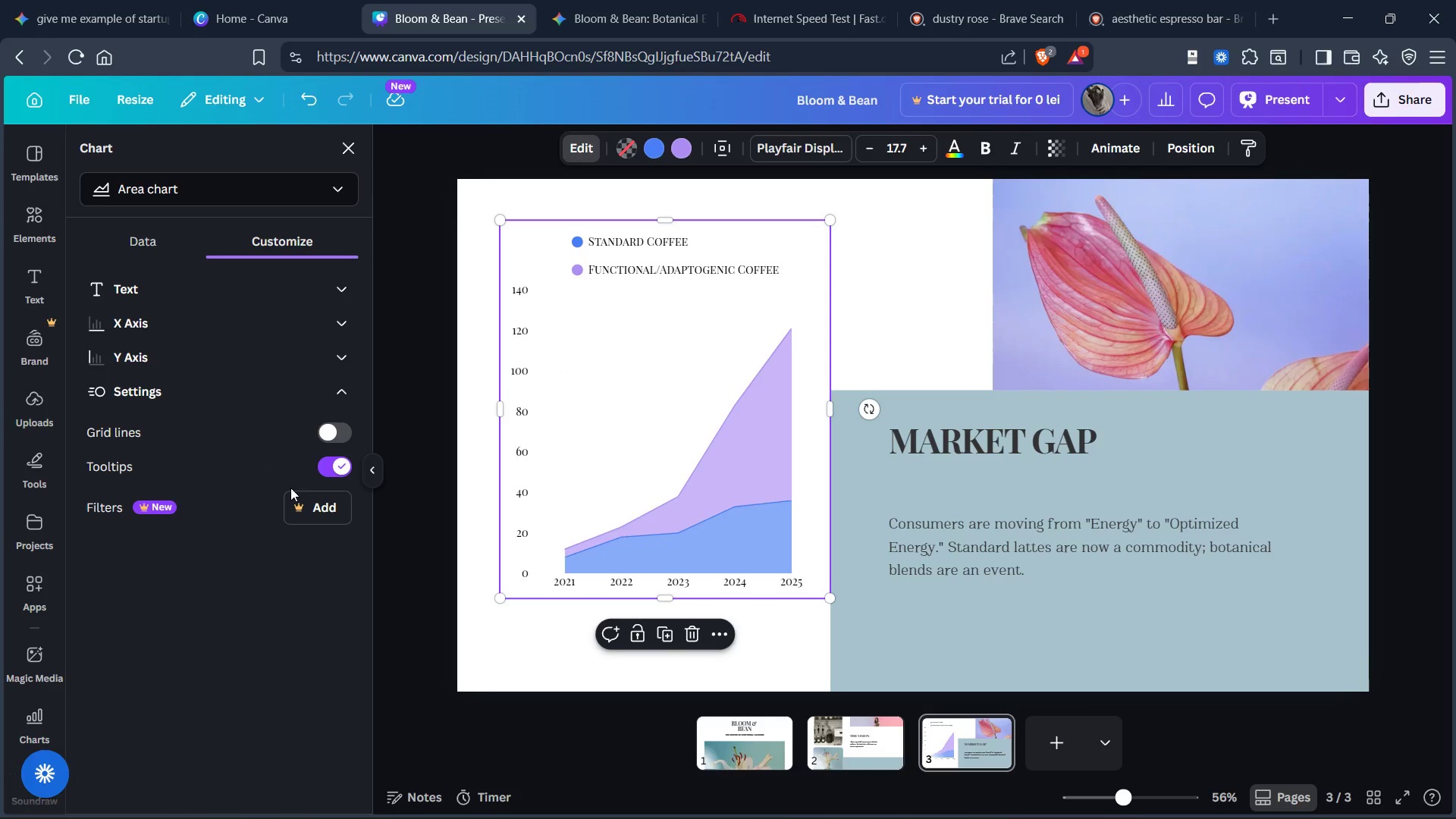 
scroll: coordinate [291, 488], scroll_direction: down, amount: 1.0
 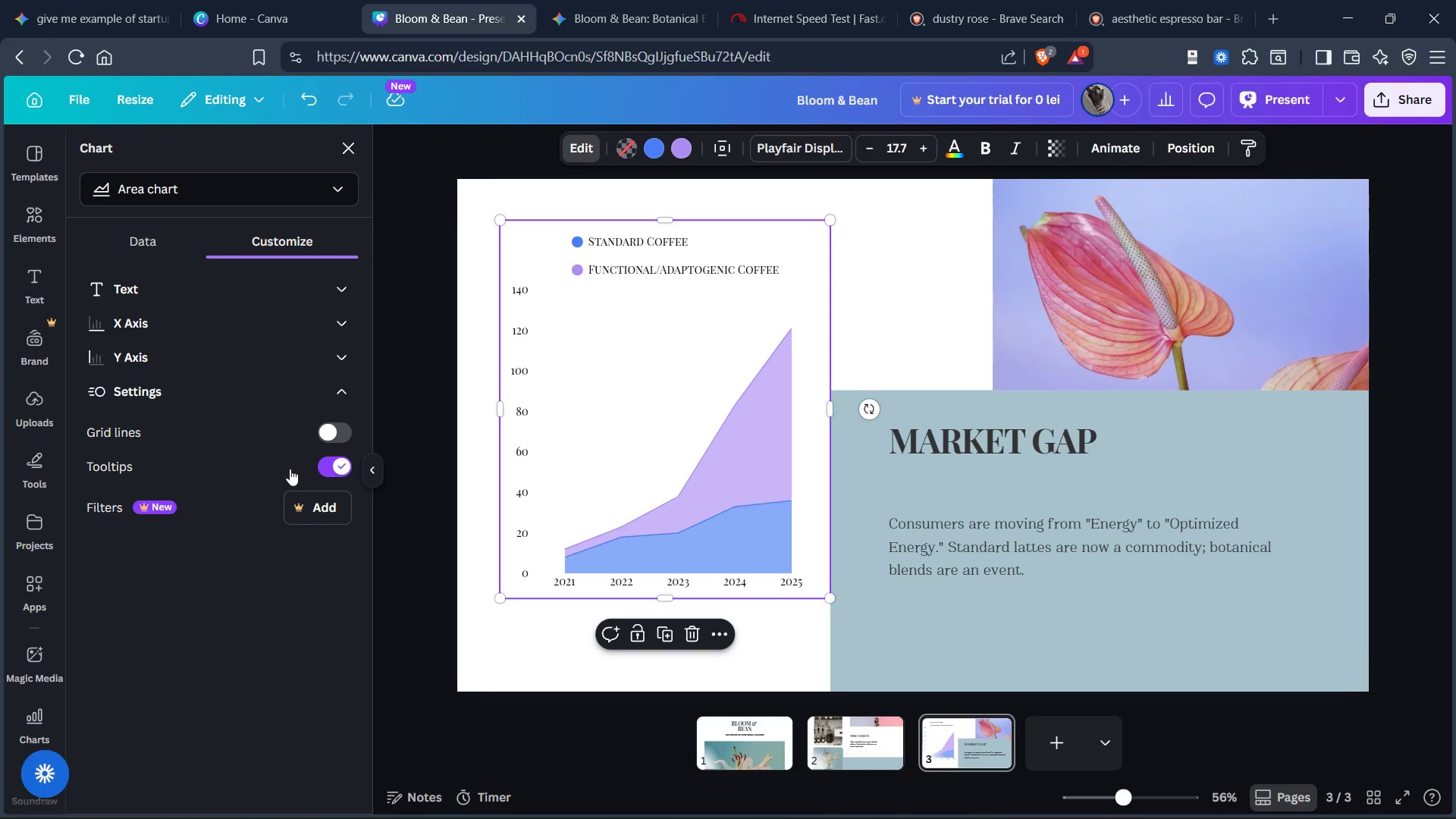 
scroll: coordinate [251, 433], scroll_direction: up, amount: 5.0
 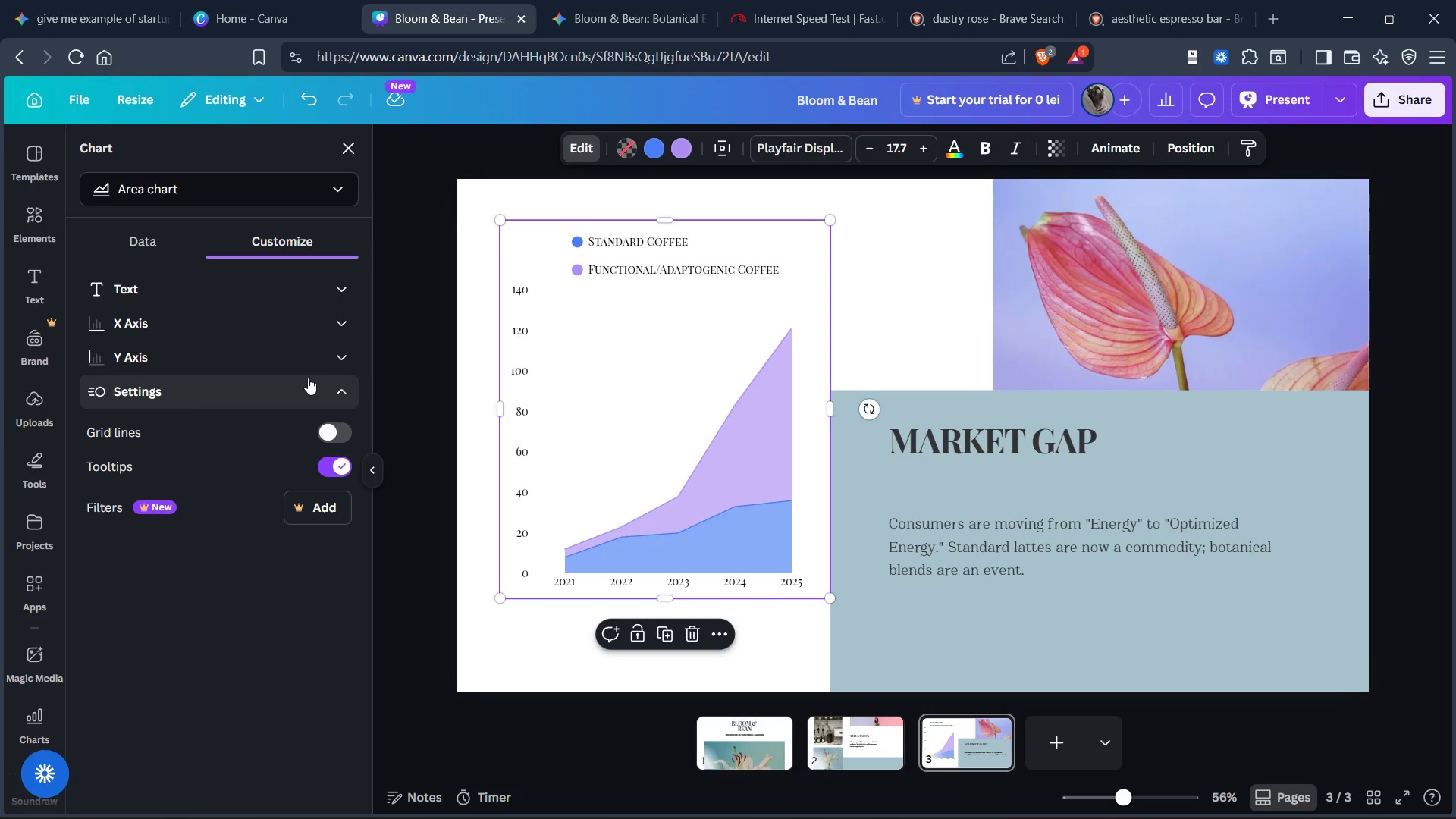 
left_click([308, 378])
 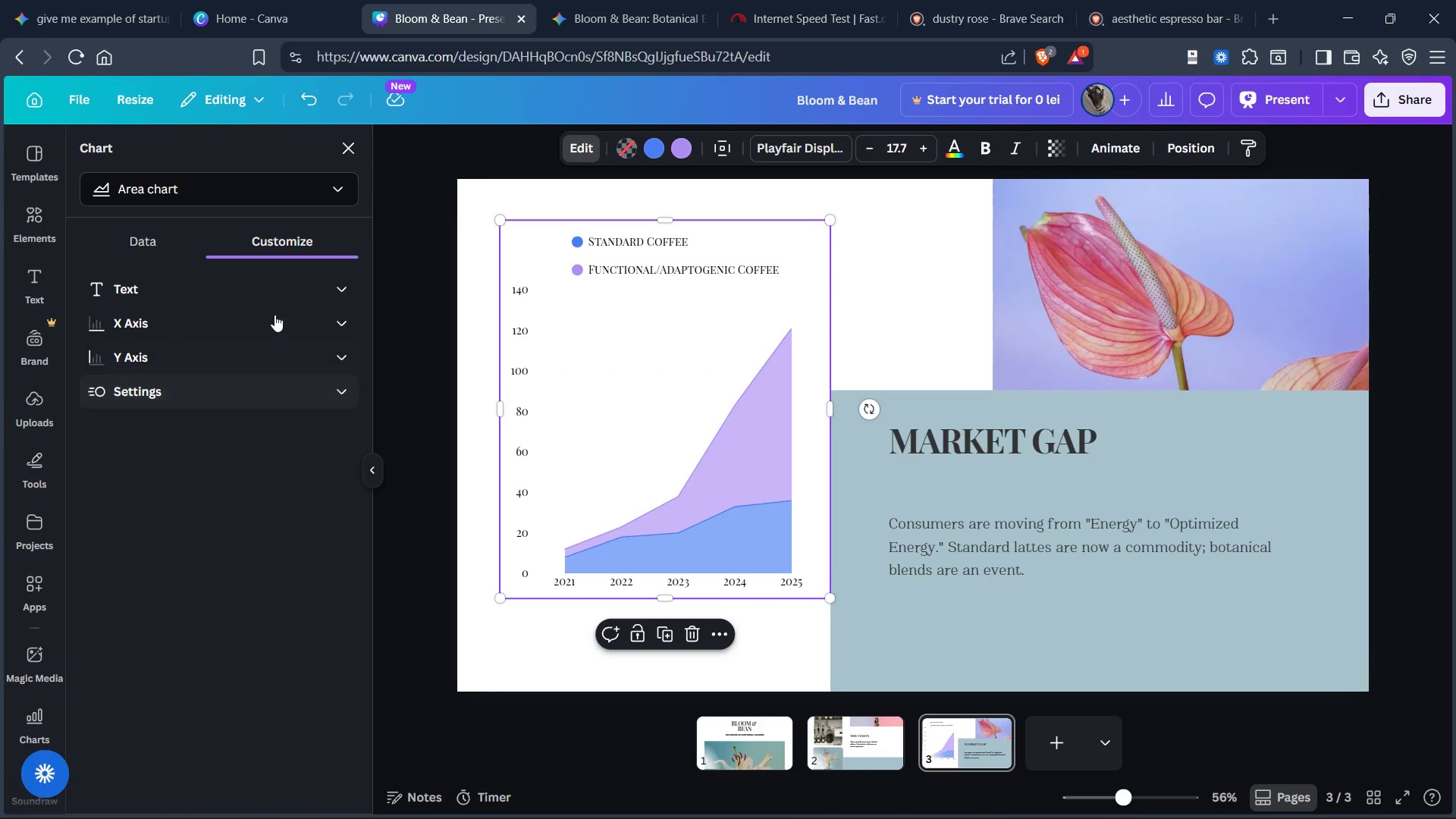 
scroll: coordinate [263, 306], scroll_direction: up, amount: 5.0
 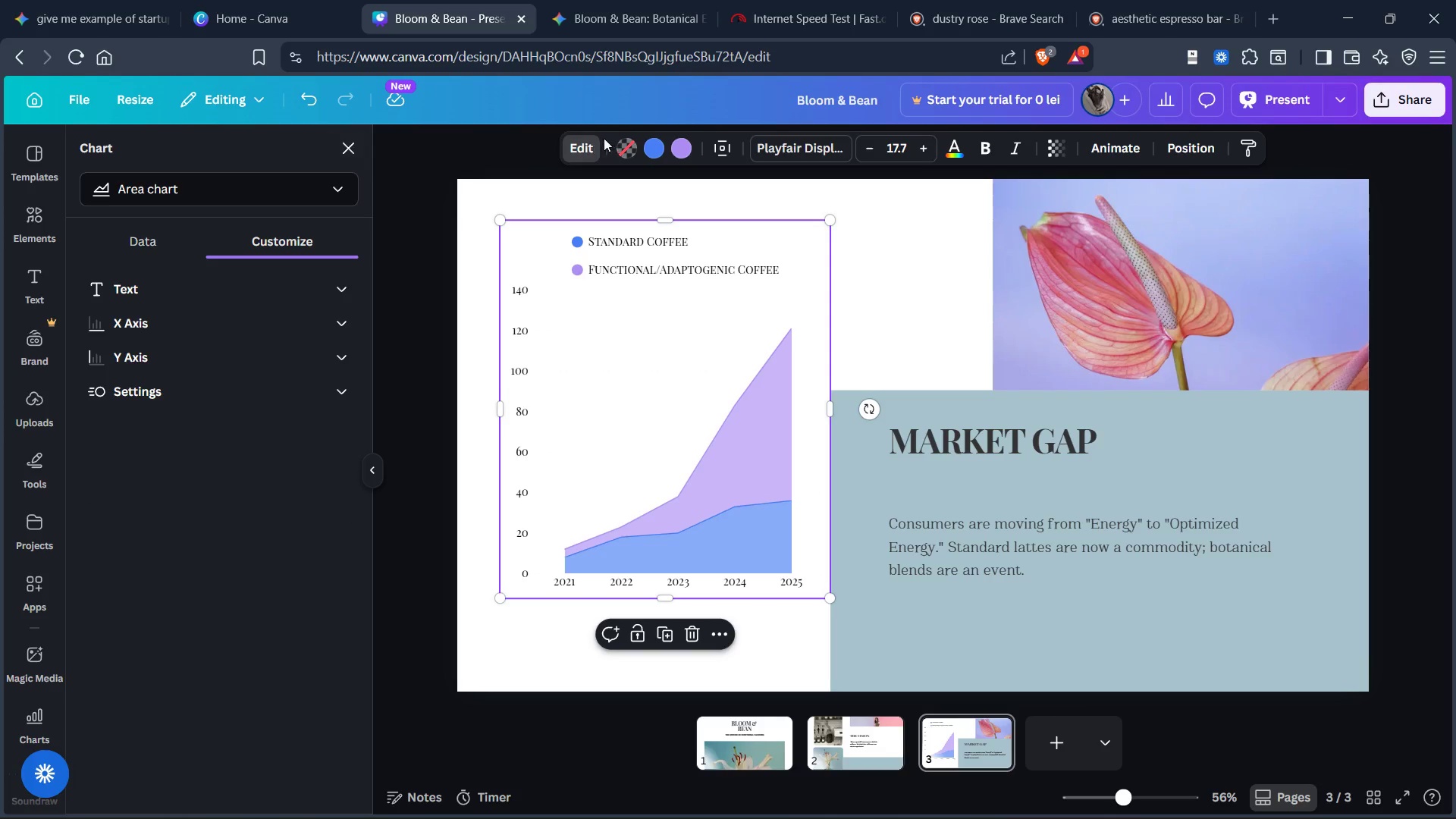 
left_click([604, 12])
 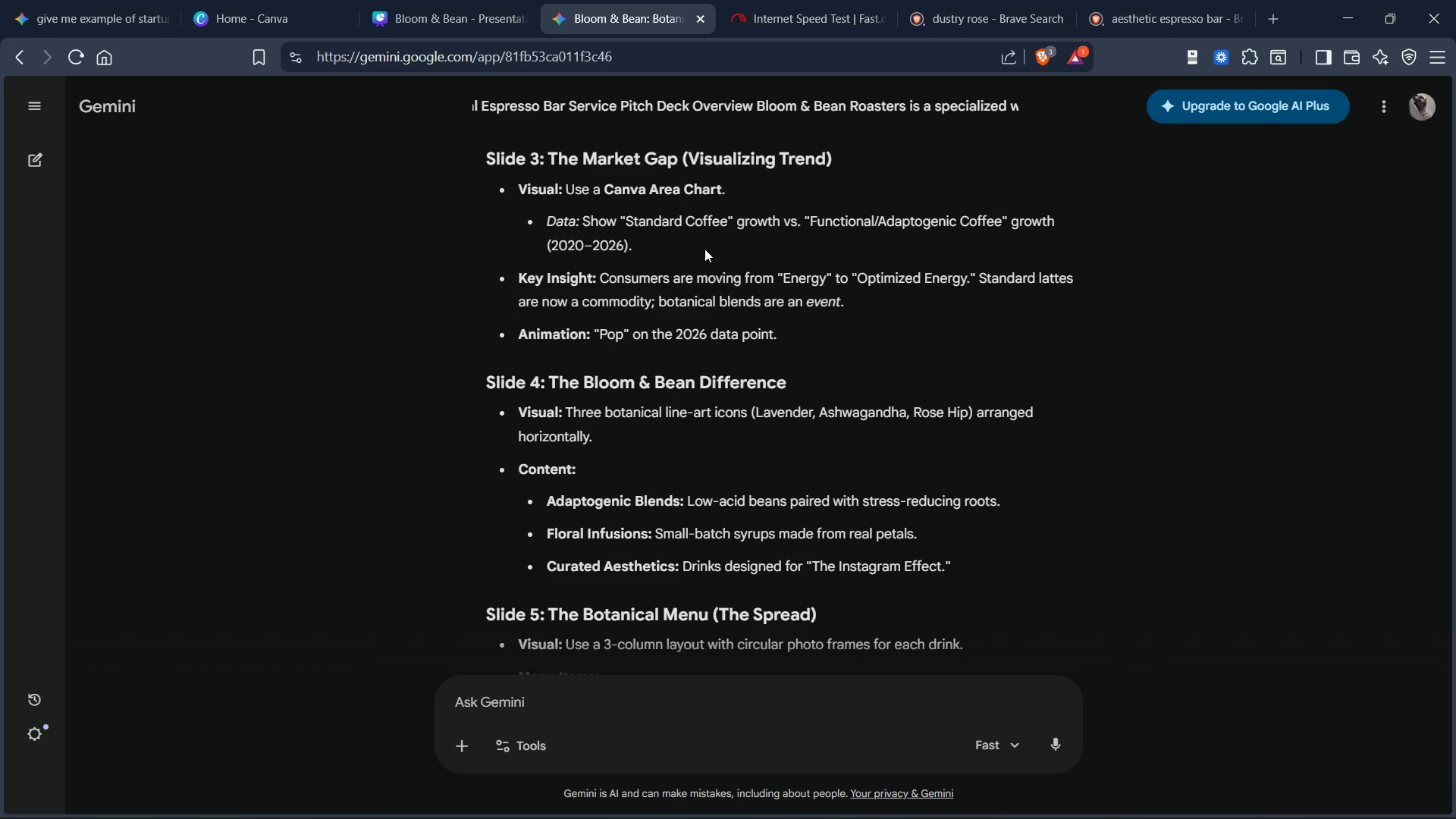 
scroll: coordinate [711, 302], scroll_direction: down, amount: 3.0
 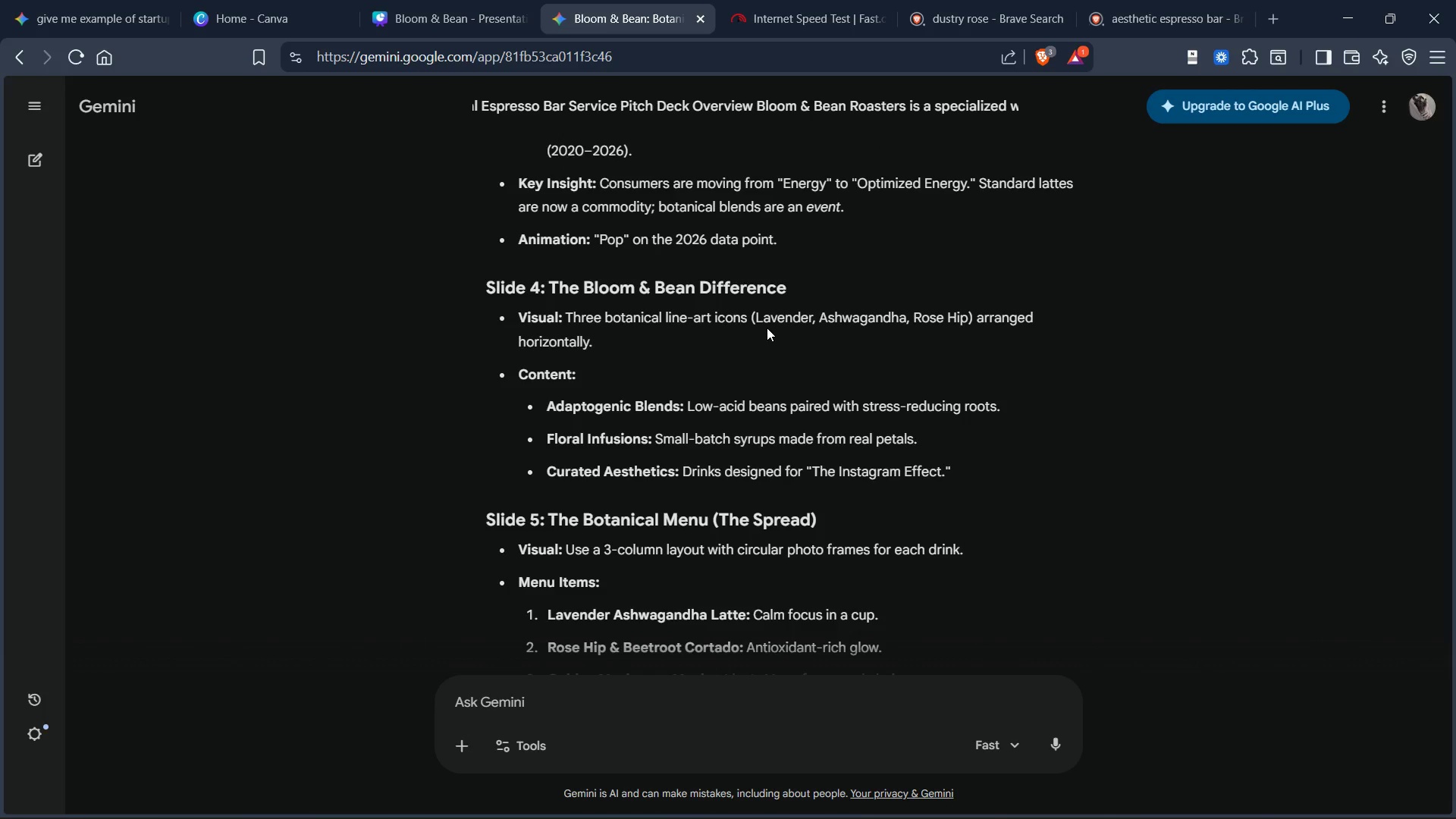 
wait(12.08)
 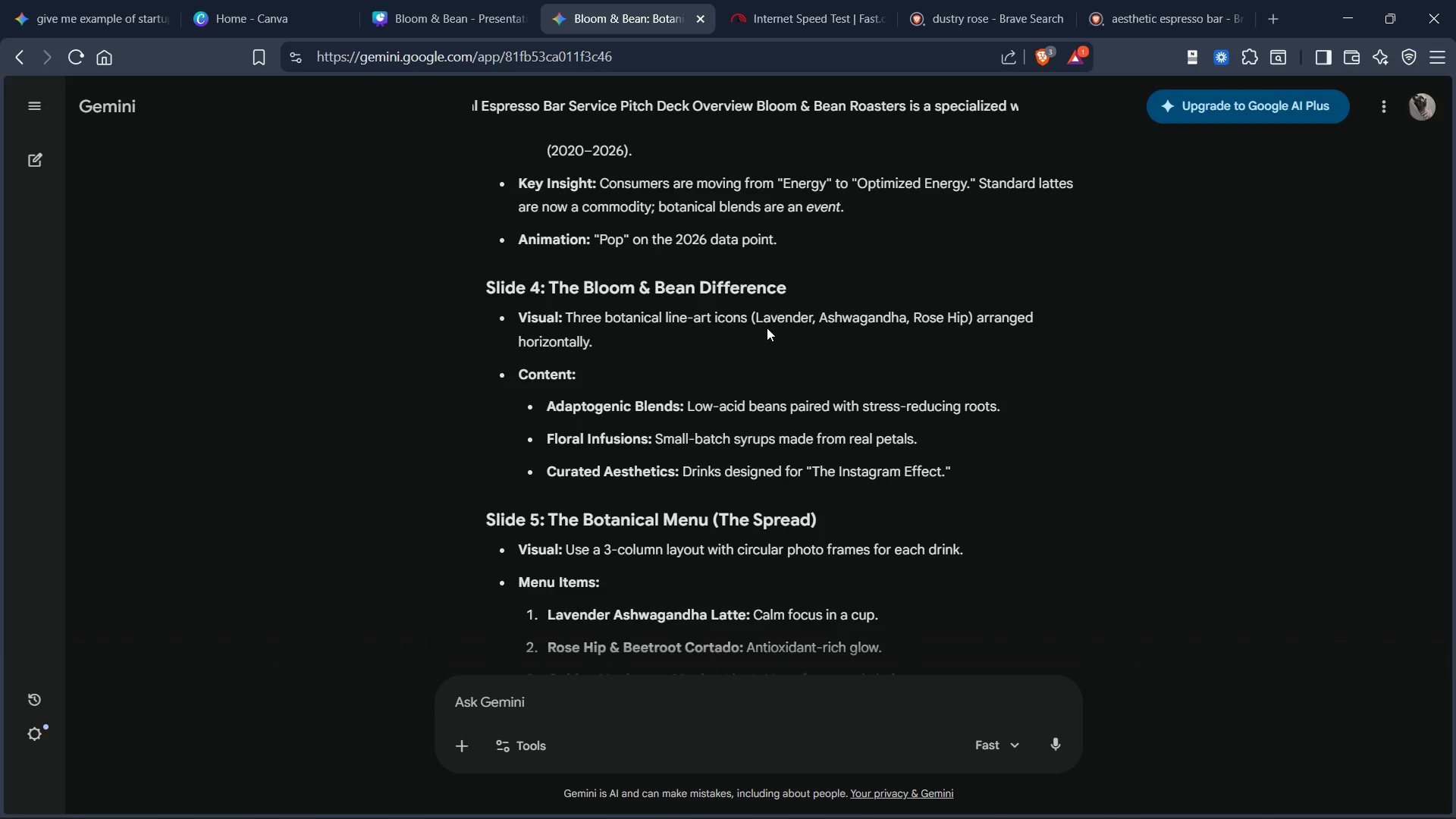 
scroll: coordinate [871, 426], scroll_direction: down, amount: 2.0
 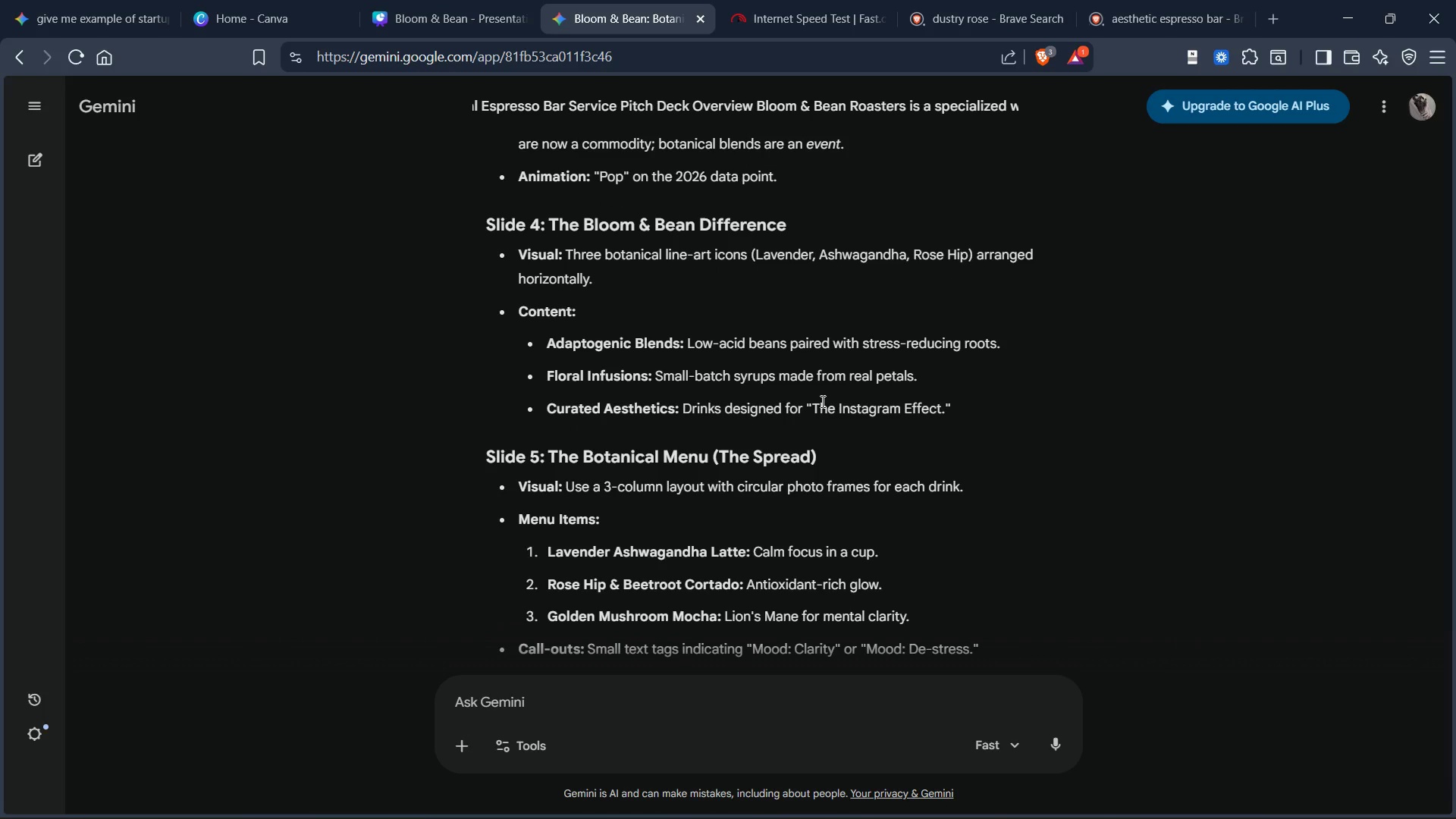 
scroll: coordinate [822, 400], scroll_direction: up, amount: 1.0
 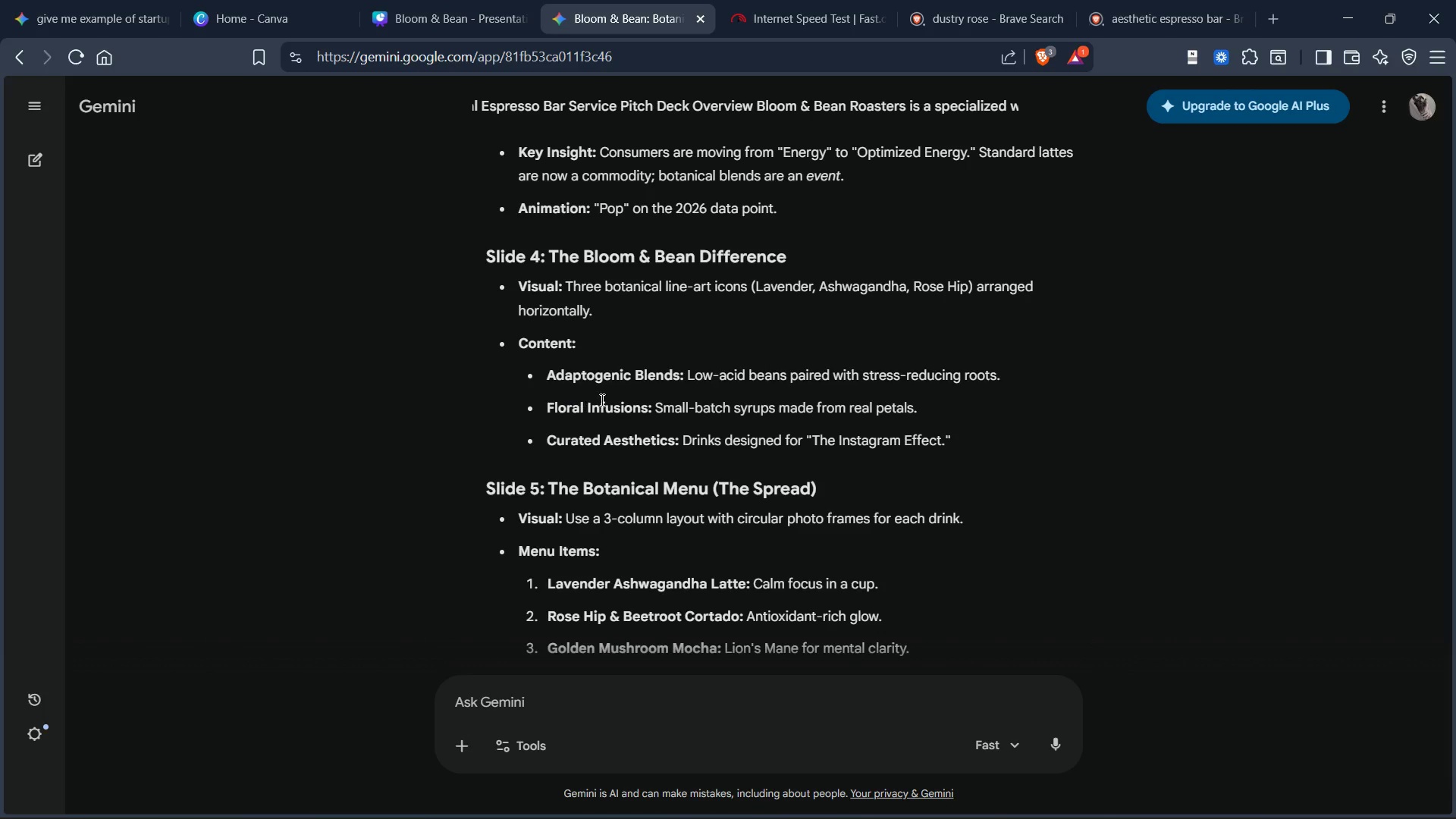 
wait(14.7)
 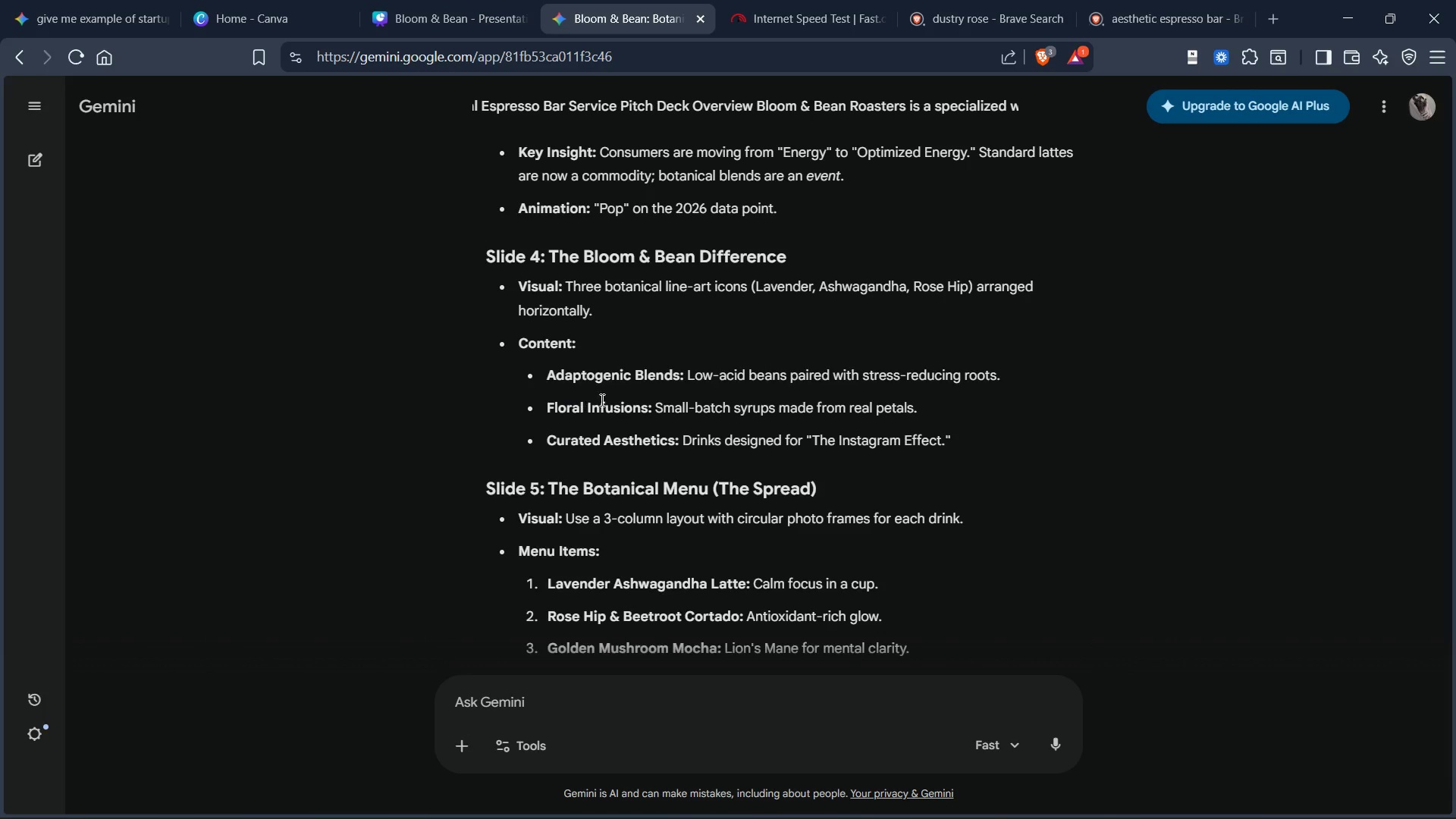 
left_click([449, 28])
 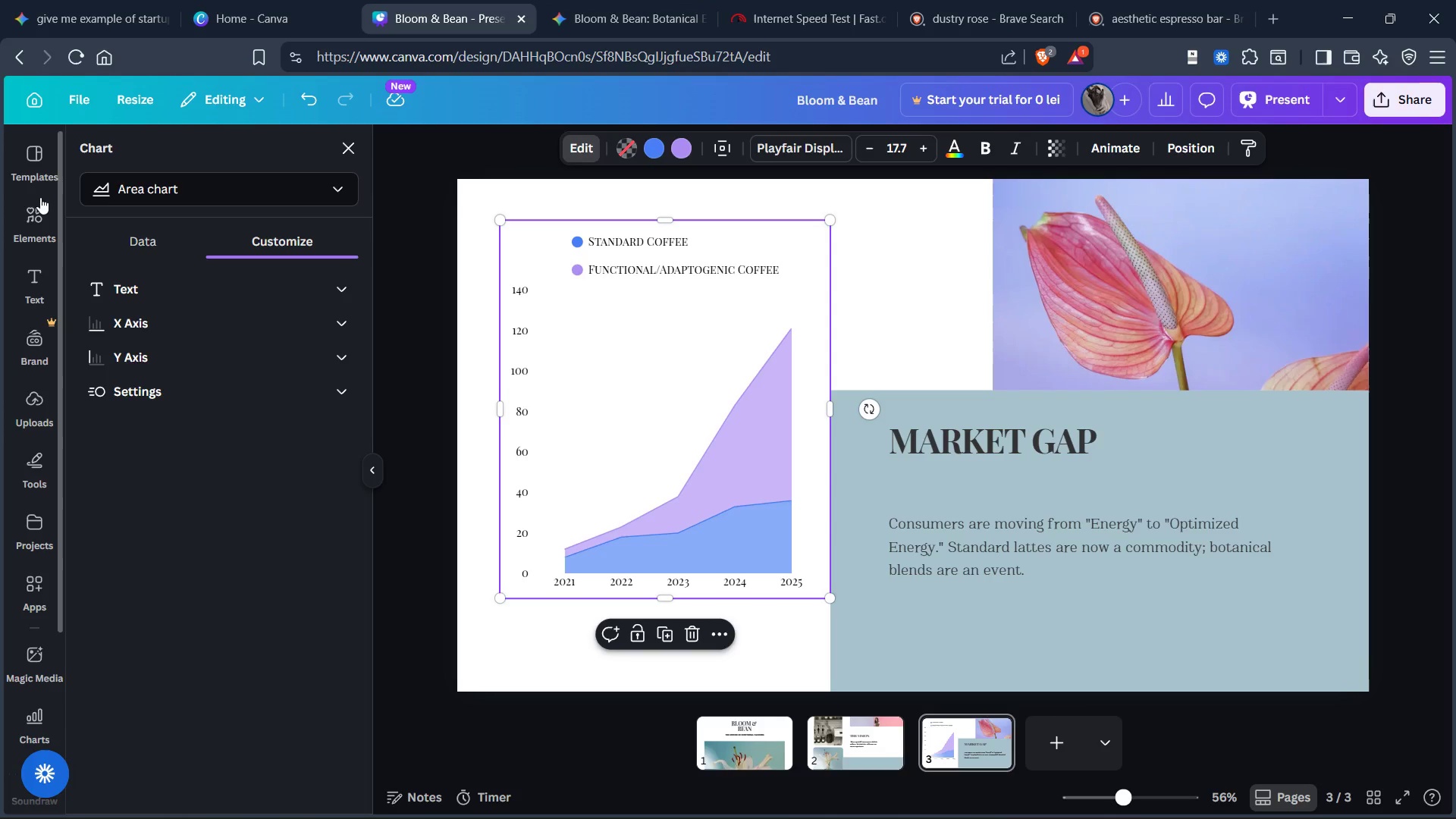 
left_click([33, 165])
 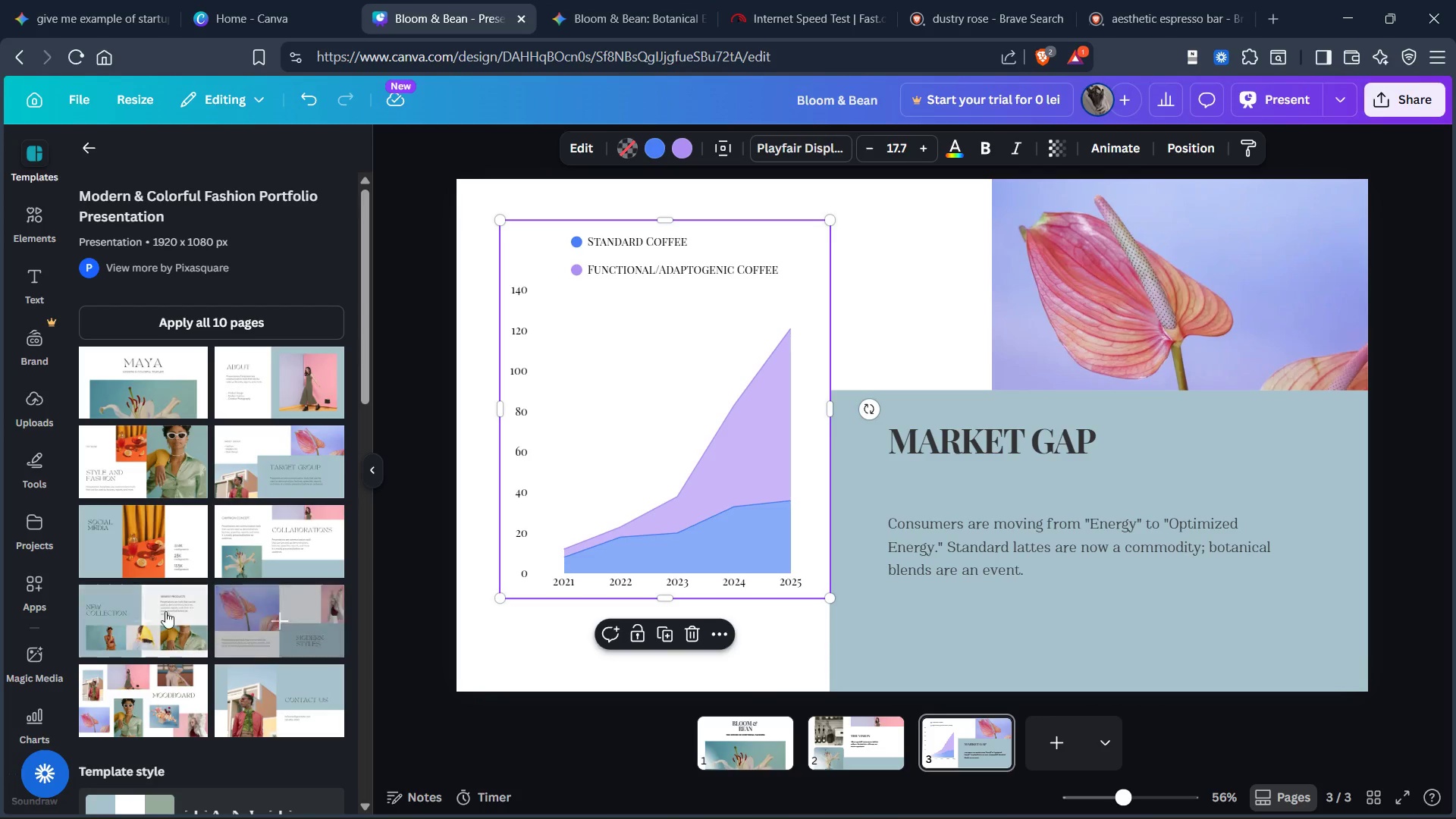 
scroll: coordinate [186, 573], scroll_direction: down, amount: 1.0
 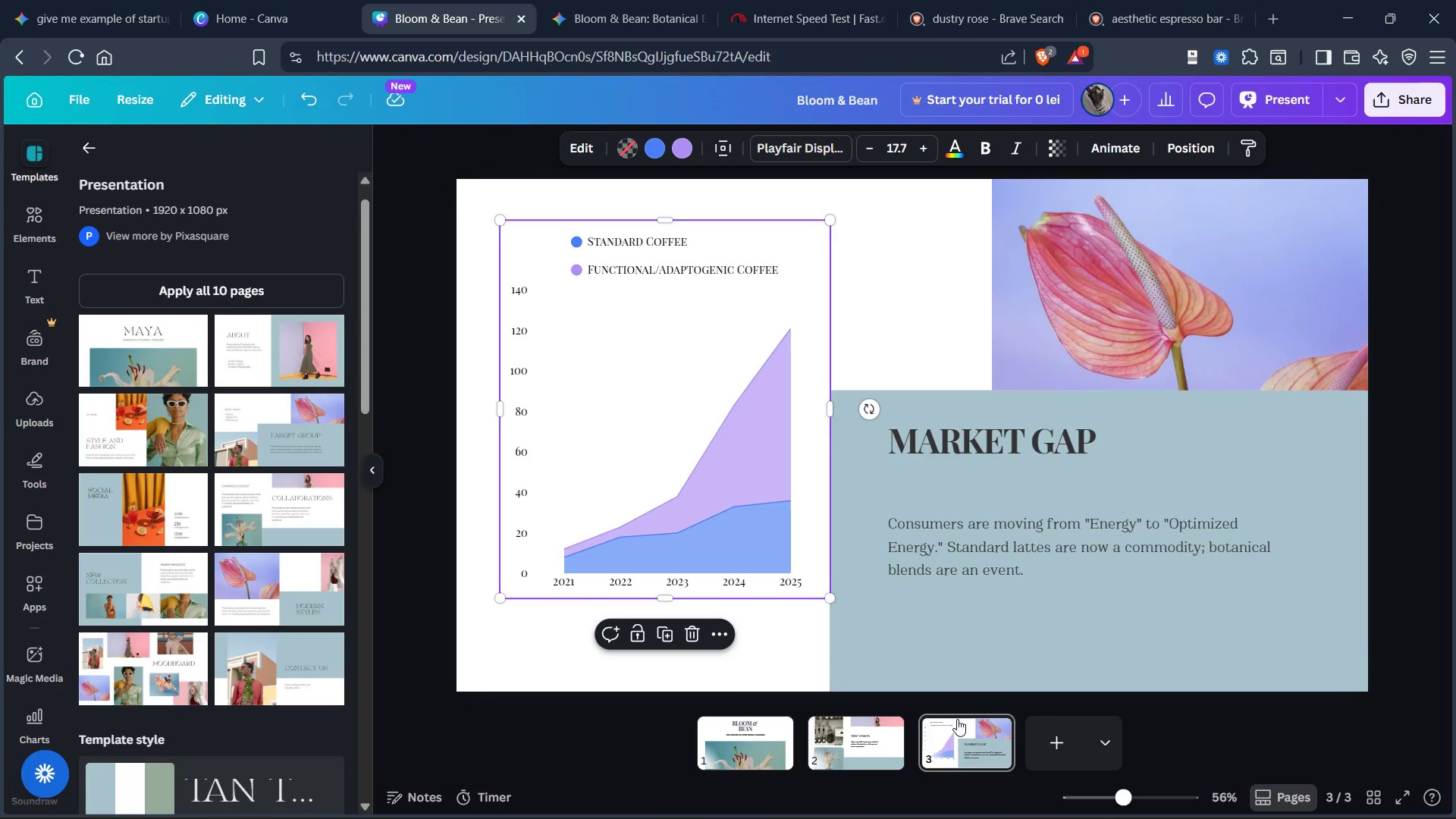 
left_click([1046, 736])
 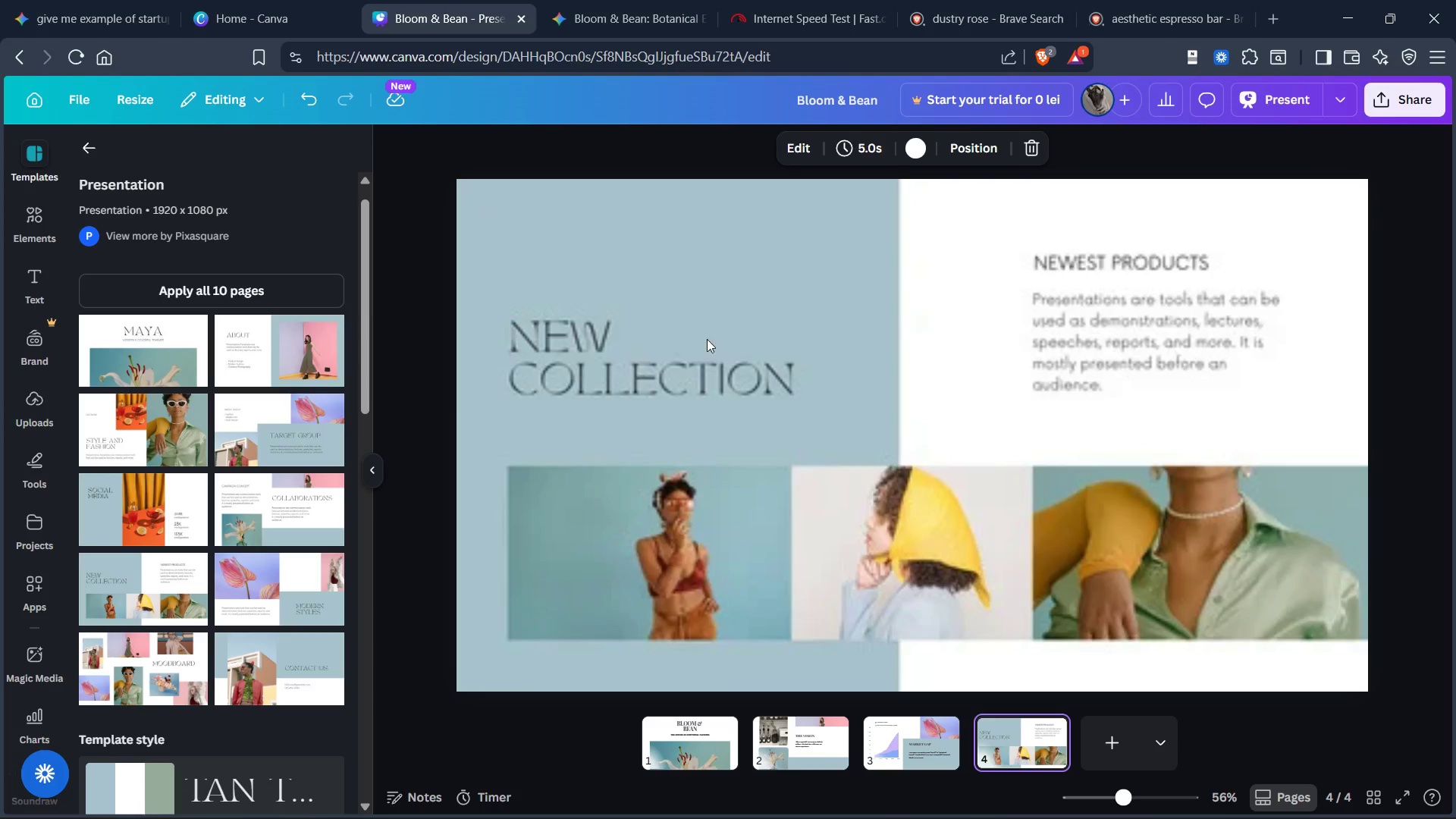 
left_click([639, 0])
 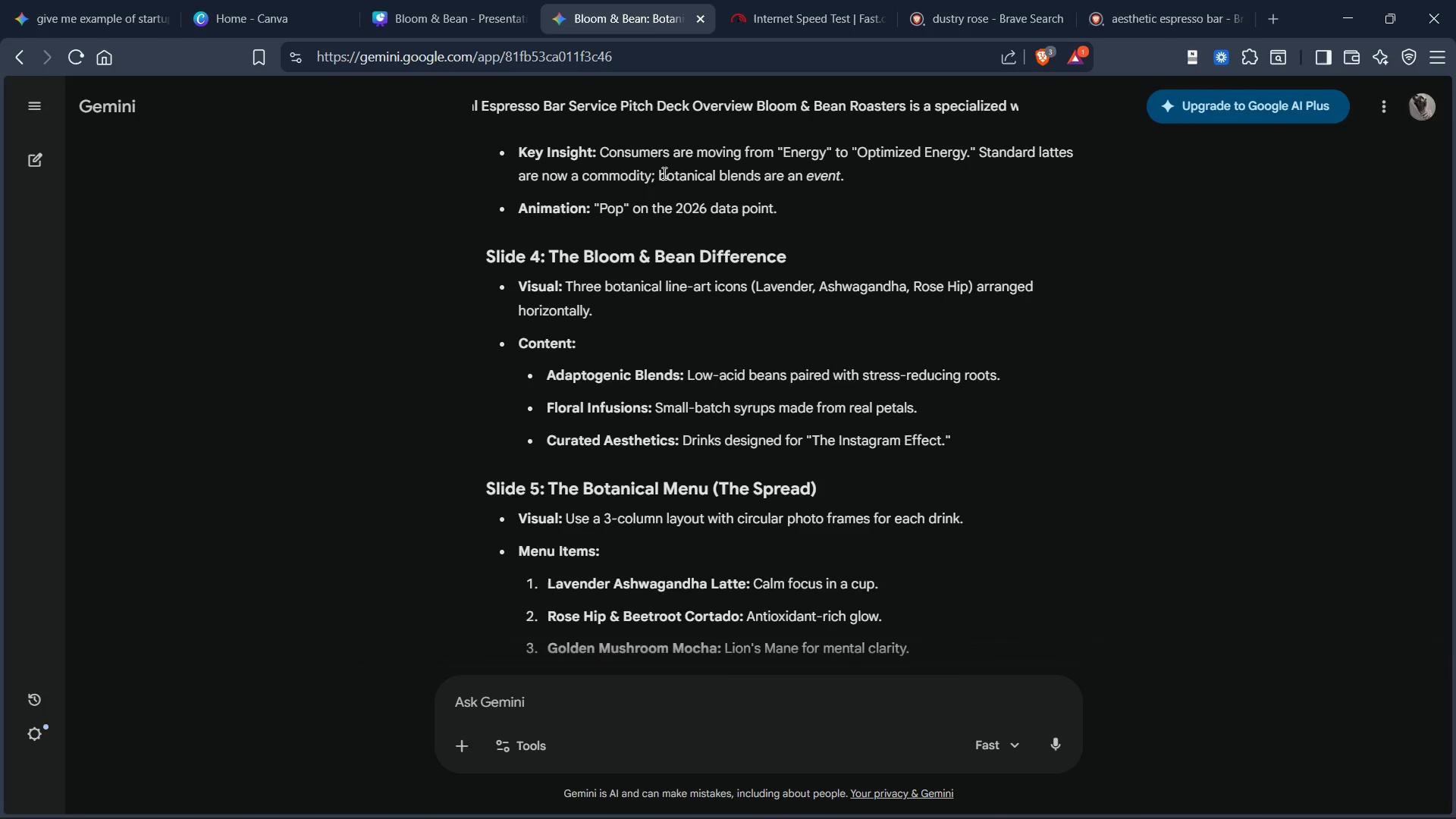 
scroll: coordinate [695, 213], scroll_direction: down, amount: 1.0
 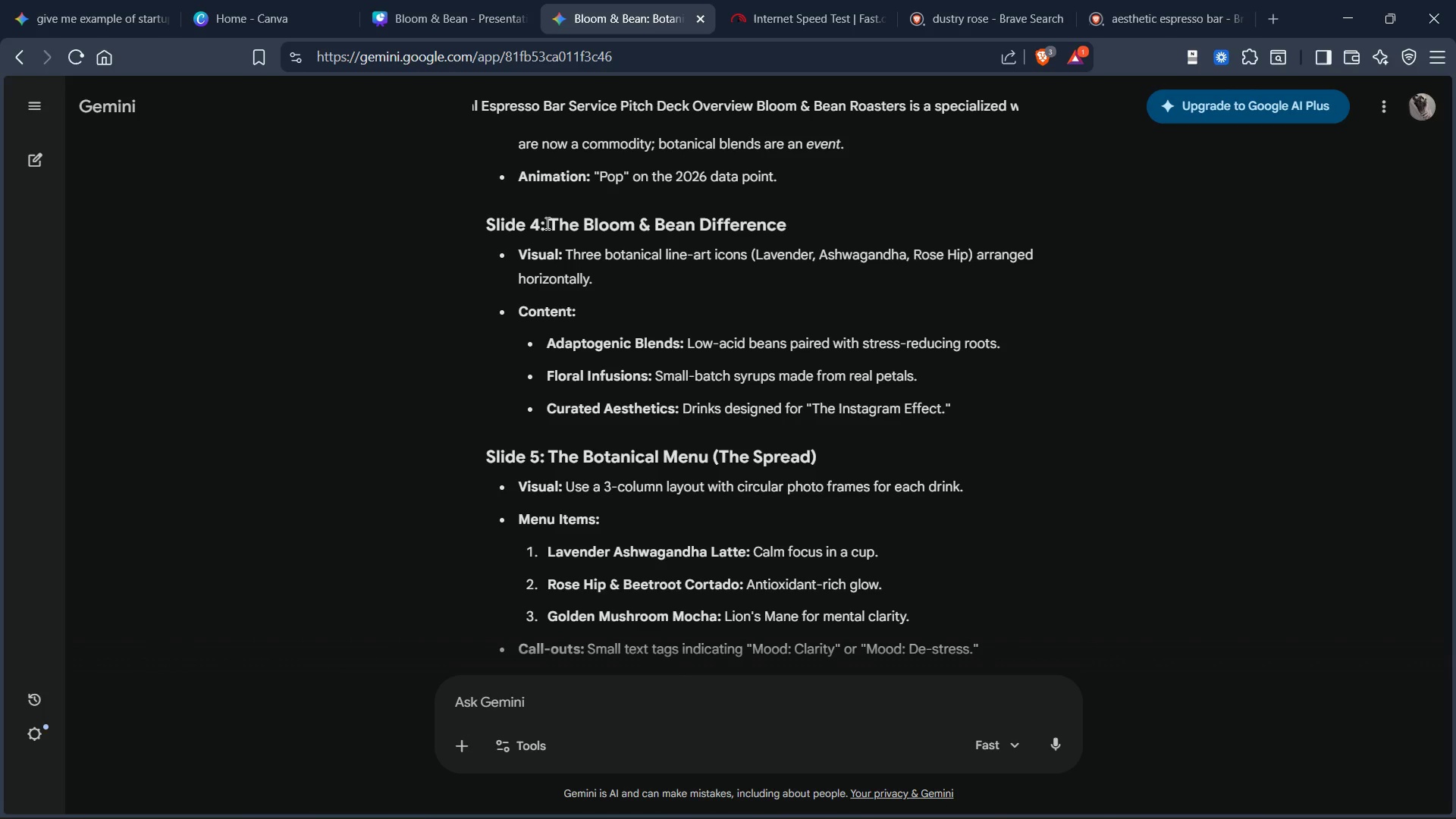 
left_click_drag(start_coordinate=[551, 222], to_coordinate=[799, 221])
 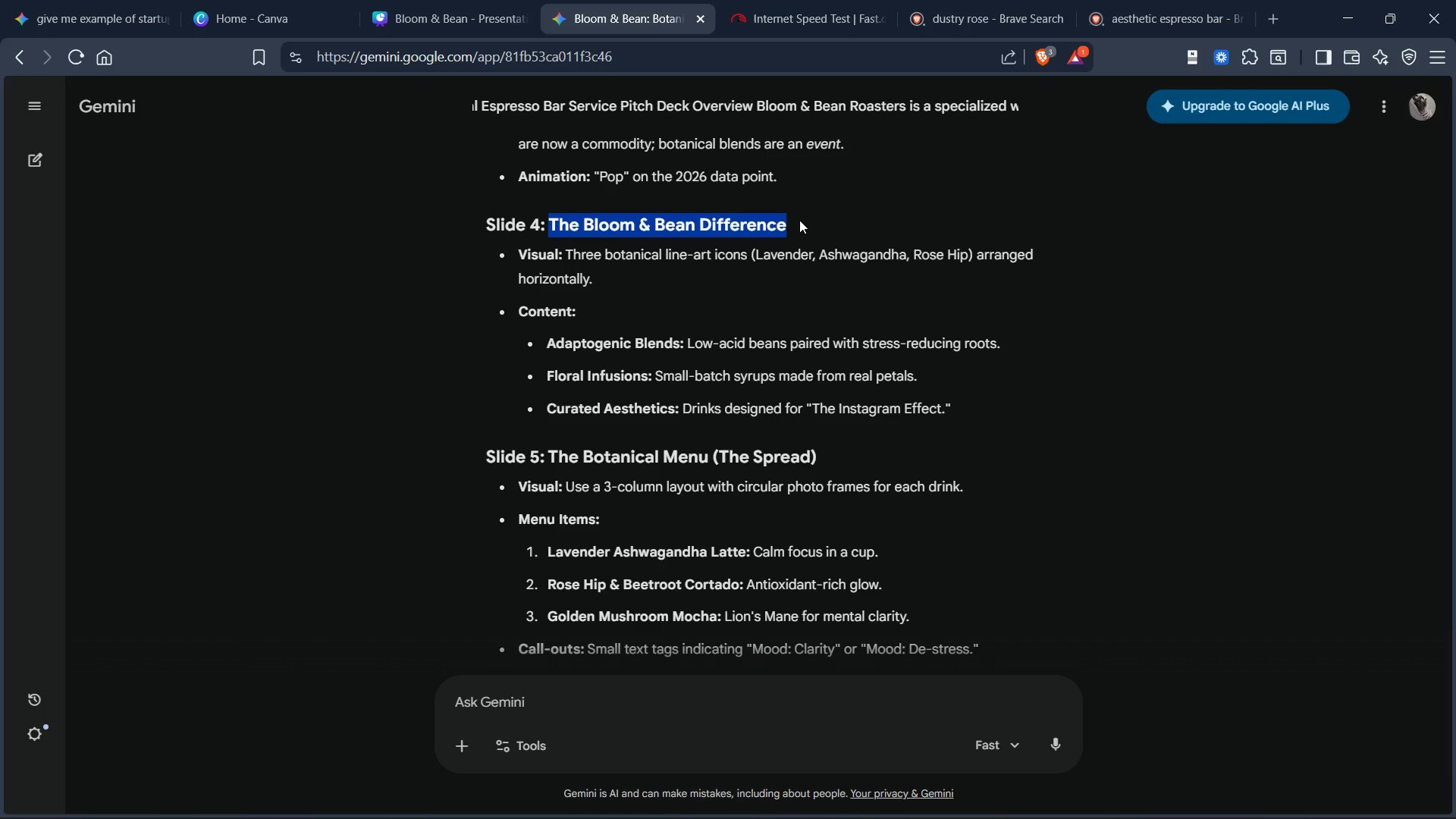 
key(Control+C)
 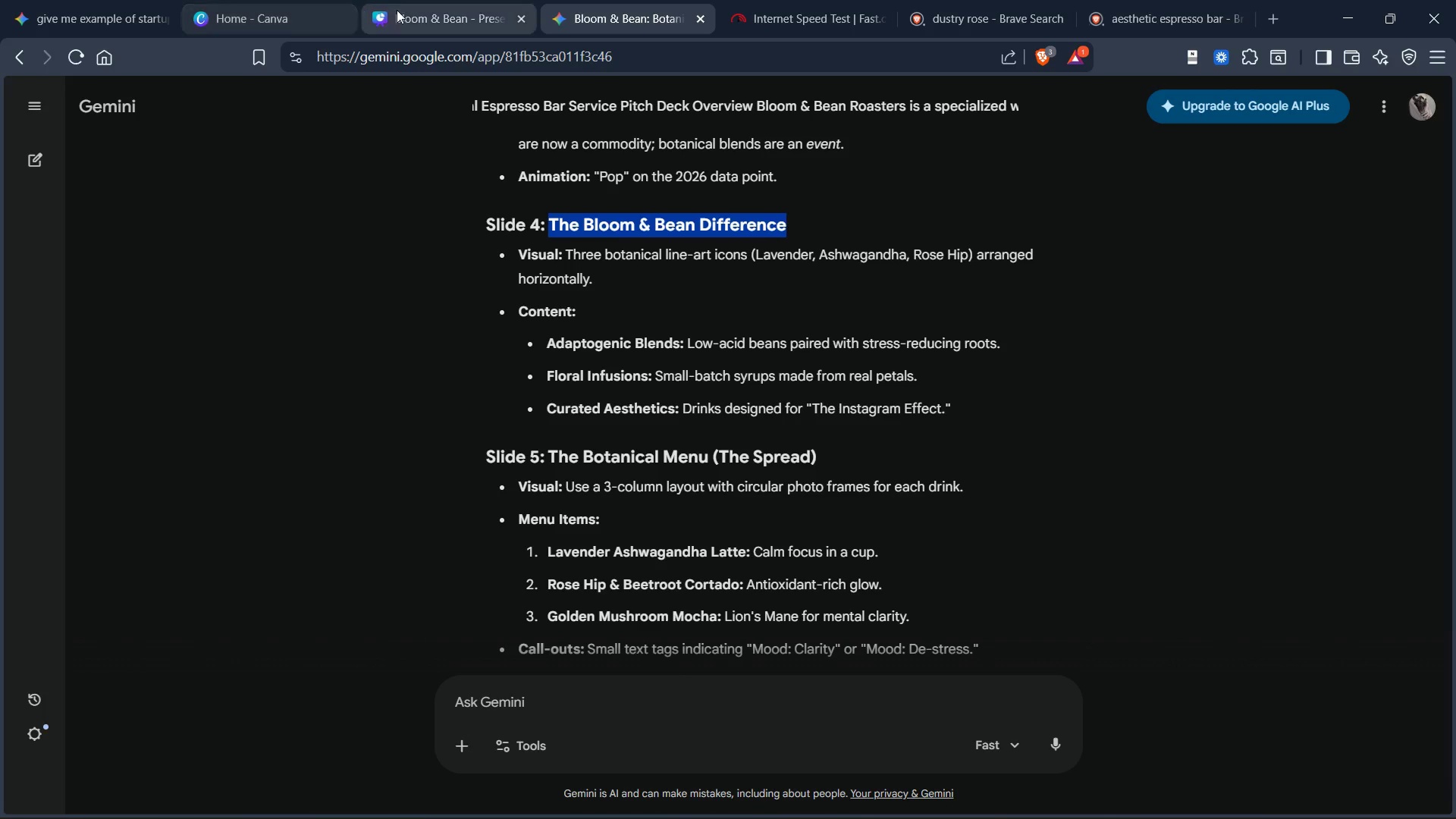 
left_click([416, 10])
 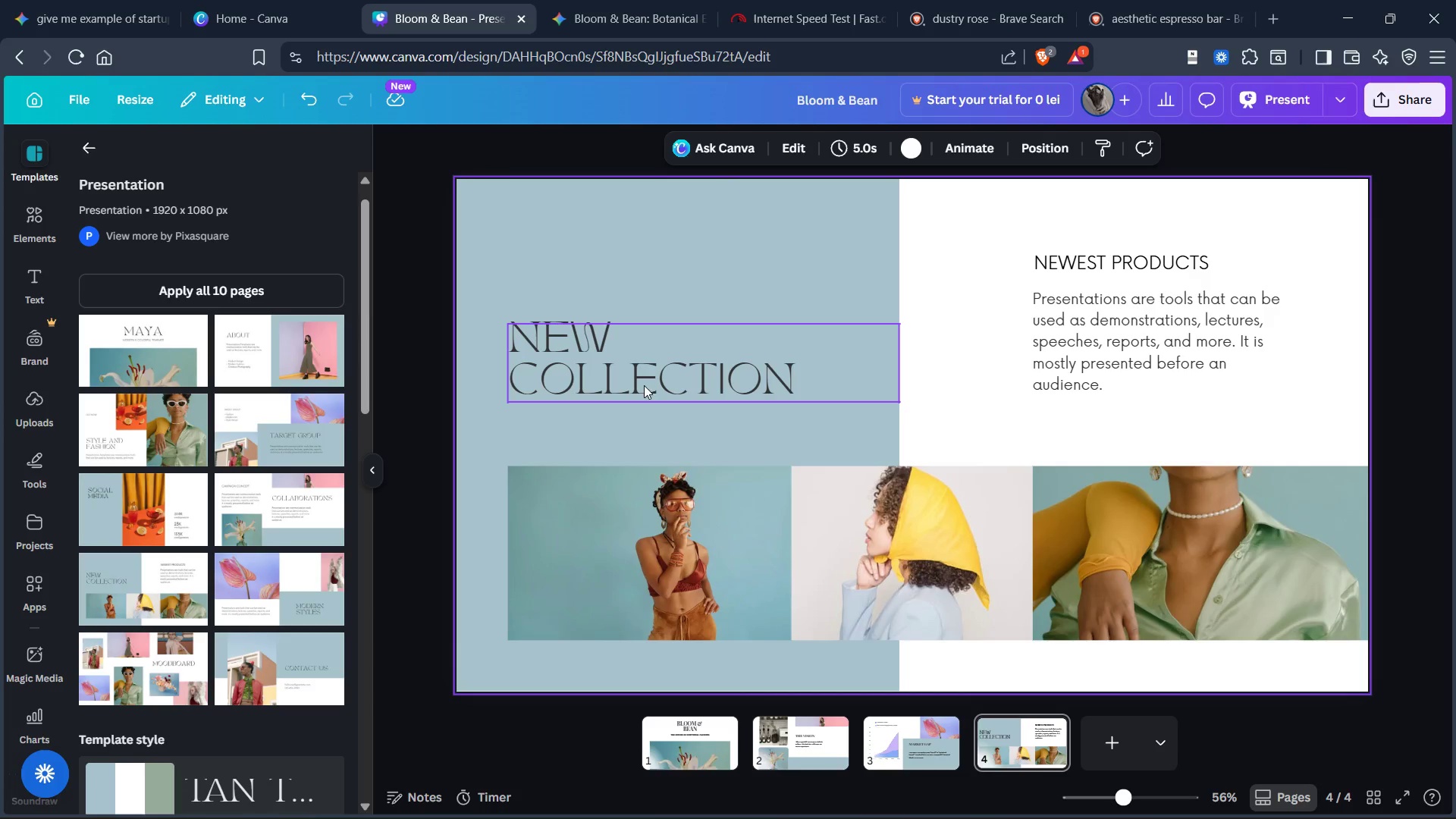 
left_click_drag(start_coordinate=[645, 387], to_coordinate=[645, 383])
 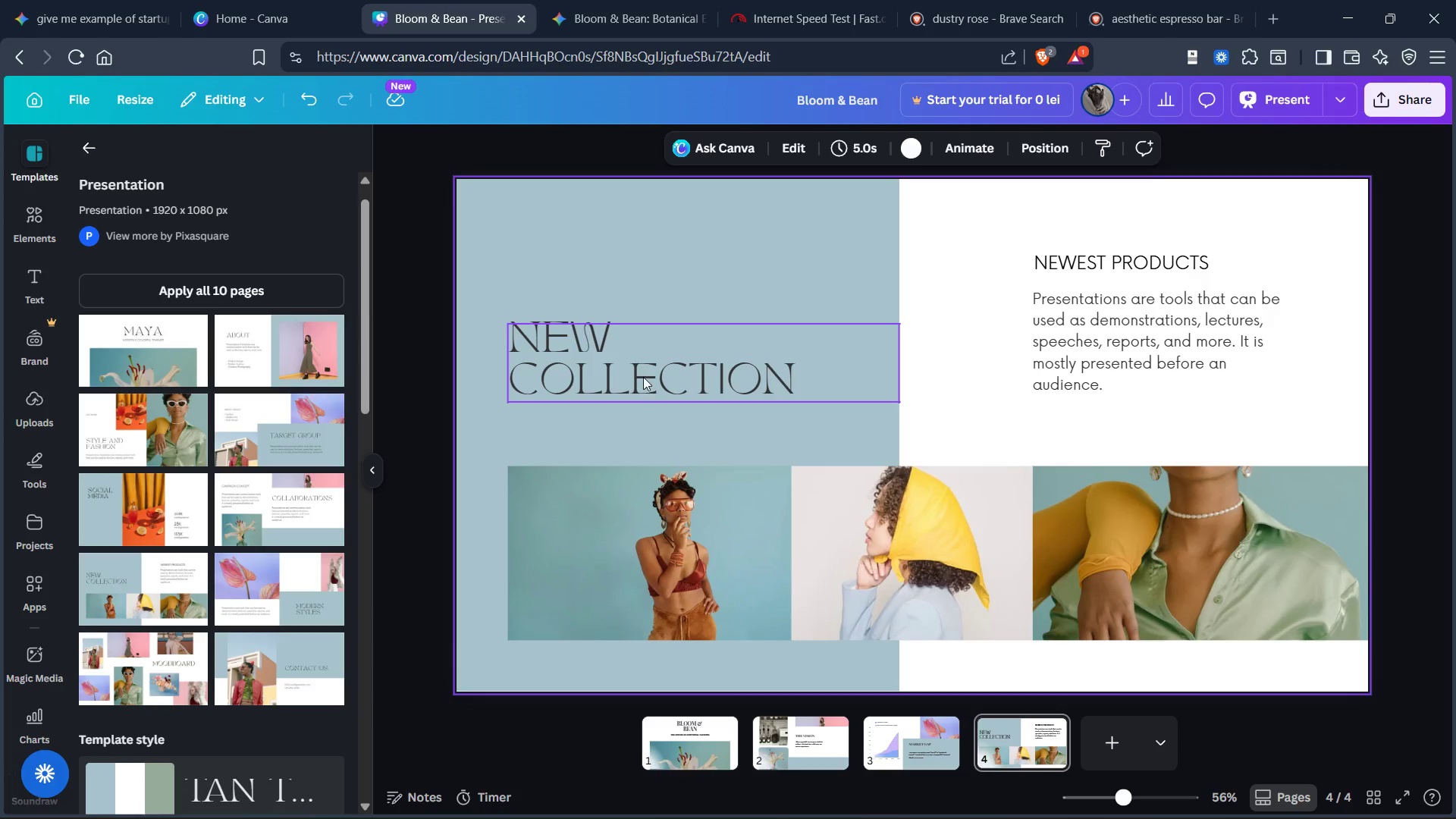 
left_click_drag(start_coordinate=[643, 377], to_coordinate=[643, 372])
 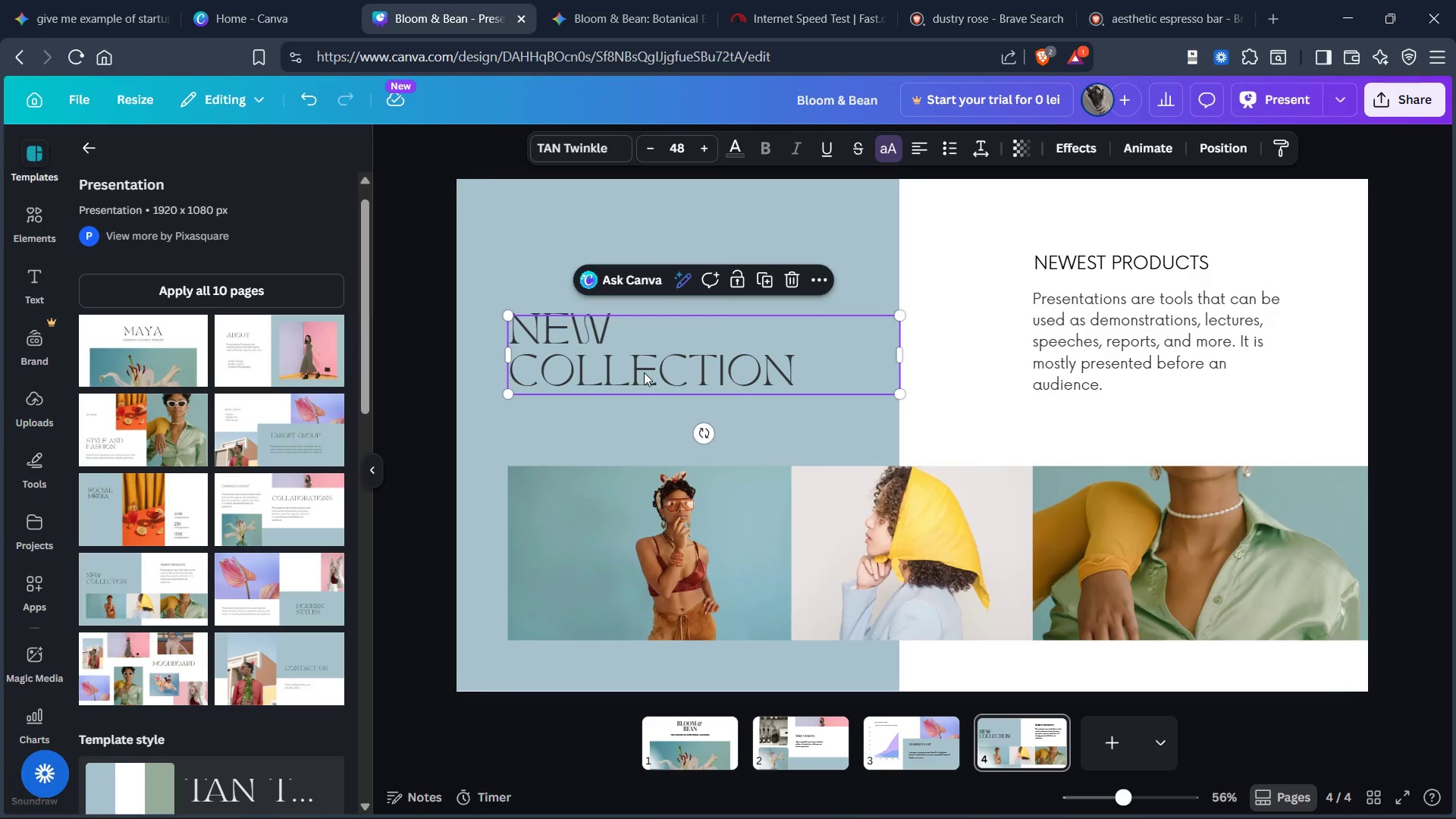 
hold_key(key=ControlLeft, duration=0.73)
 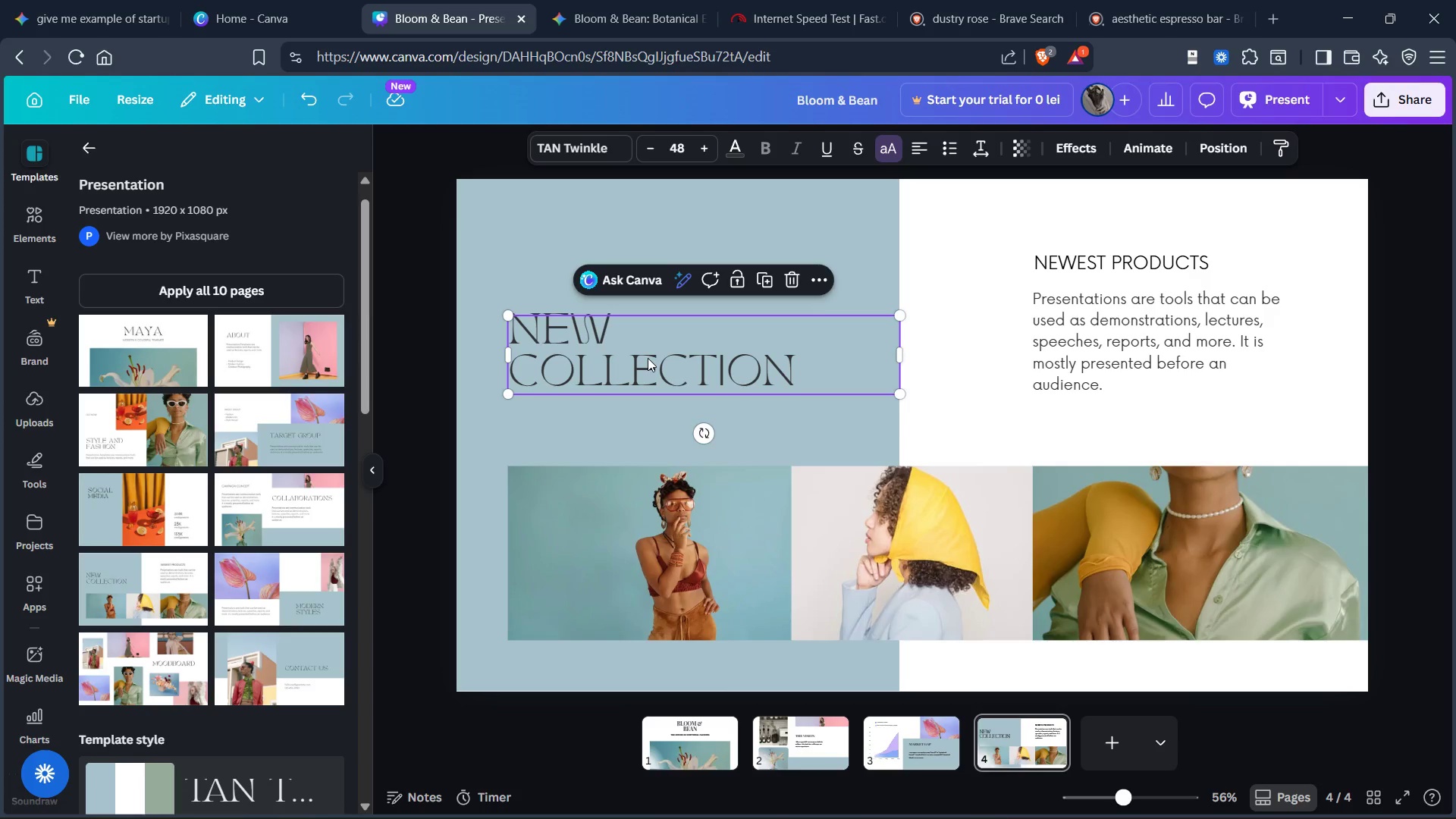 
left_click([648, 358])
 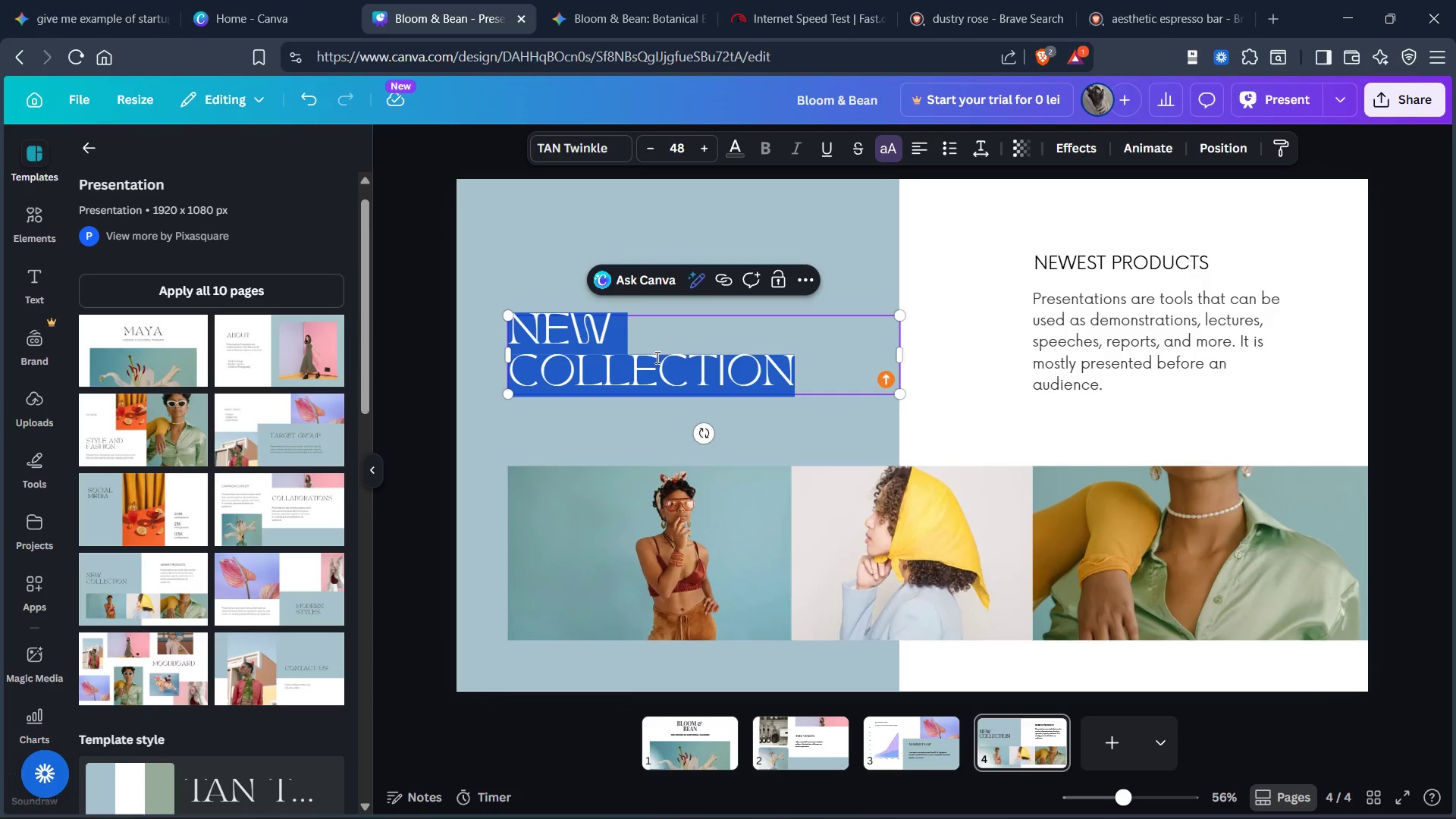 
key(Control+V)
 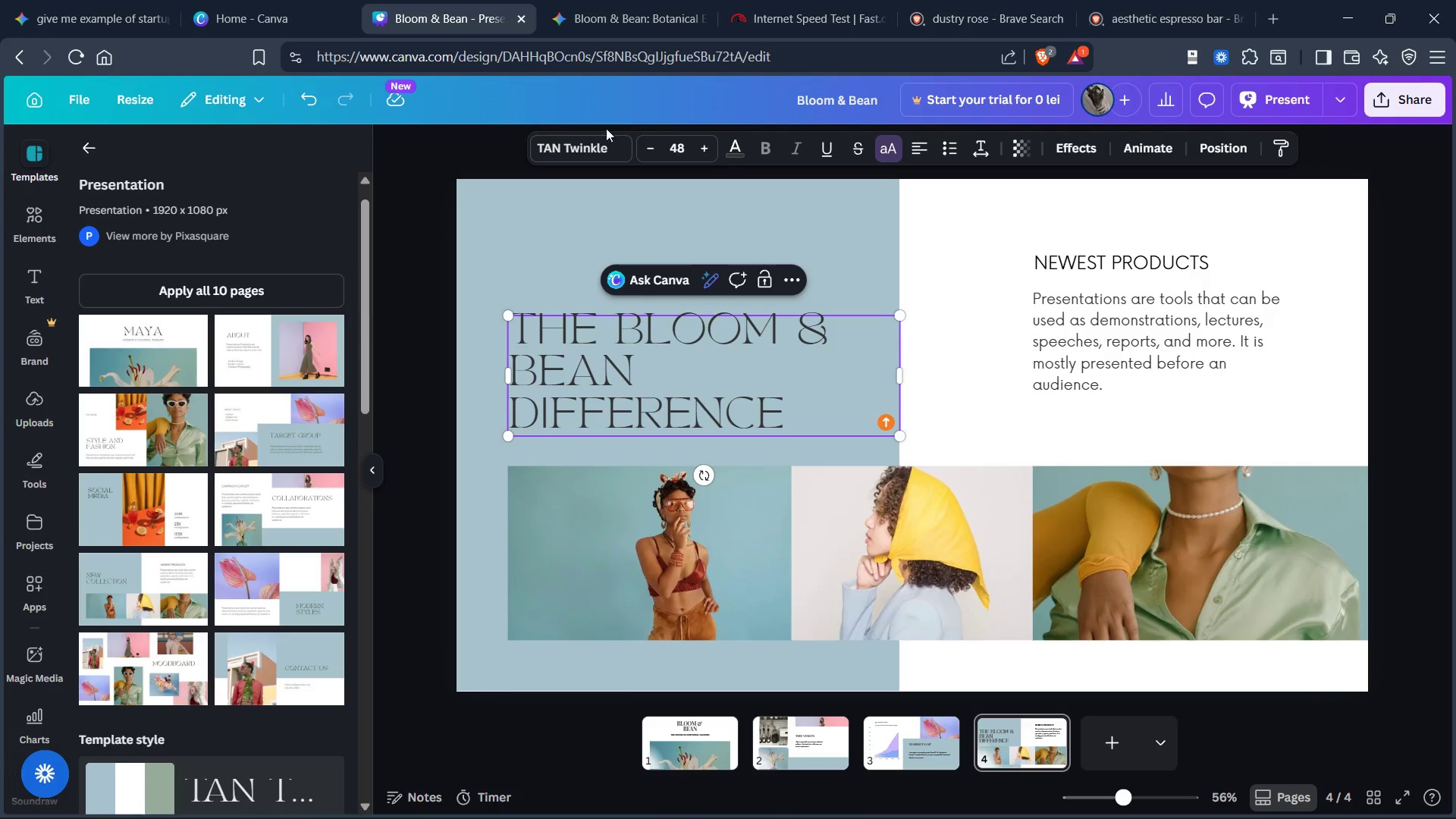 
left_click([579, 140])
 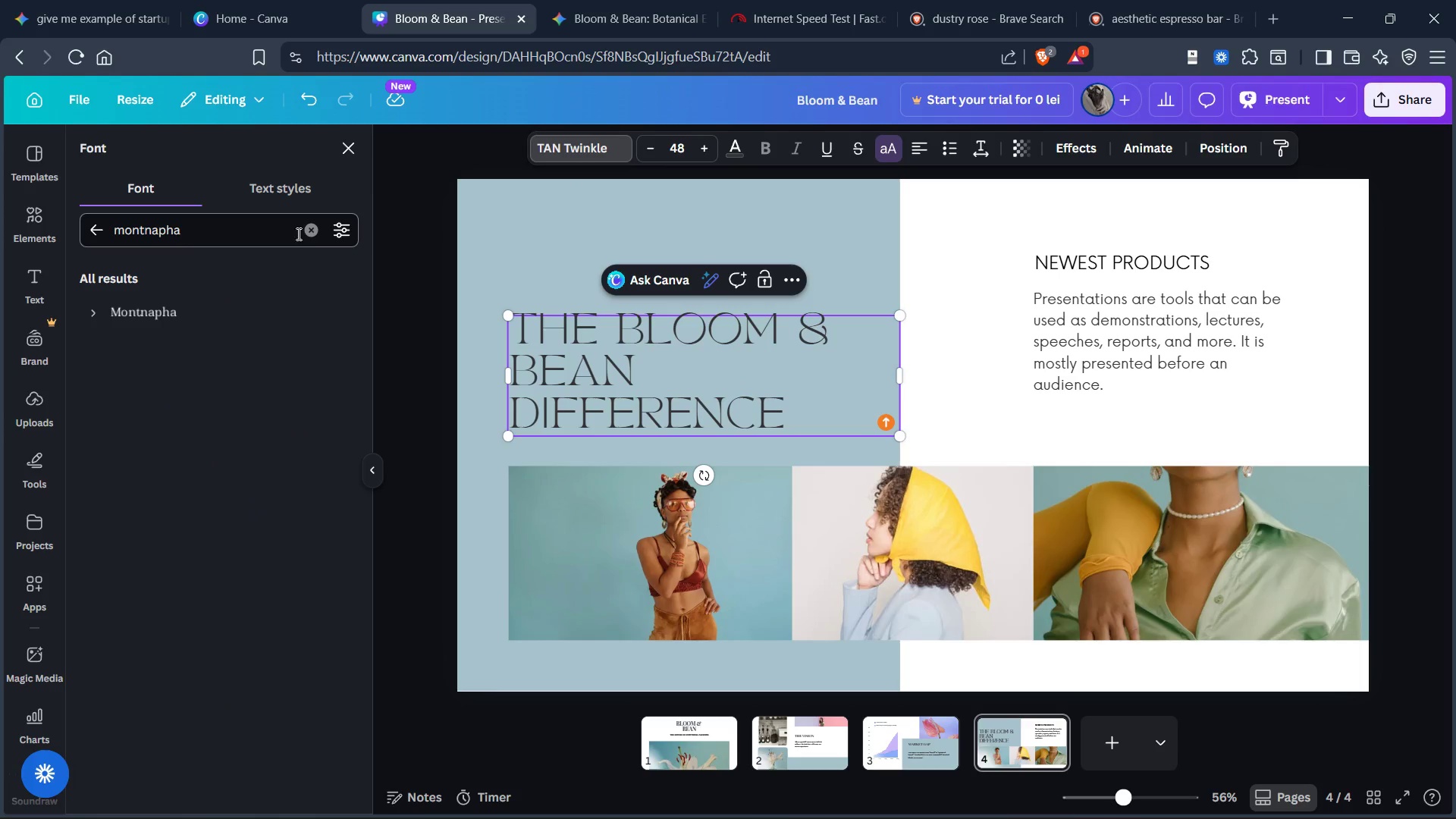 
left_click([307, 233])
 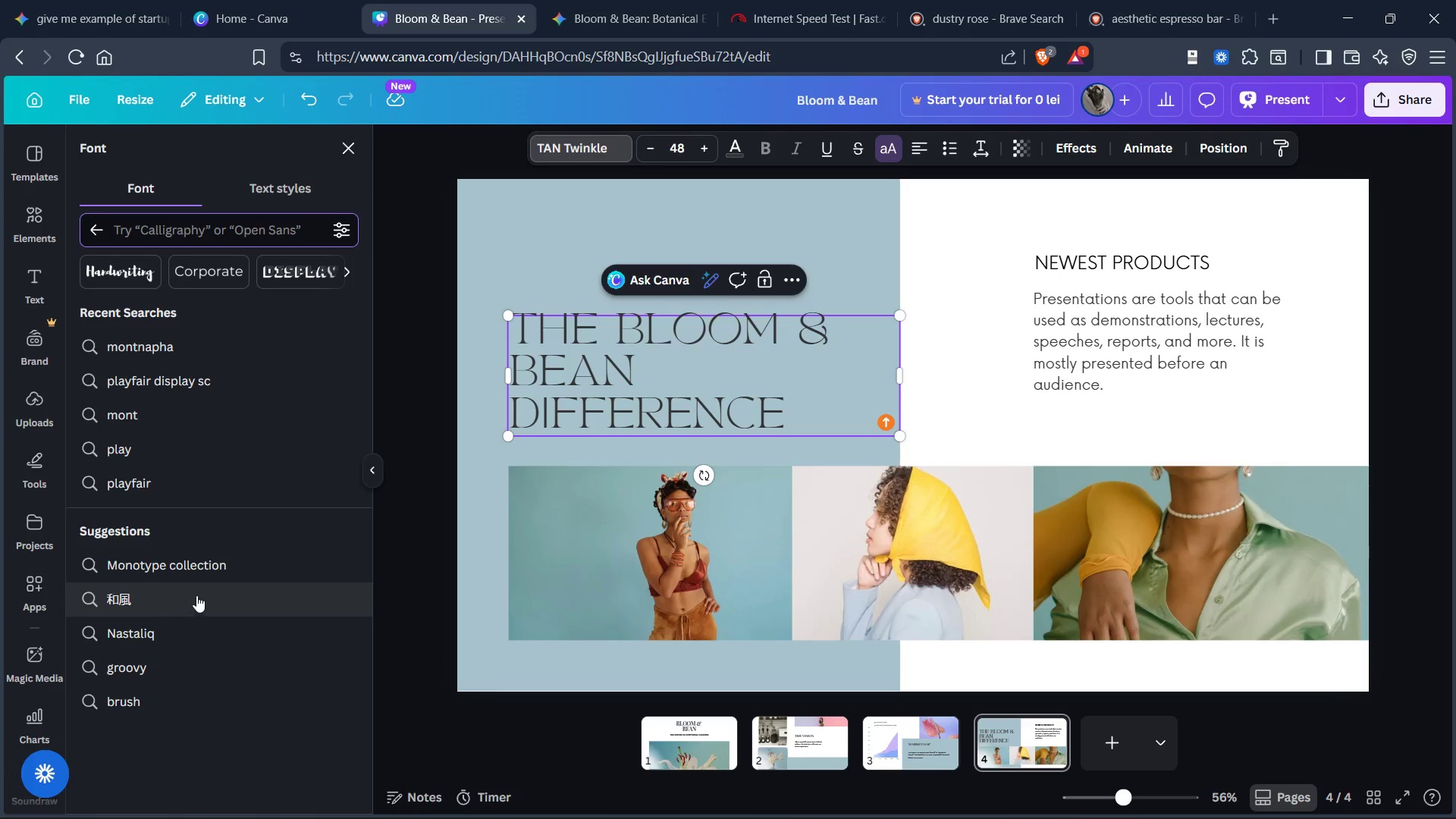 
scroll: coordinate [234, 565], scroll_direction: down, amount: 3.0
 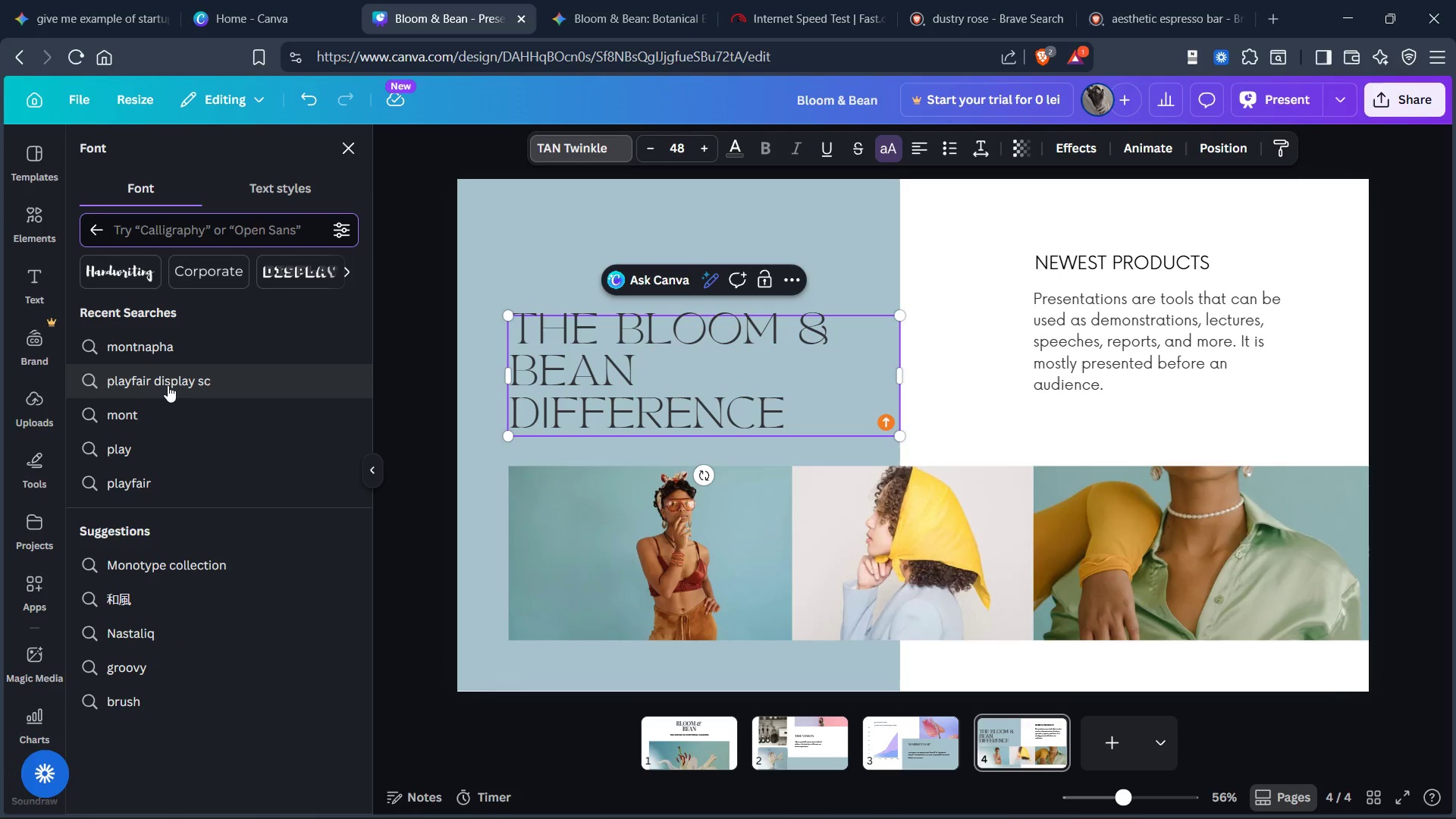 
left_click([168, 384])
 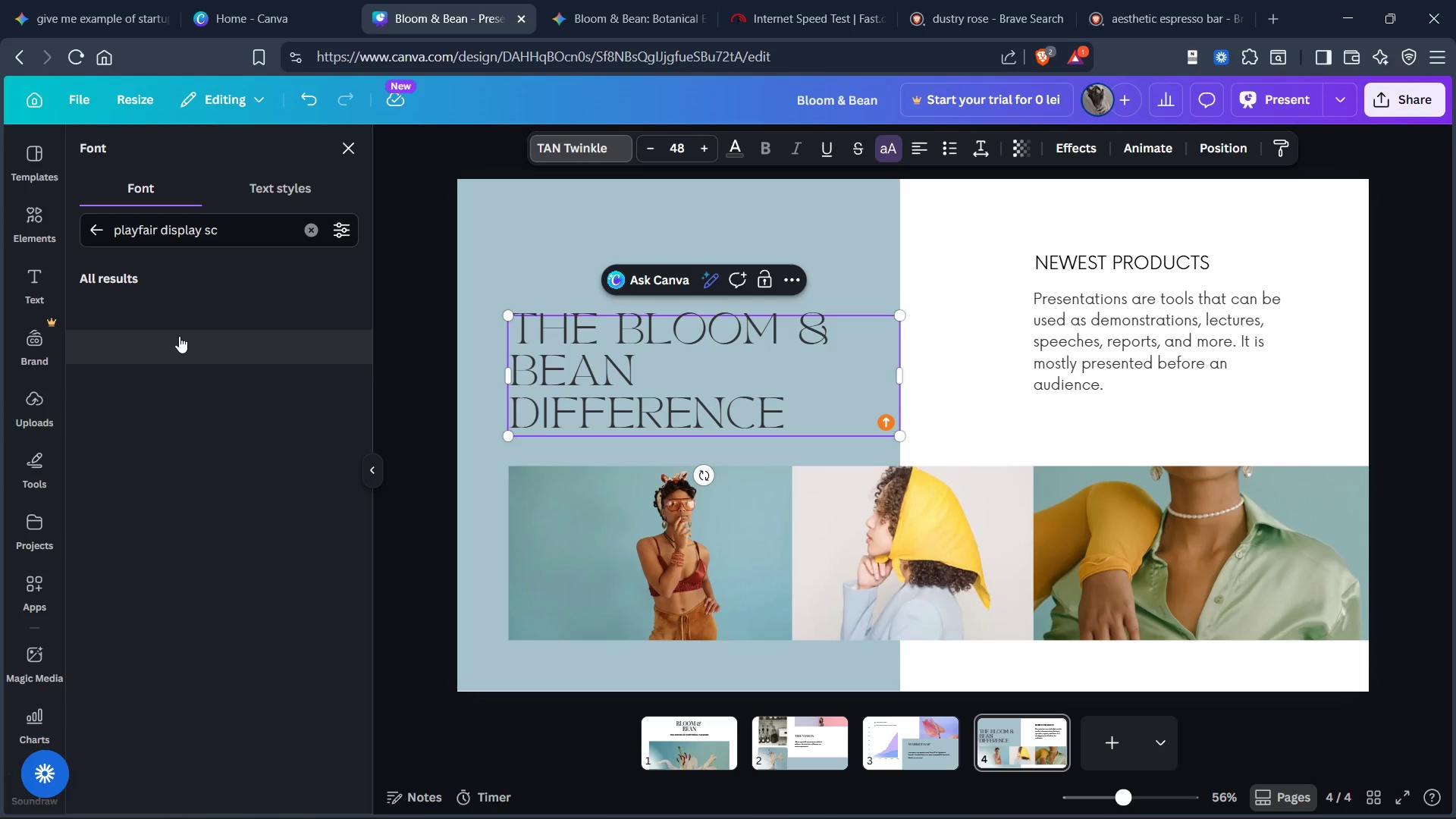 
scroll: coordinate [180, 337], scroll_direction: down, amount: 1.0
 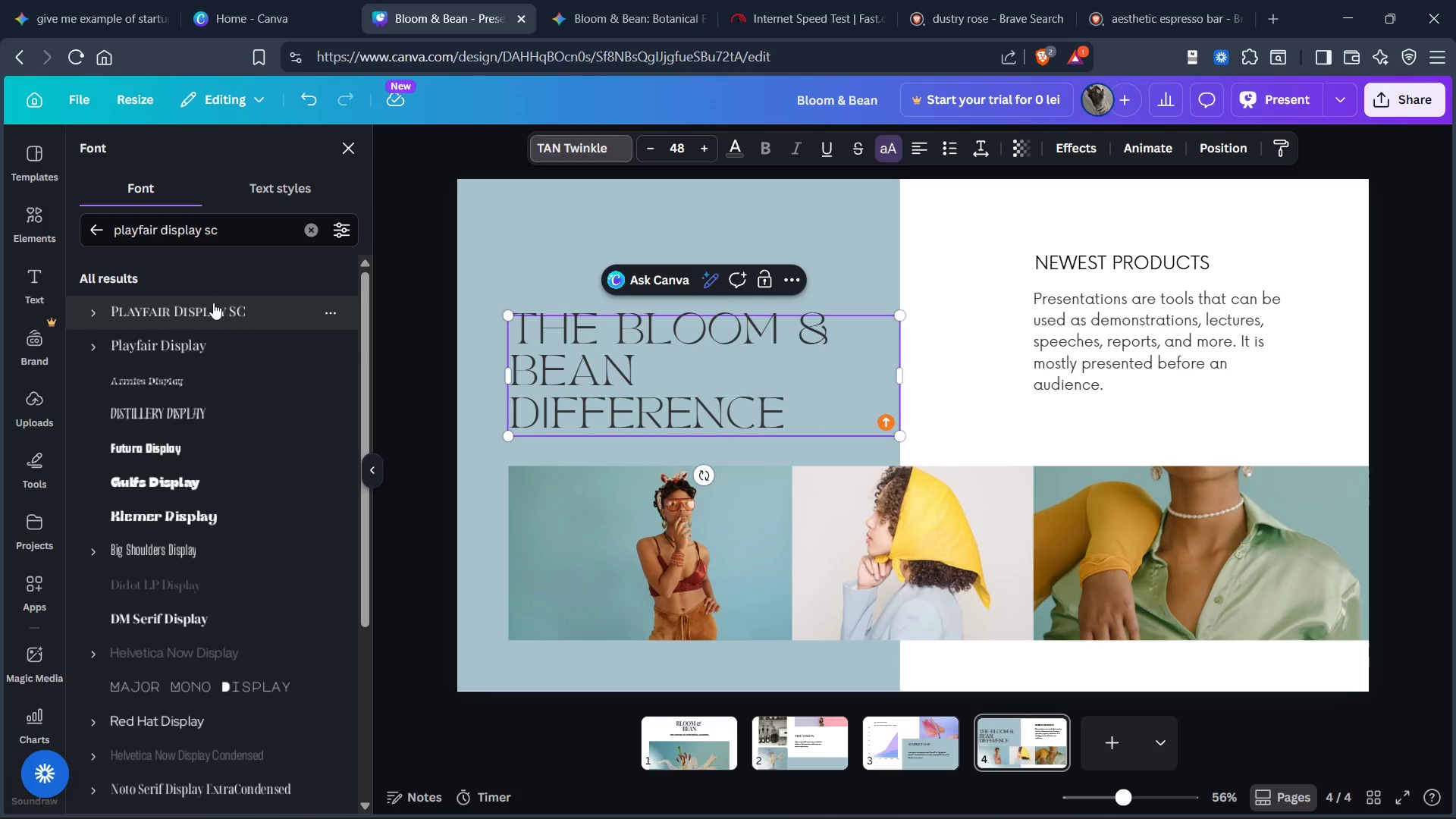 
left_click([205, 306])
 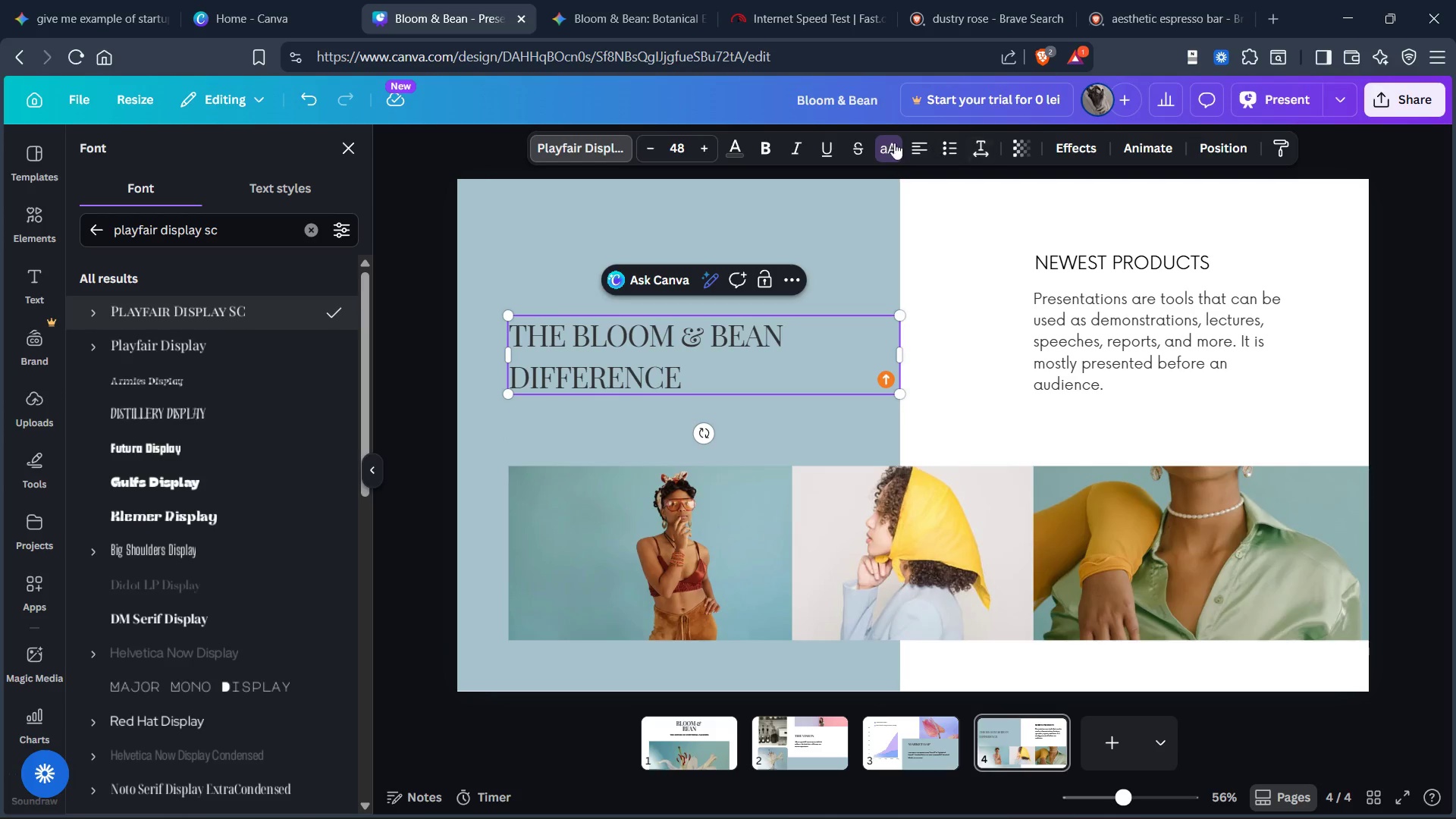 
left_click([763, 146])
 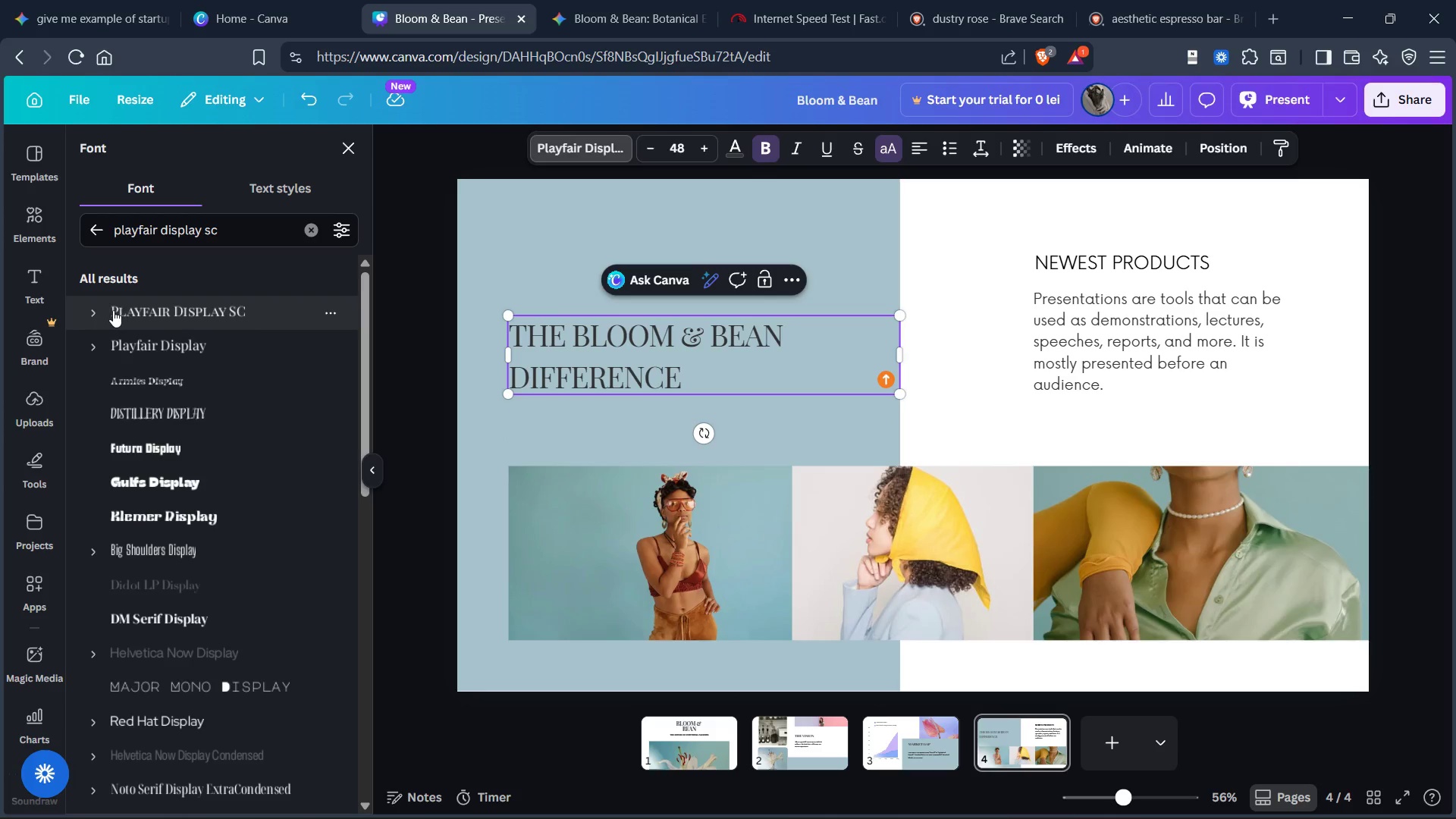 
left_click([90, 309])
 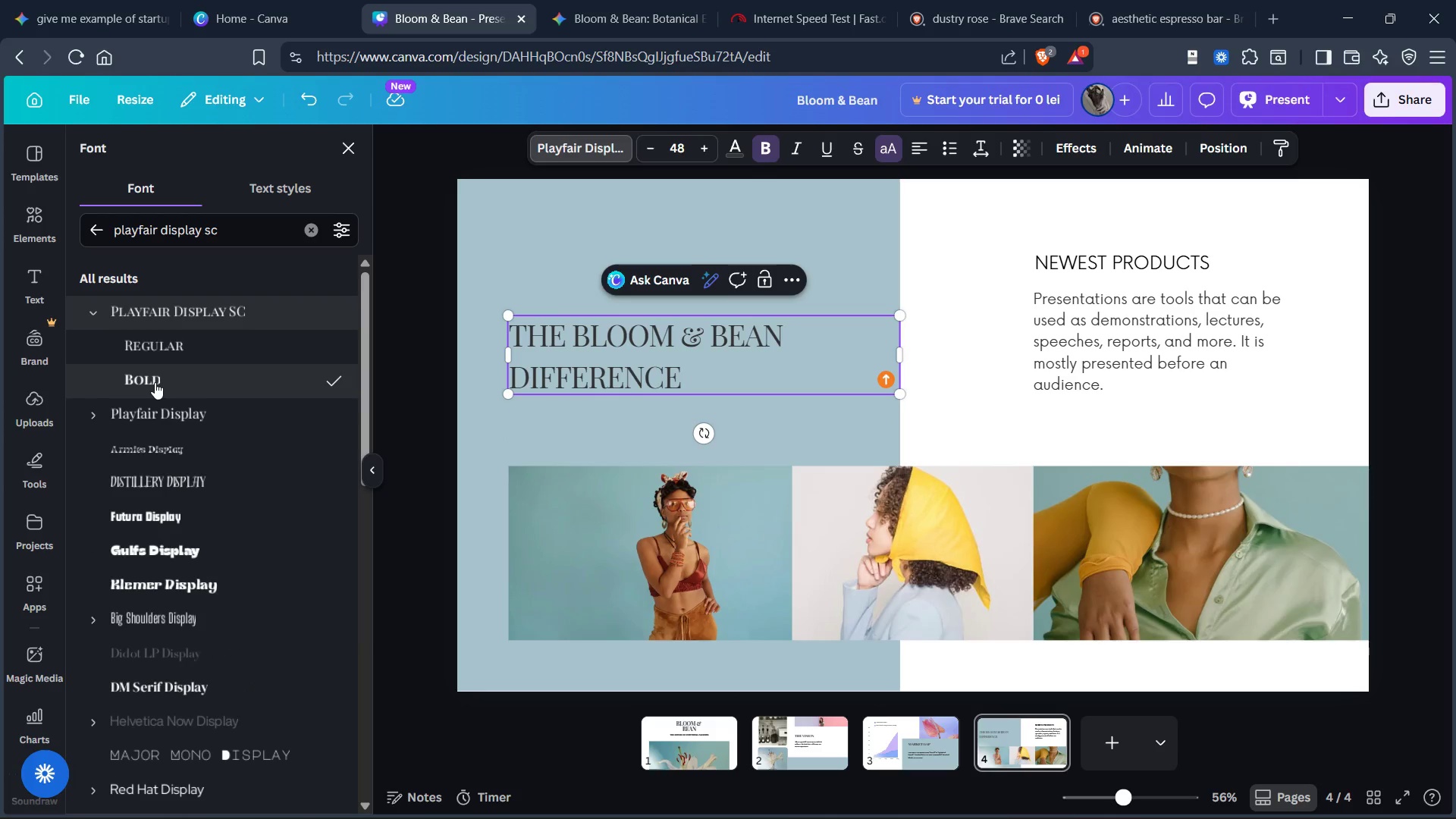 
left_click([155, 382])
 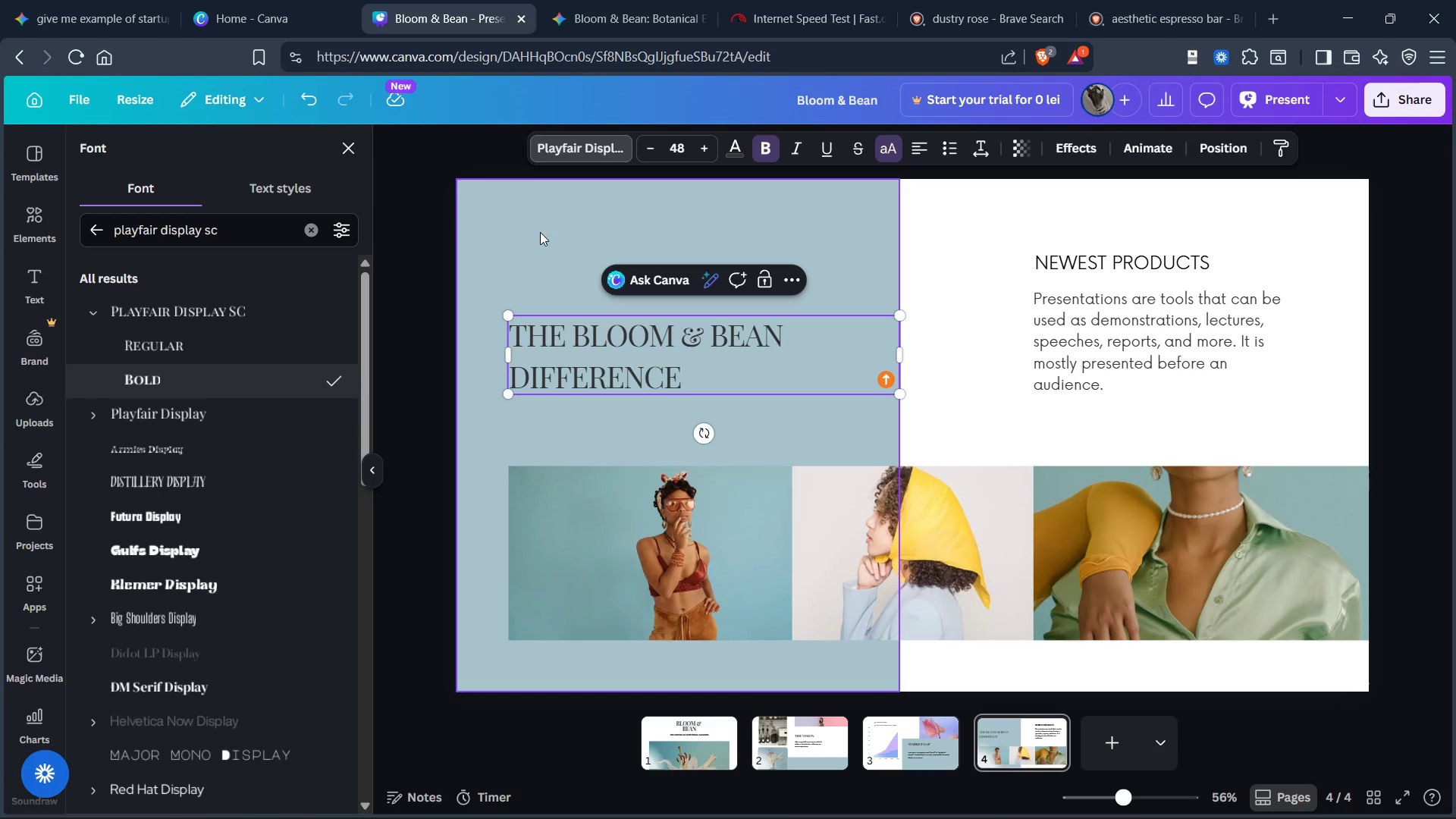 
left_click([552, 228])
 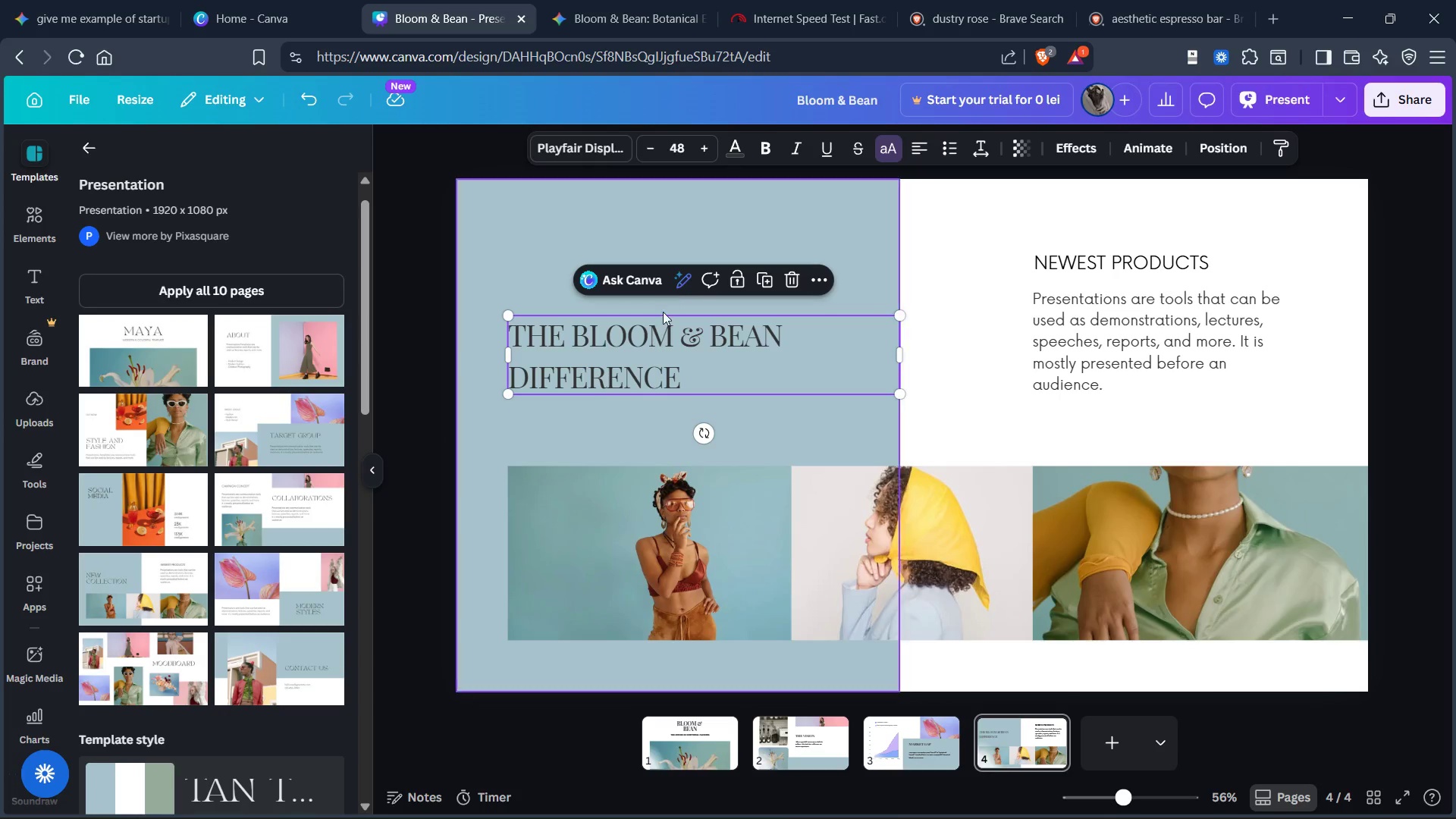 
left_click([663, 347])
 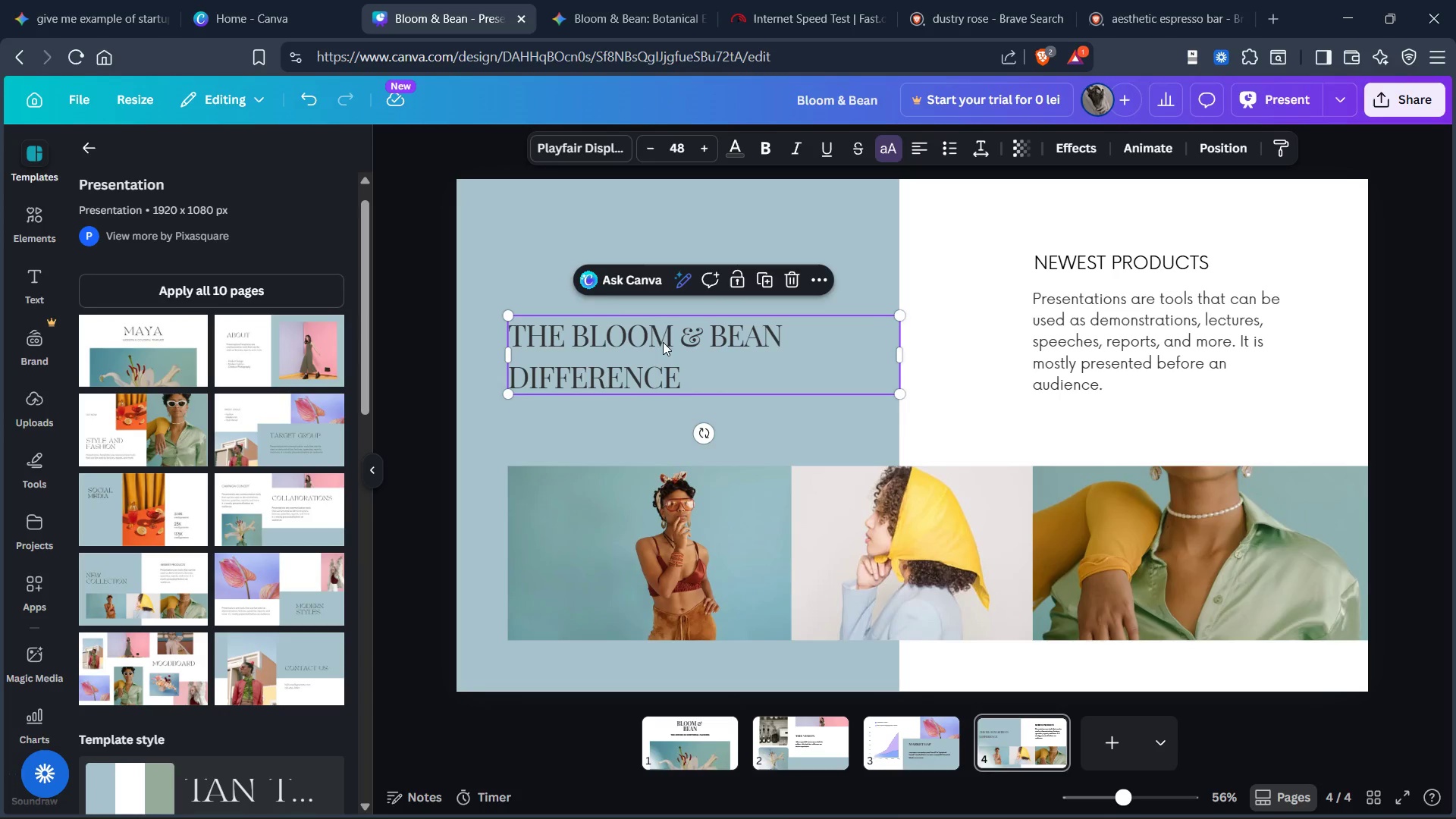 
key(Control+A)
 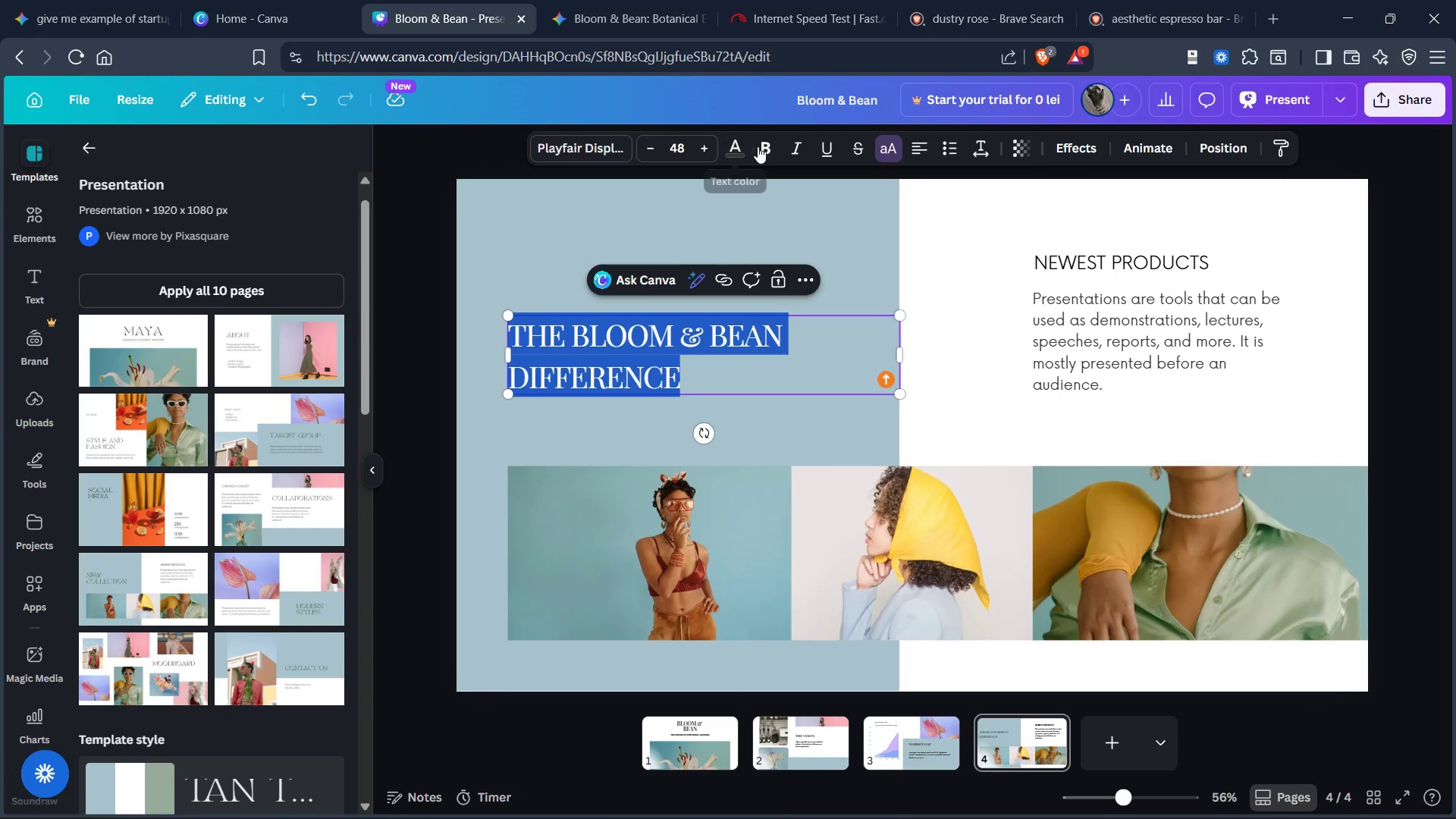 
left_click([762, 144])
 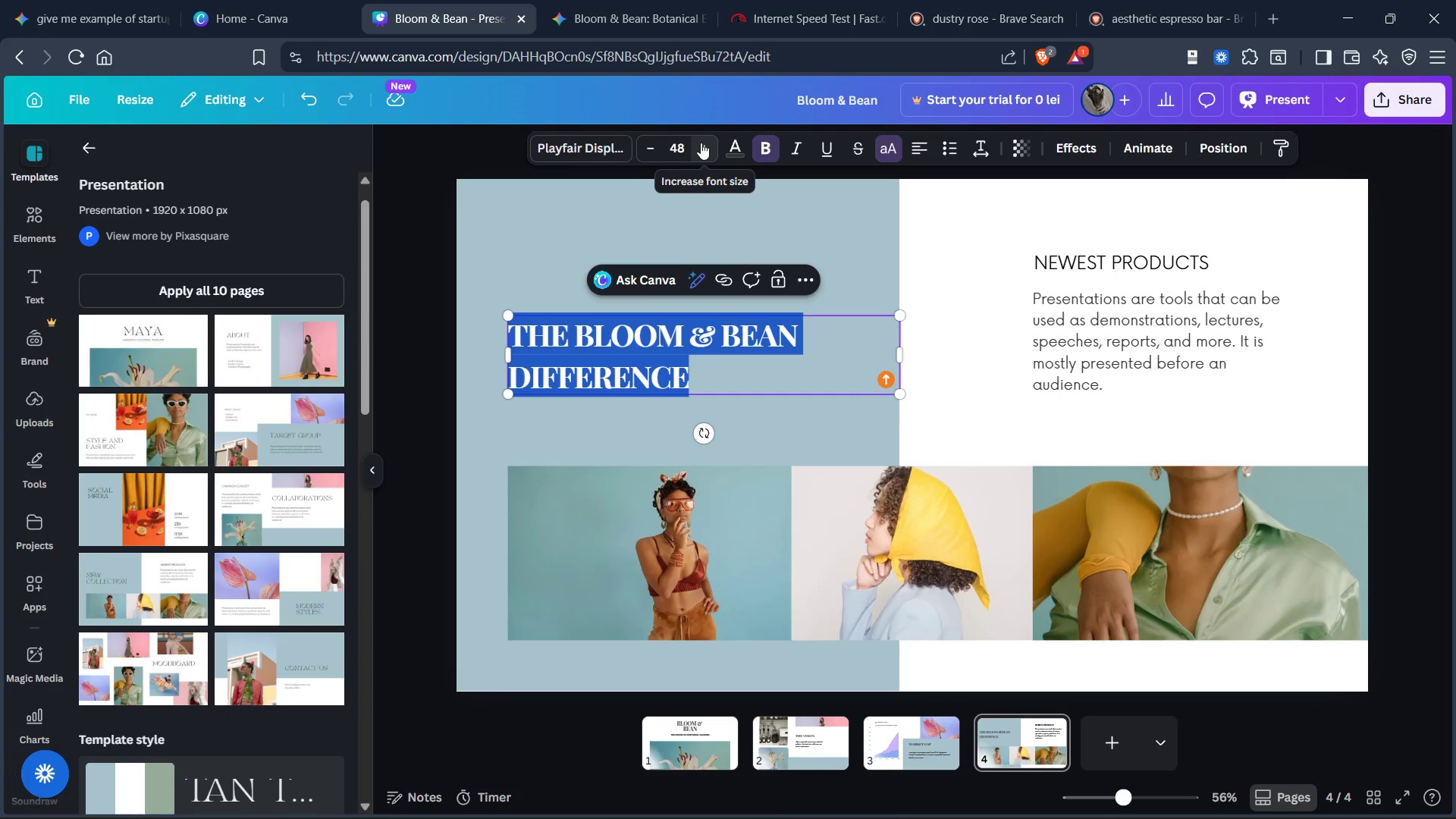 
left_click([701, 143])
 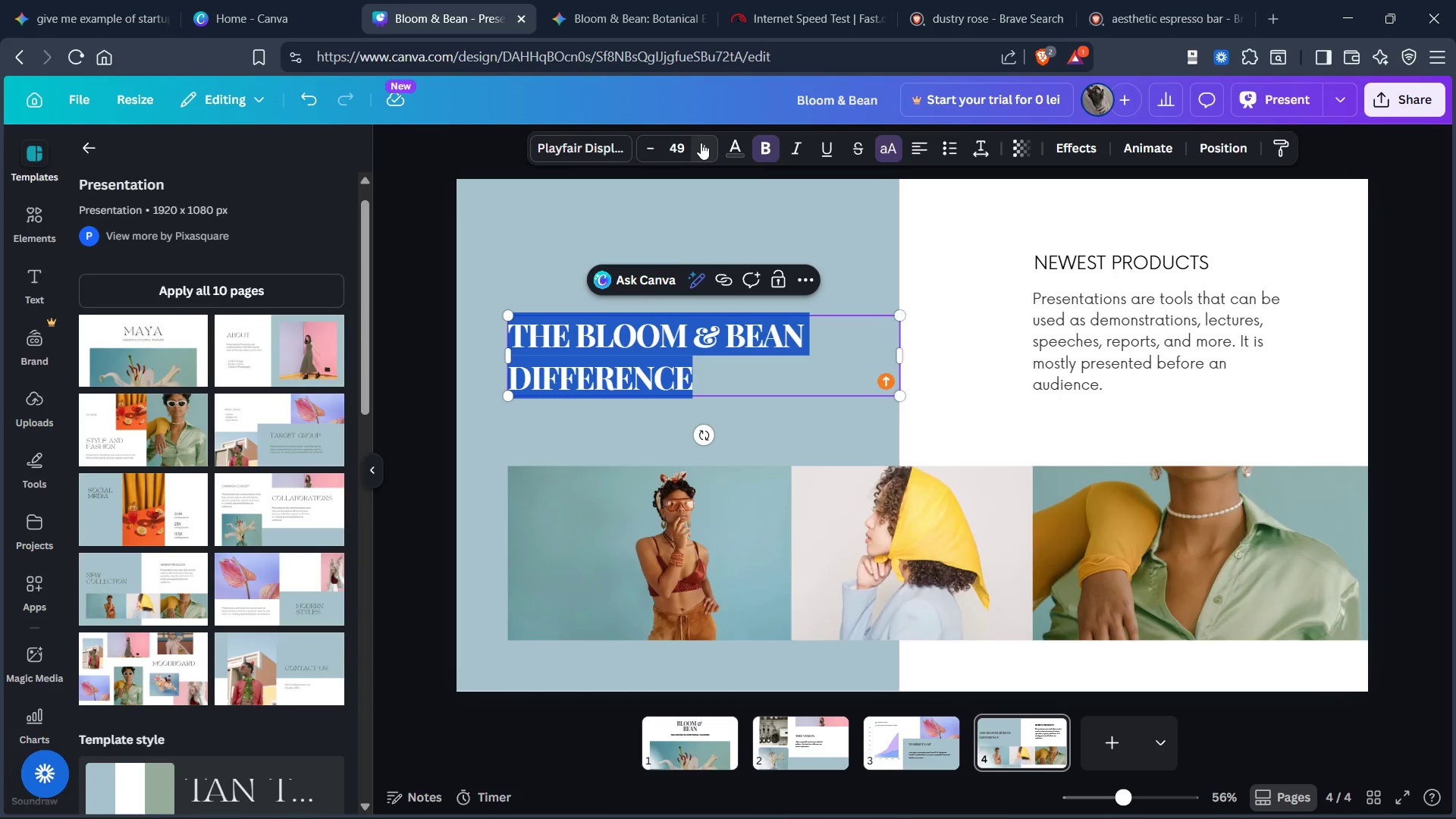 
left_click([701, 143])
 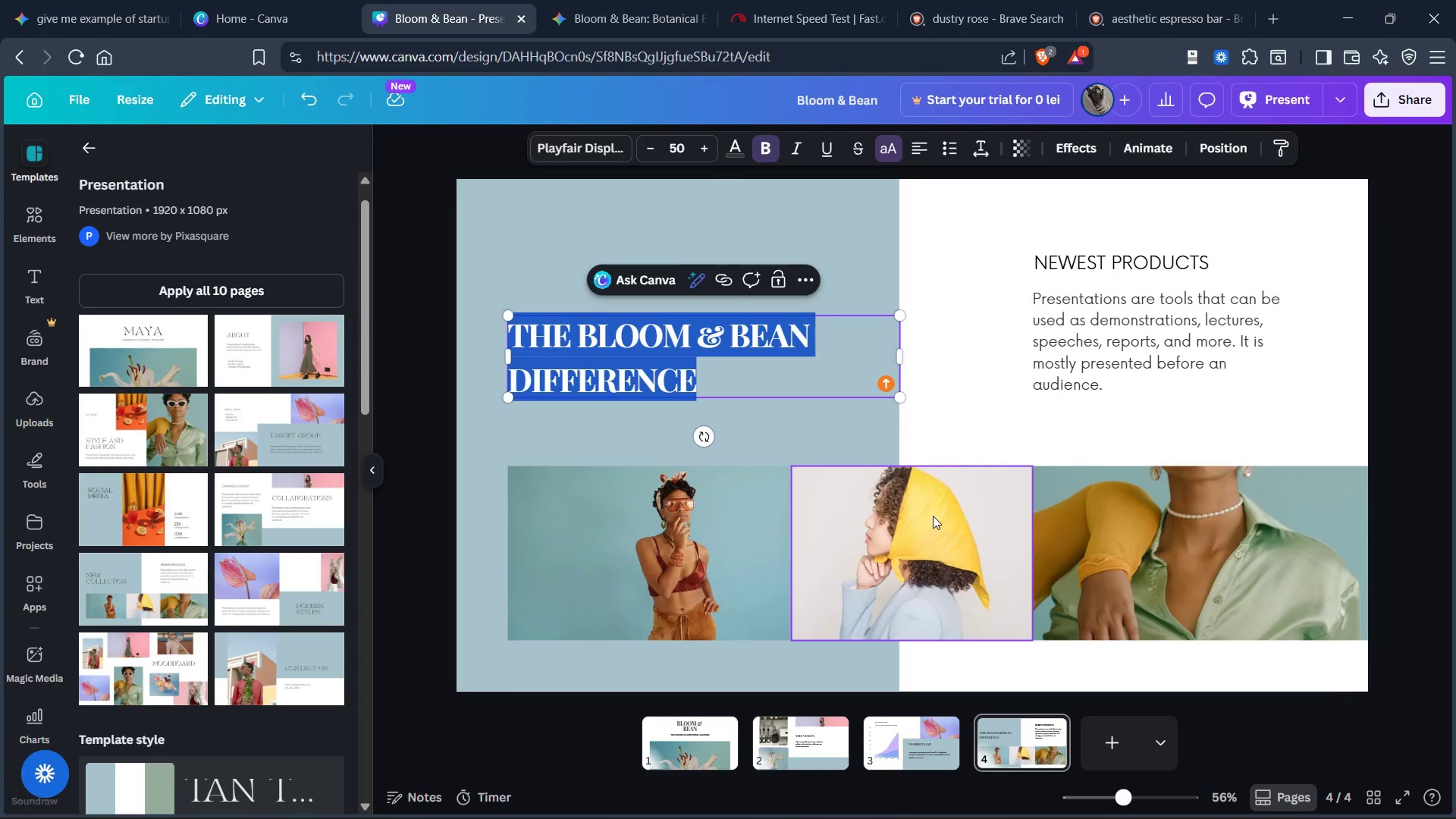 
left_click([917, 728])
 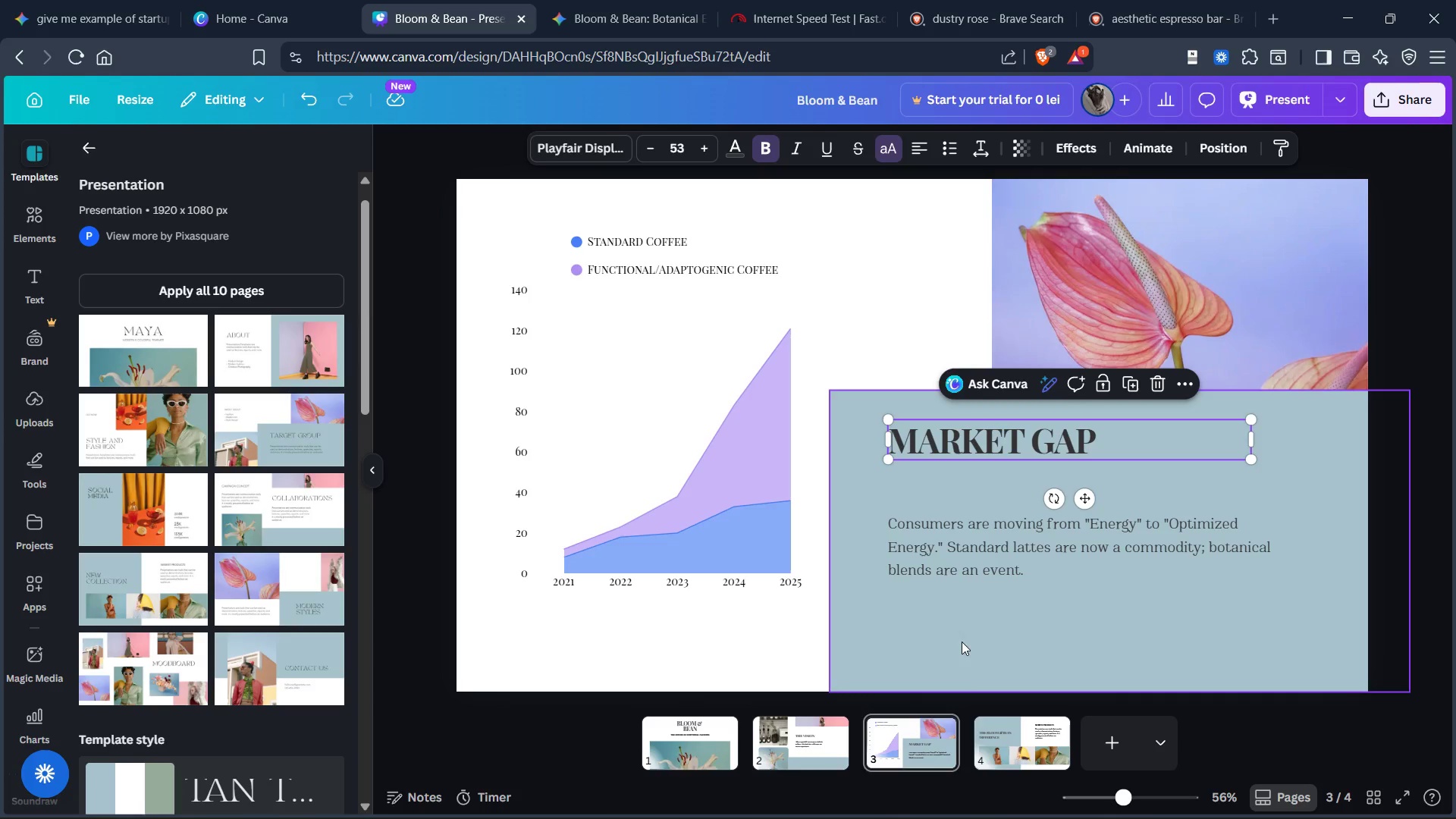 
left_click([998, 742])
 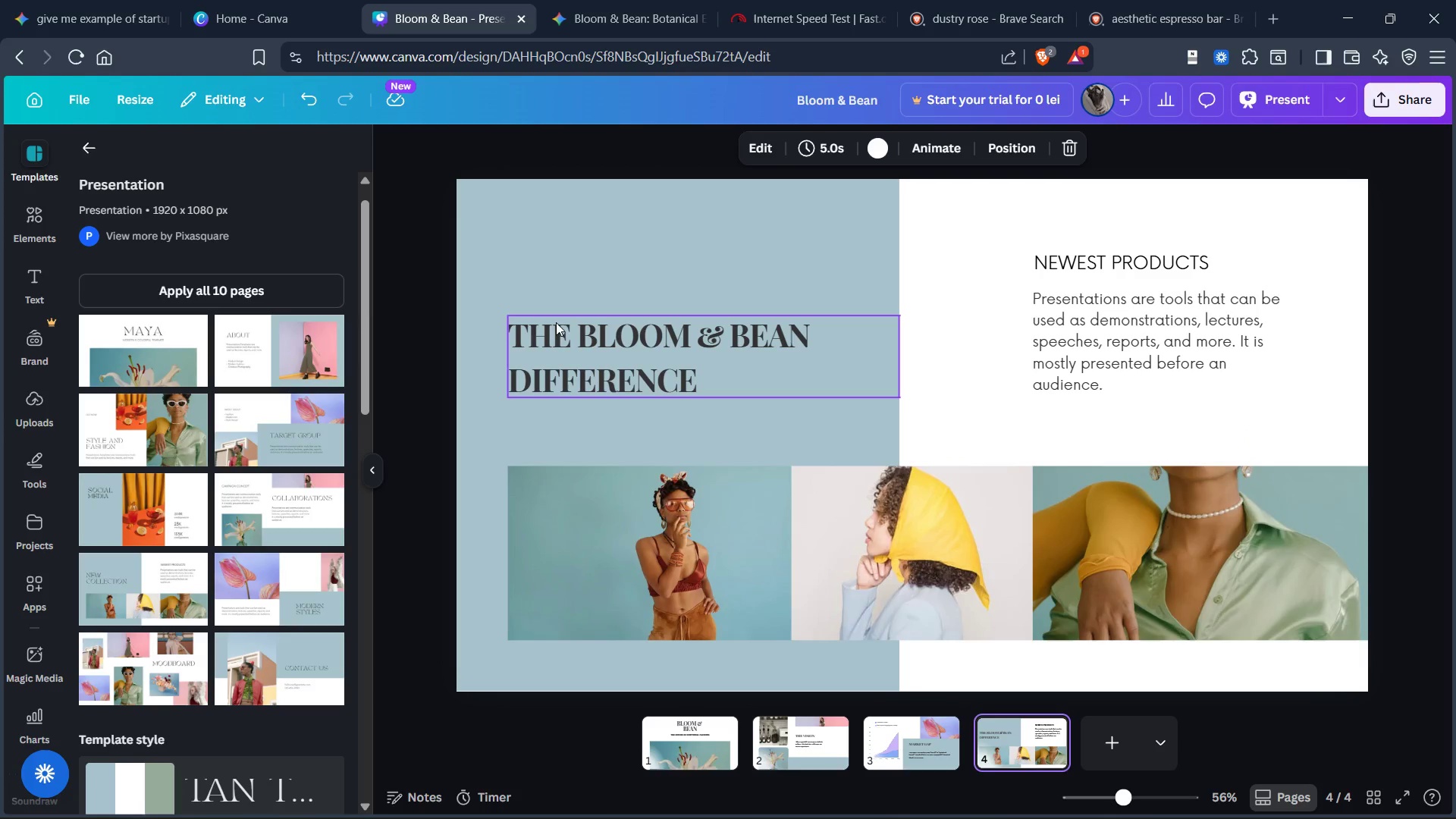 
left_click([558, 341])
 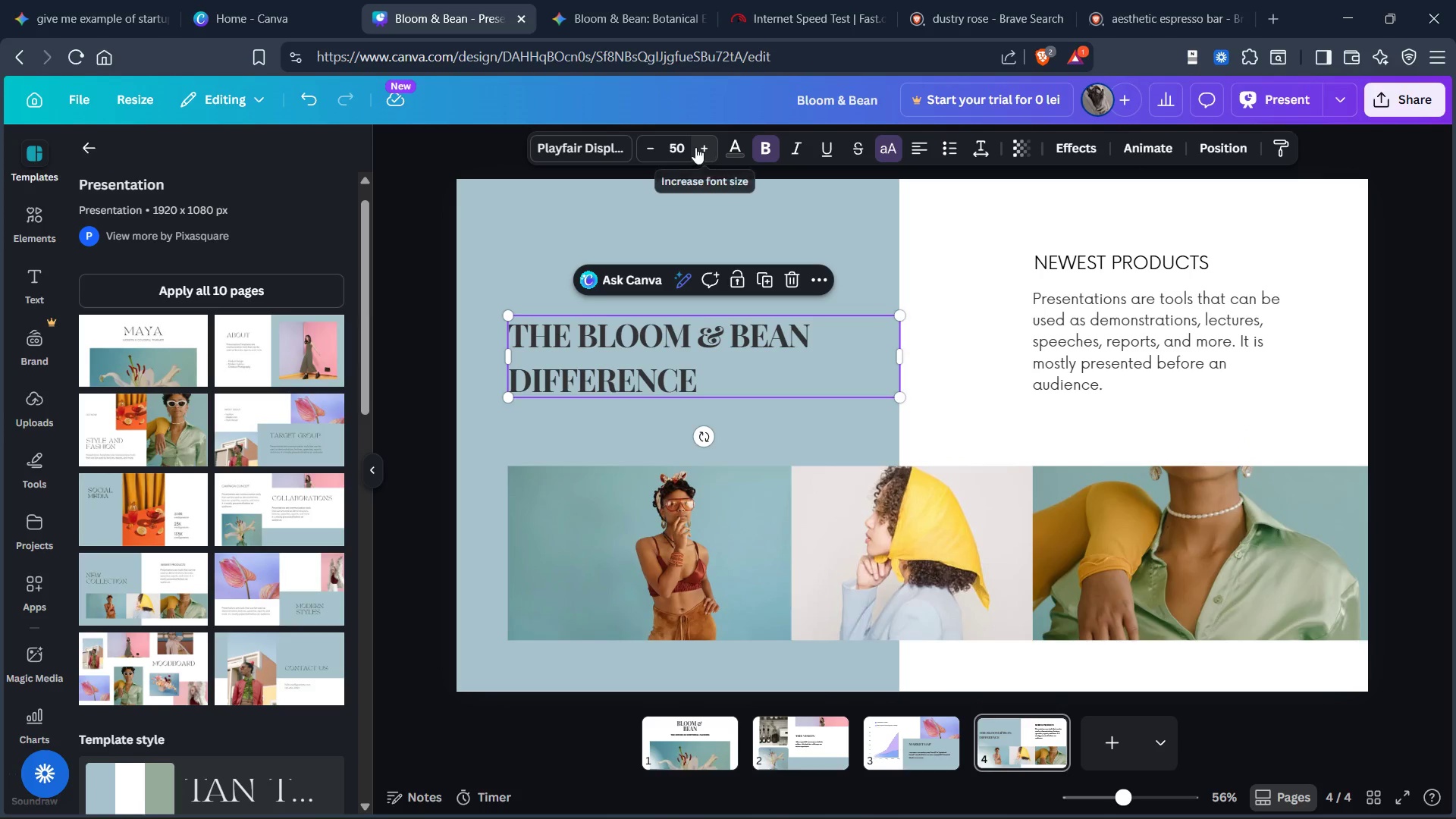 
left_click([688, 147])
 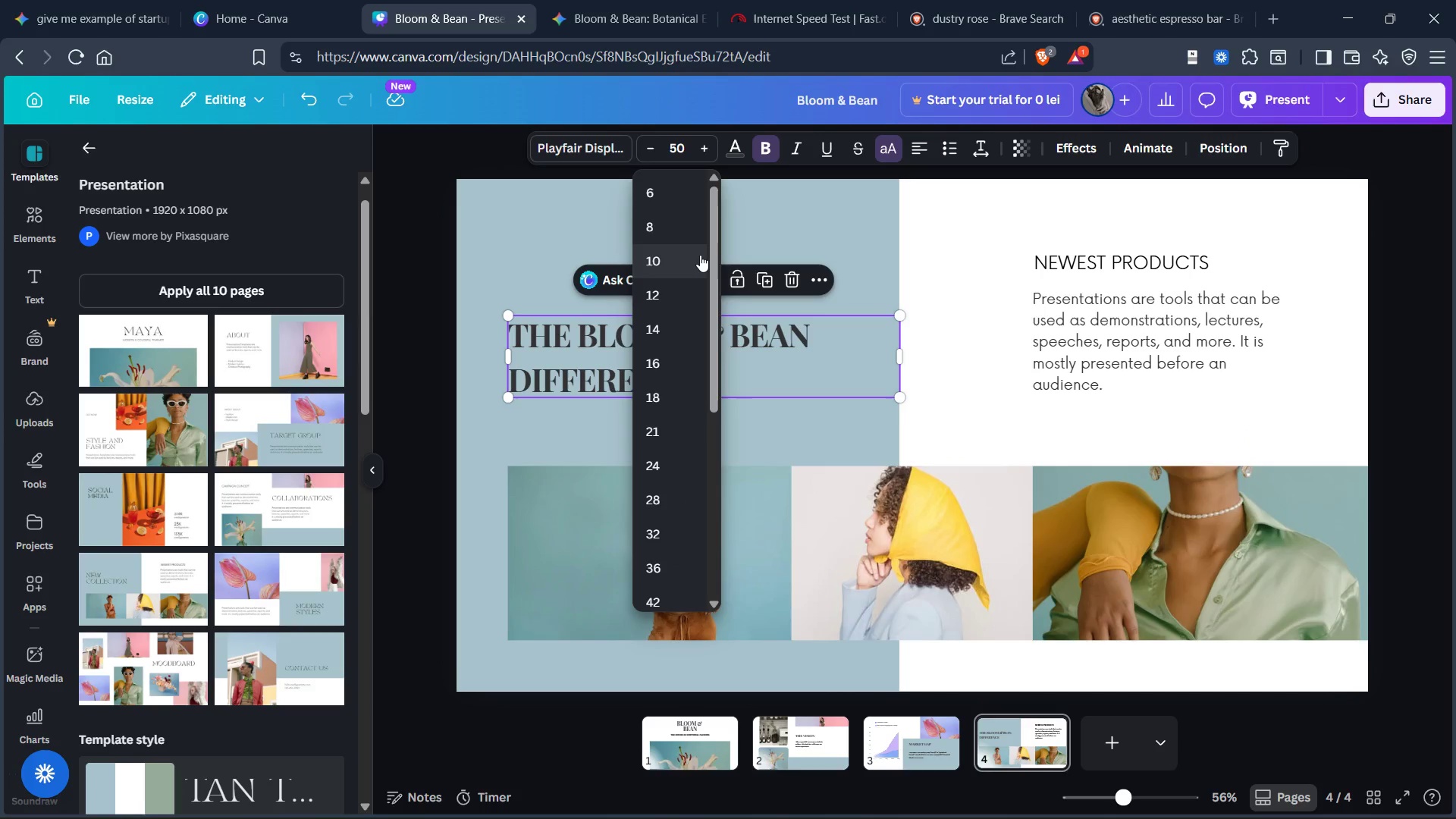 
key(Backspace)
 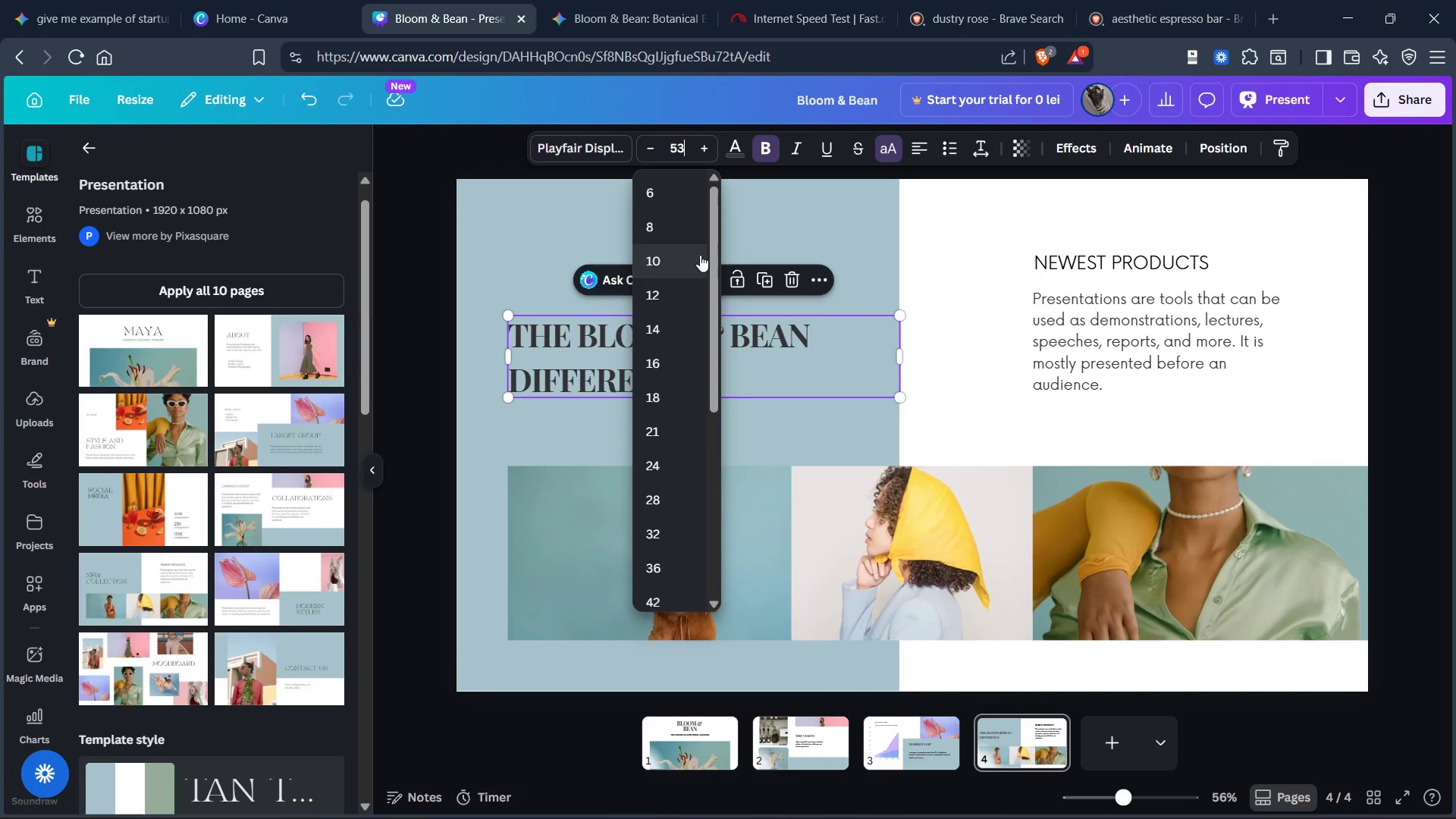 
key(3)
 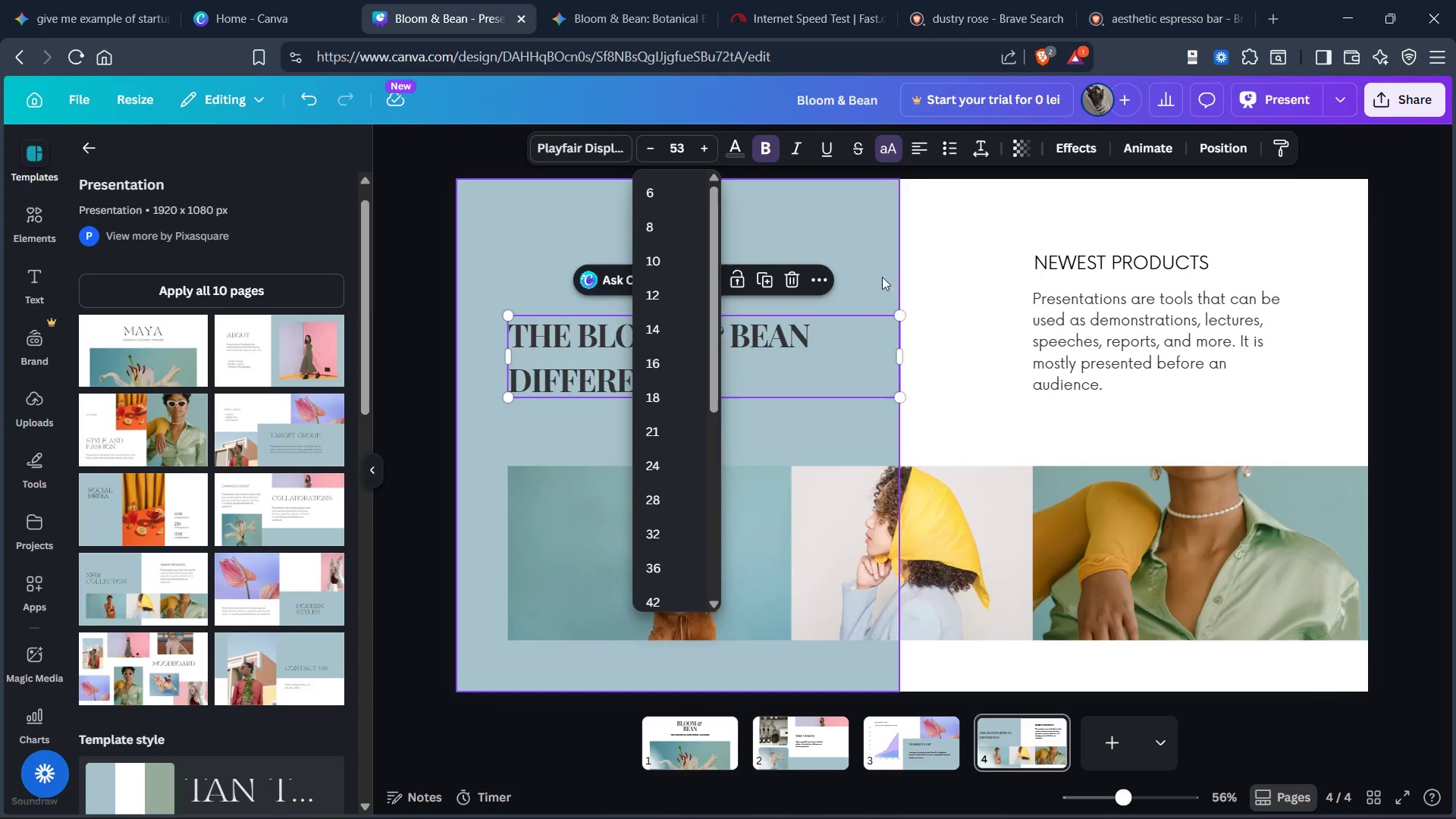 
left_click([829, 253])
 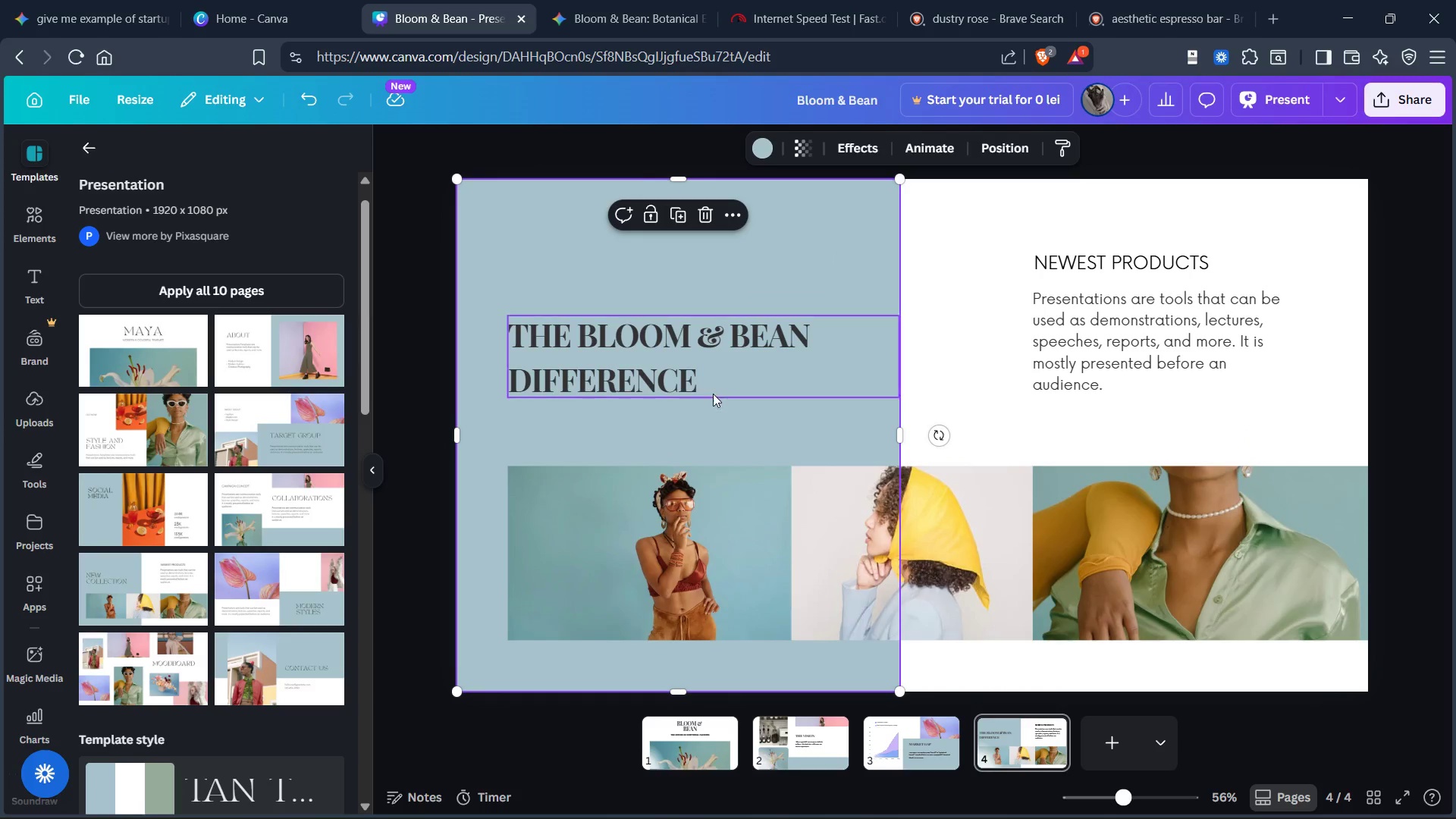 
left_click_drag(start_coordinate=[703, 374], to_coordinate=[700, 312])
 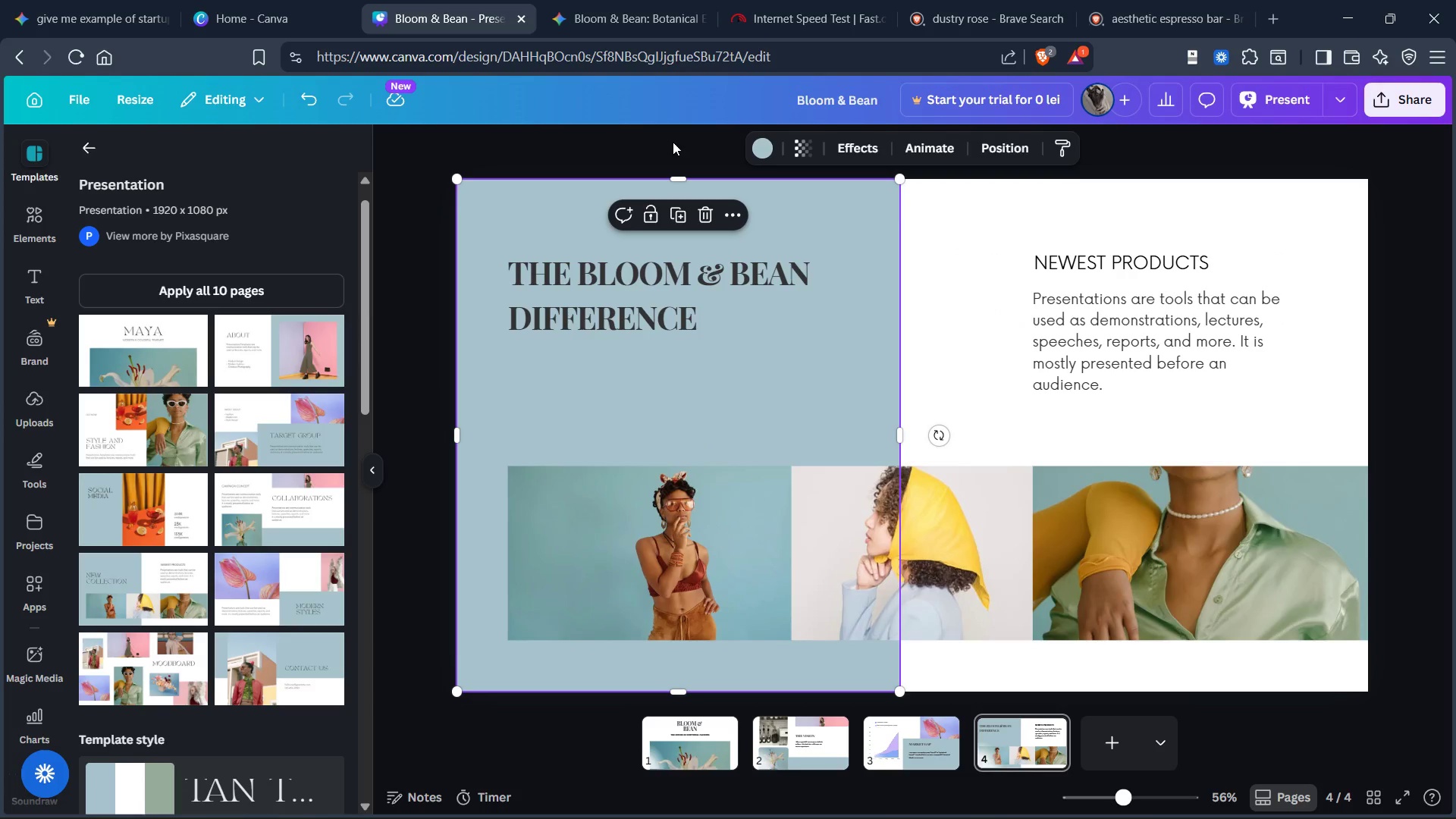 
left_click([566, 22])
 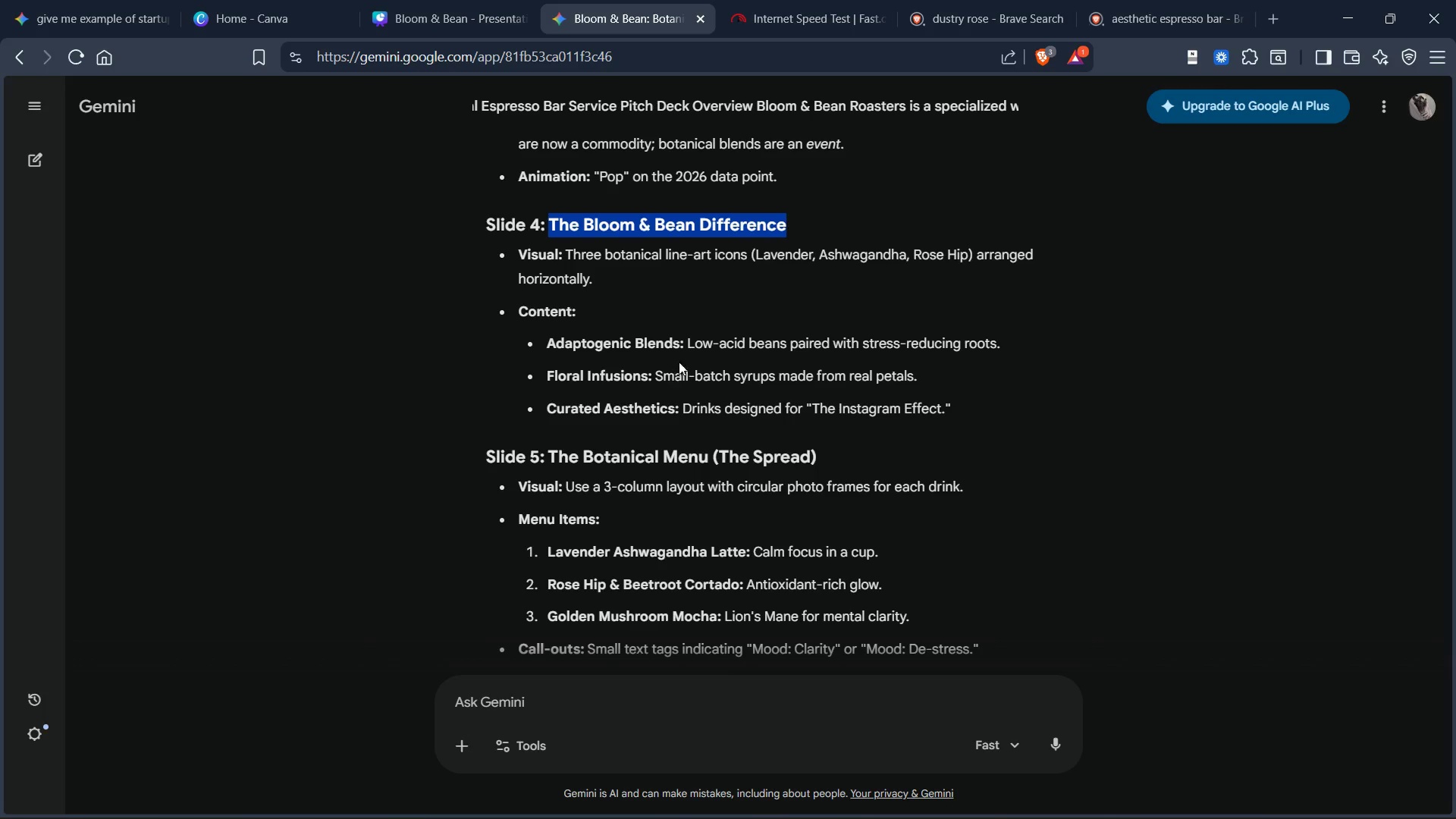 
left_click([706, 344])
 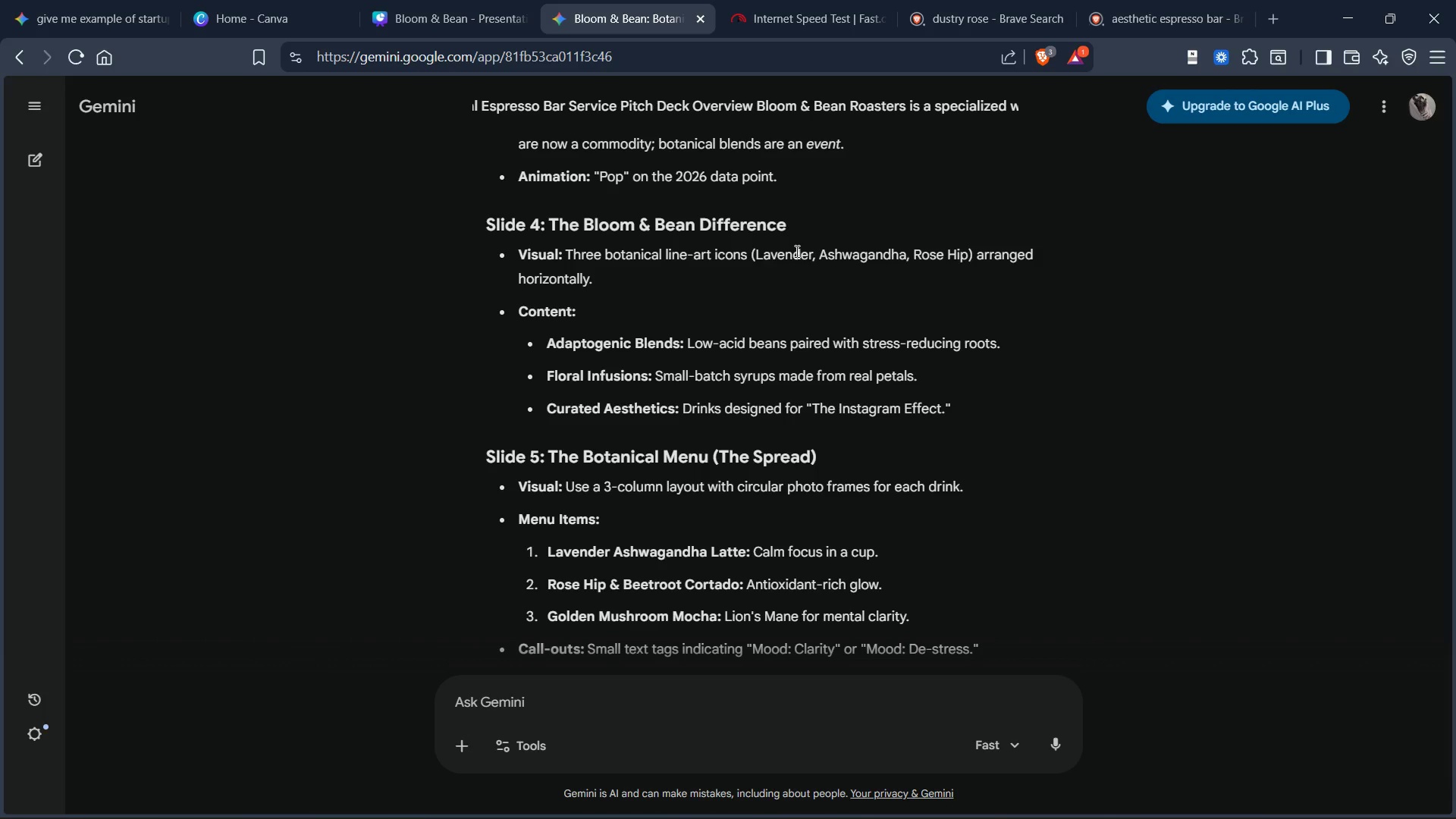 
double_click([795, 251])
 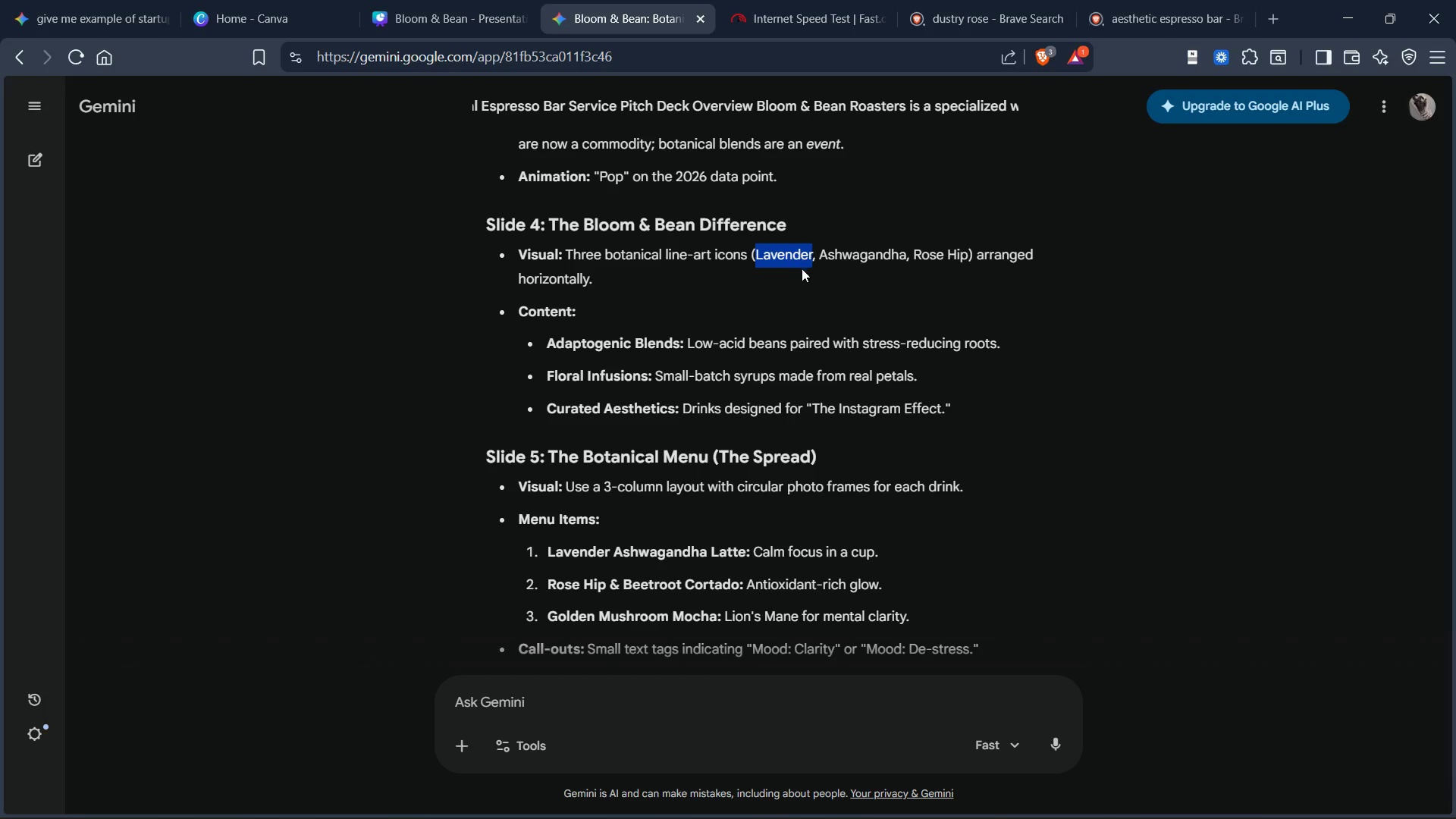 
key(Control+C)
 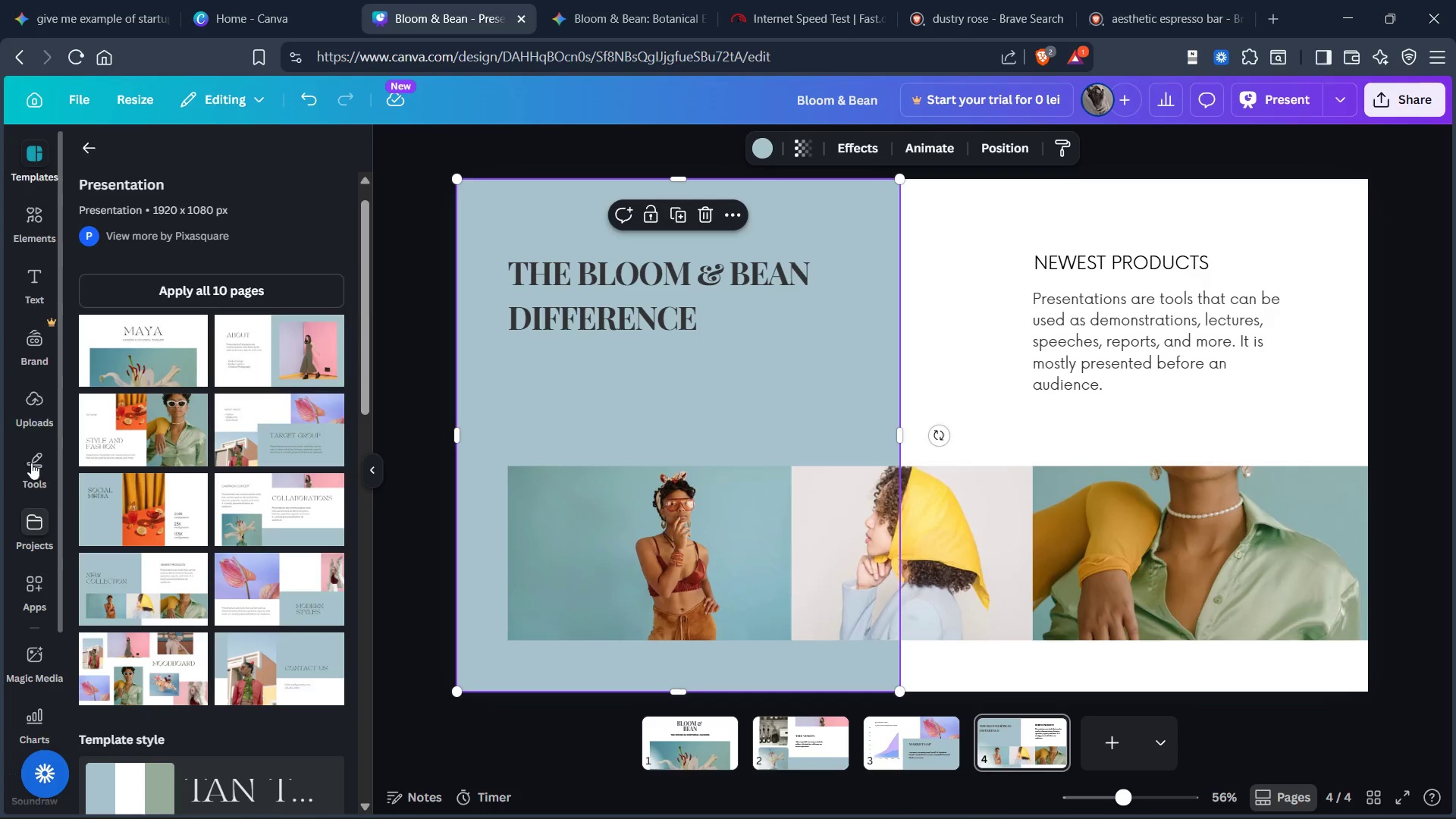 
left_click([34, 215])
 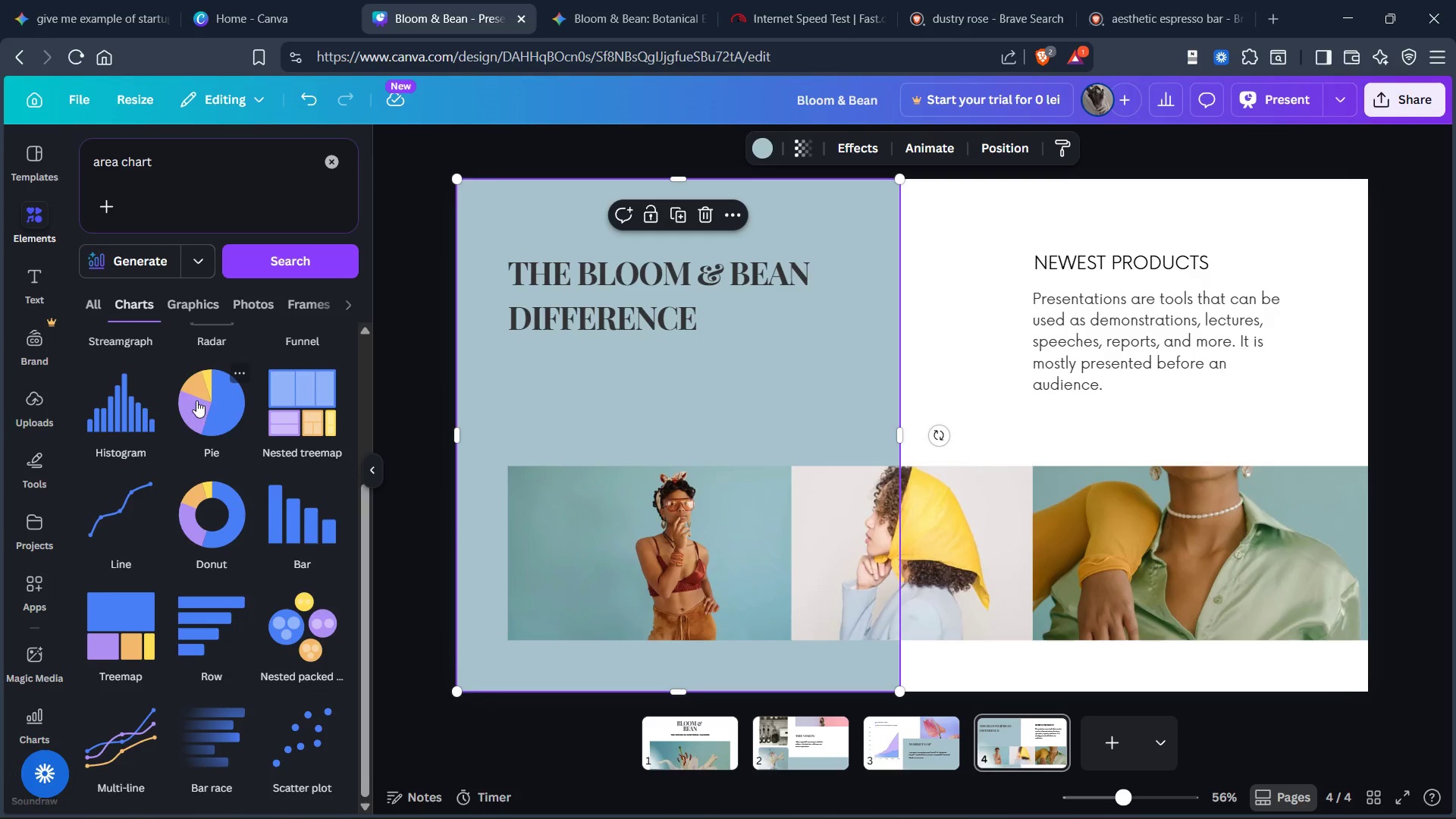 
scroll: coordinate [40, 504], scroll_direction: down, amount: 14.0
 